 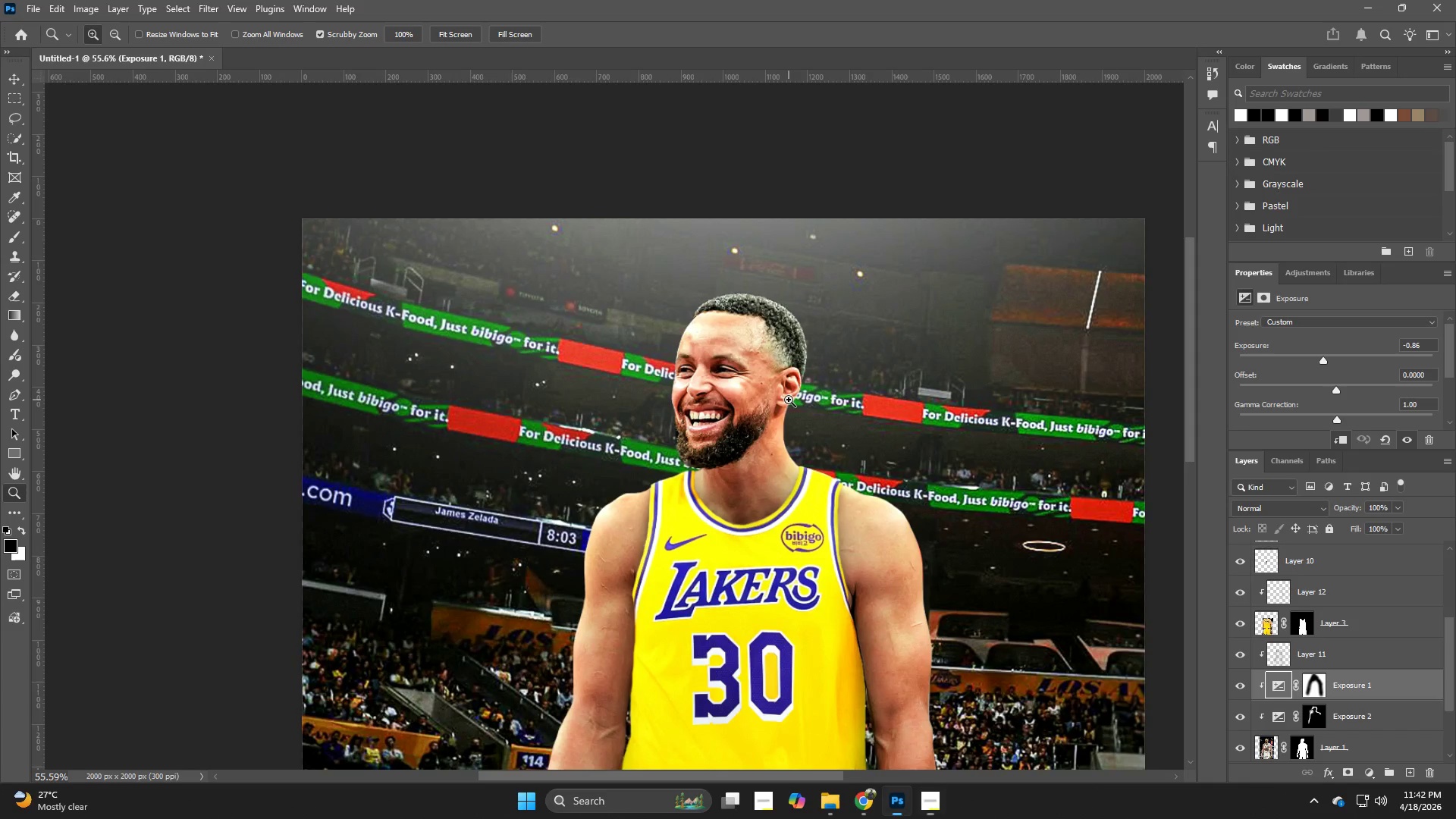 
left_click_drag(start_coordinate=[704, 421], to_coordinate=[661, 432])
 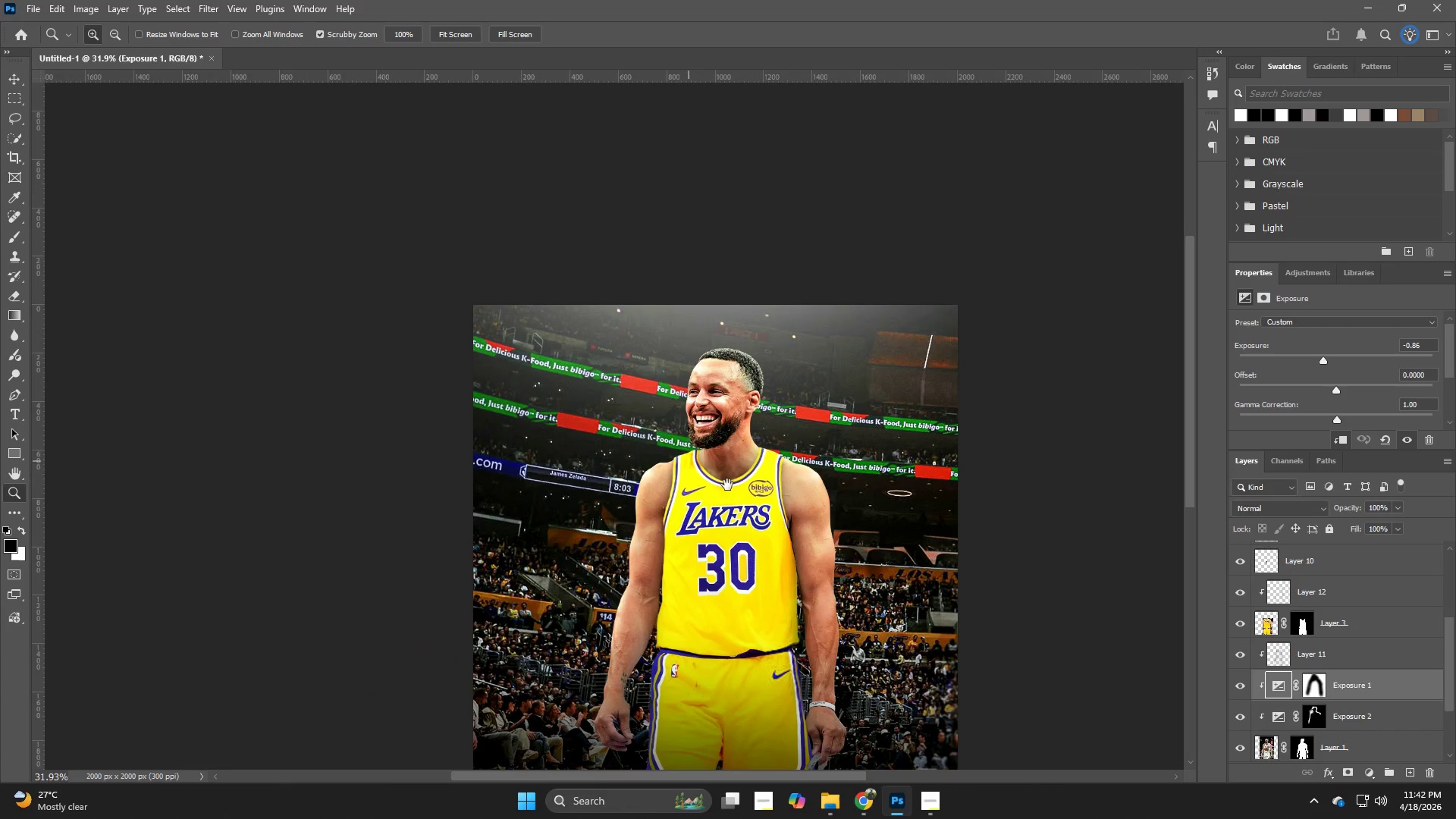 
hold_key(key=Space, duration=0.56)
 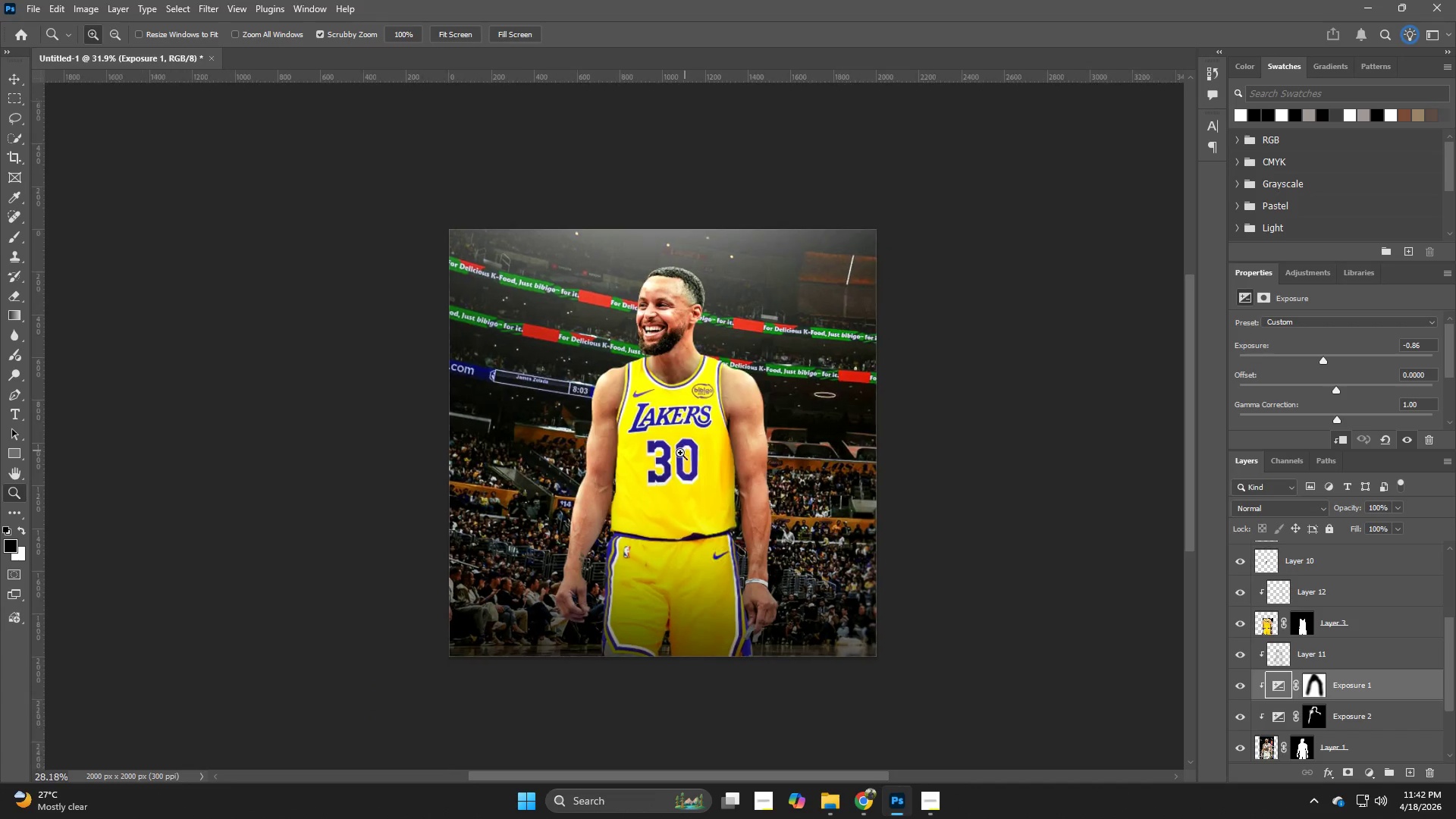 
left_click_drag(start_coordinate=[729, 486], to_coordinate=[671, 382])
 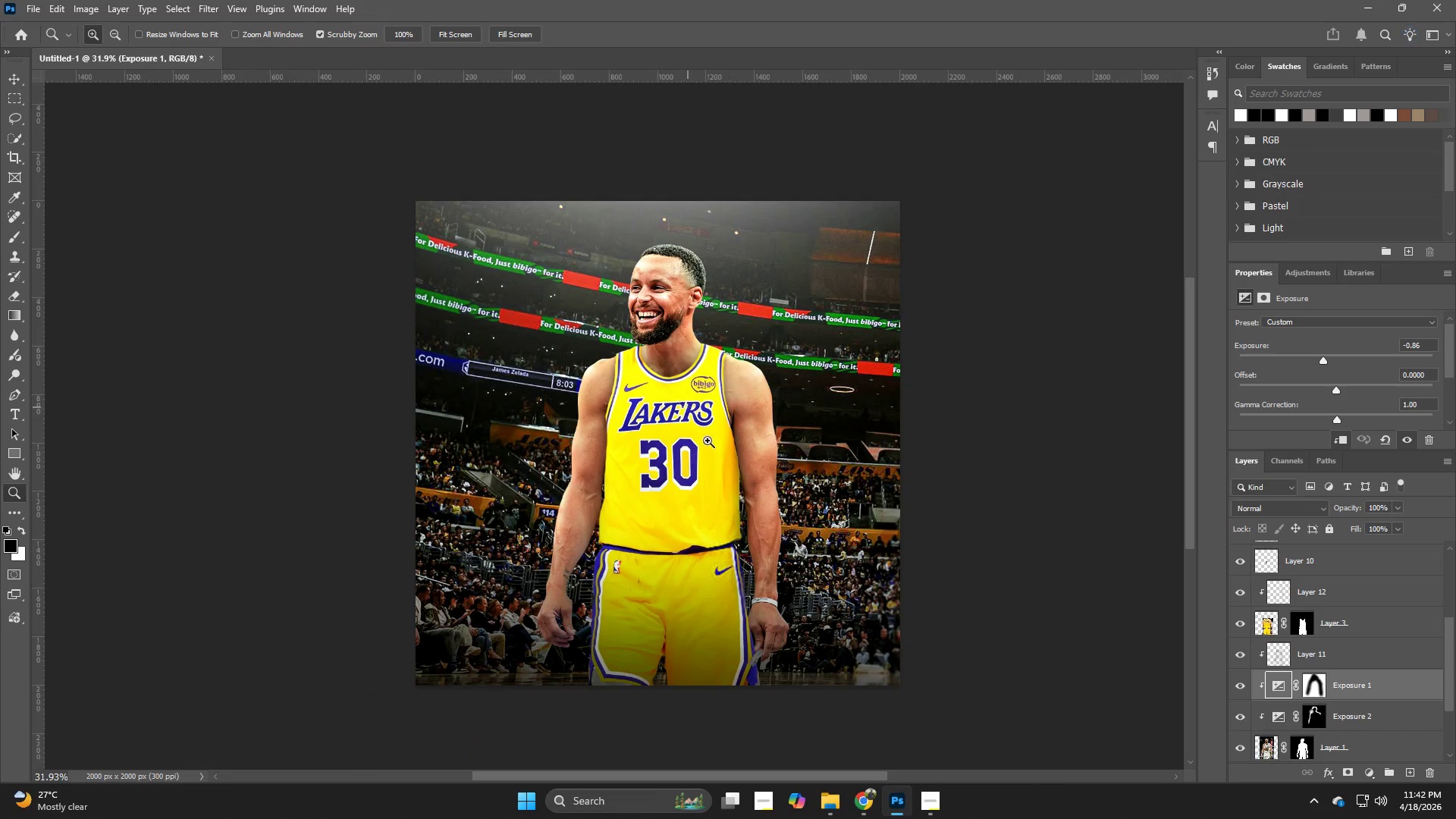 
hold_key(key=Z, duration=0.86)
 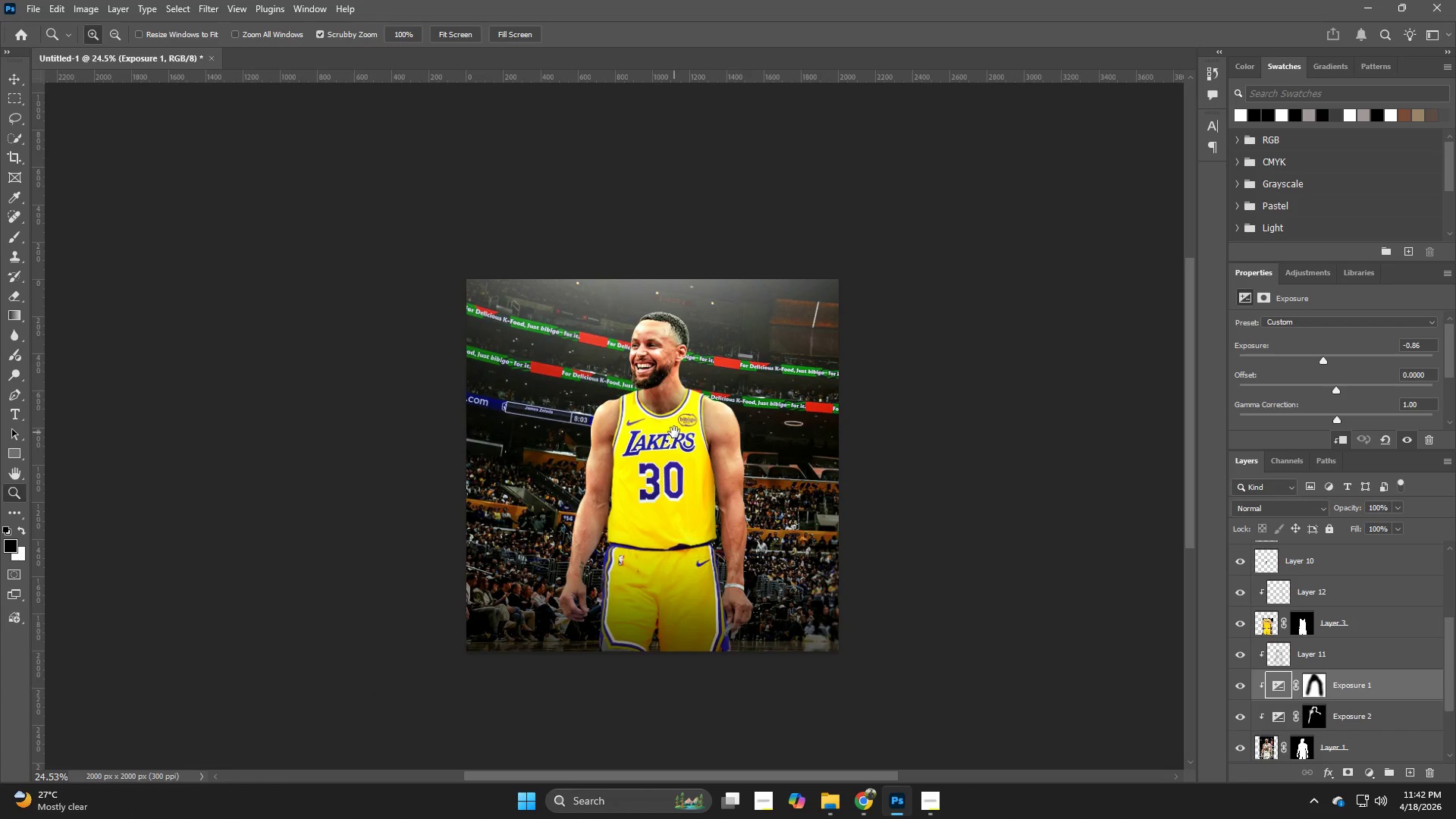 
left_click_drag(start_coordinate=[701, 444], to_coordinate=[677, 453])
 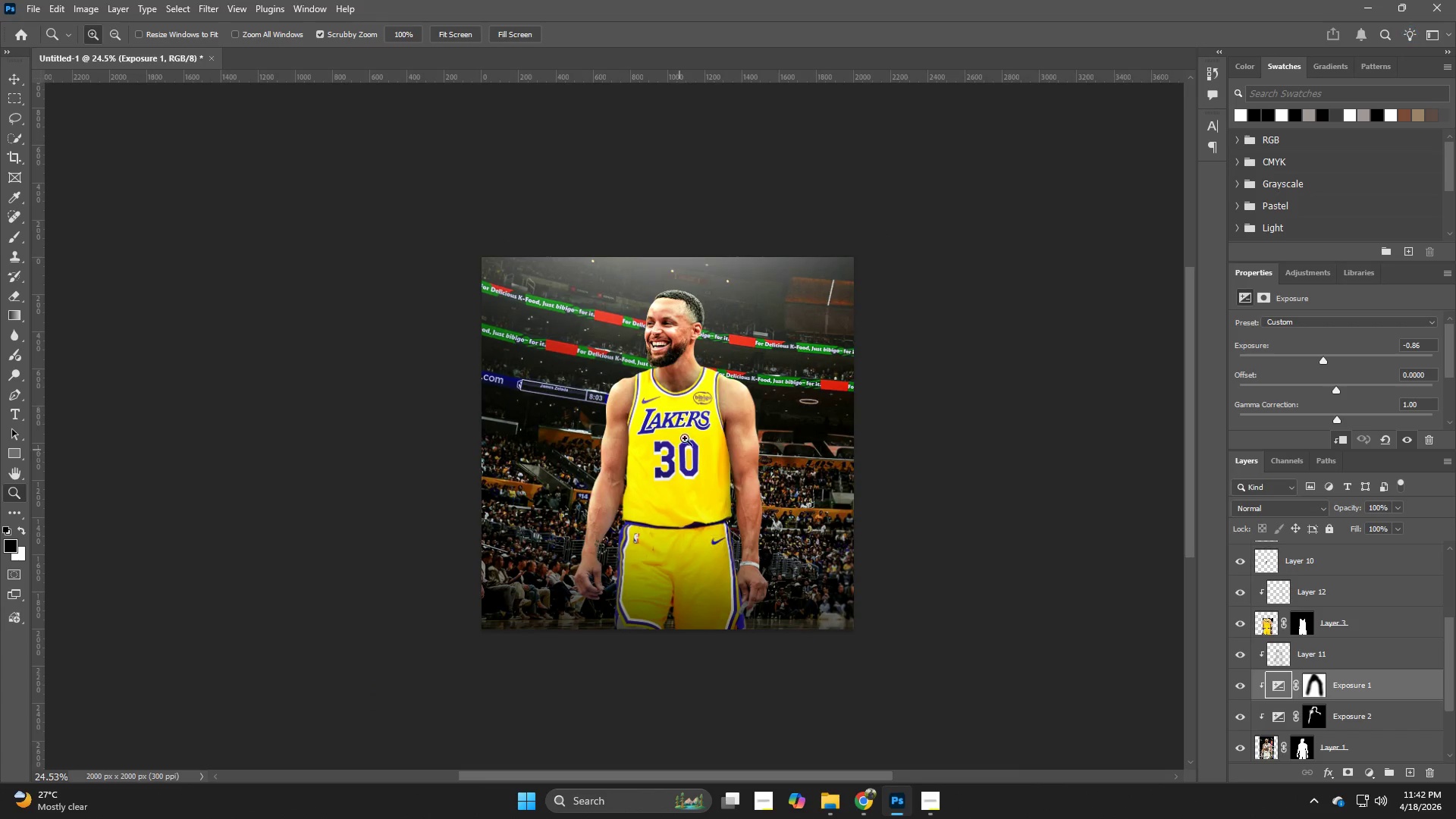 
hold_key(key=Space, duration=0.56)
 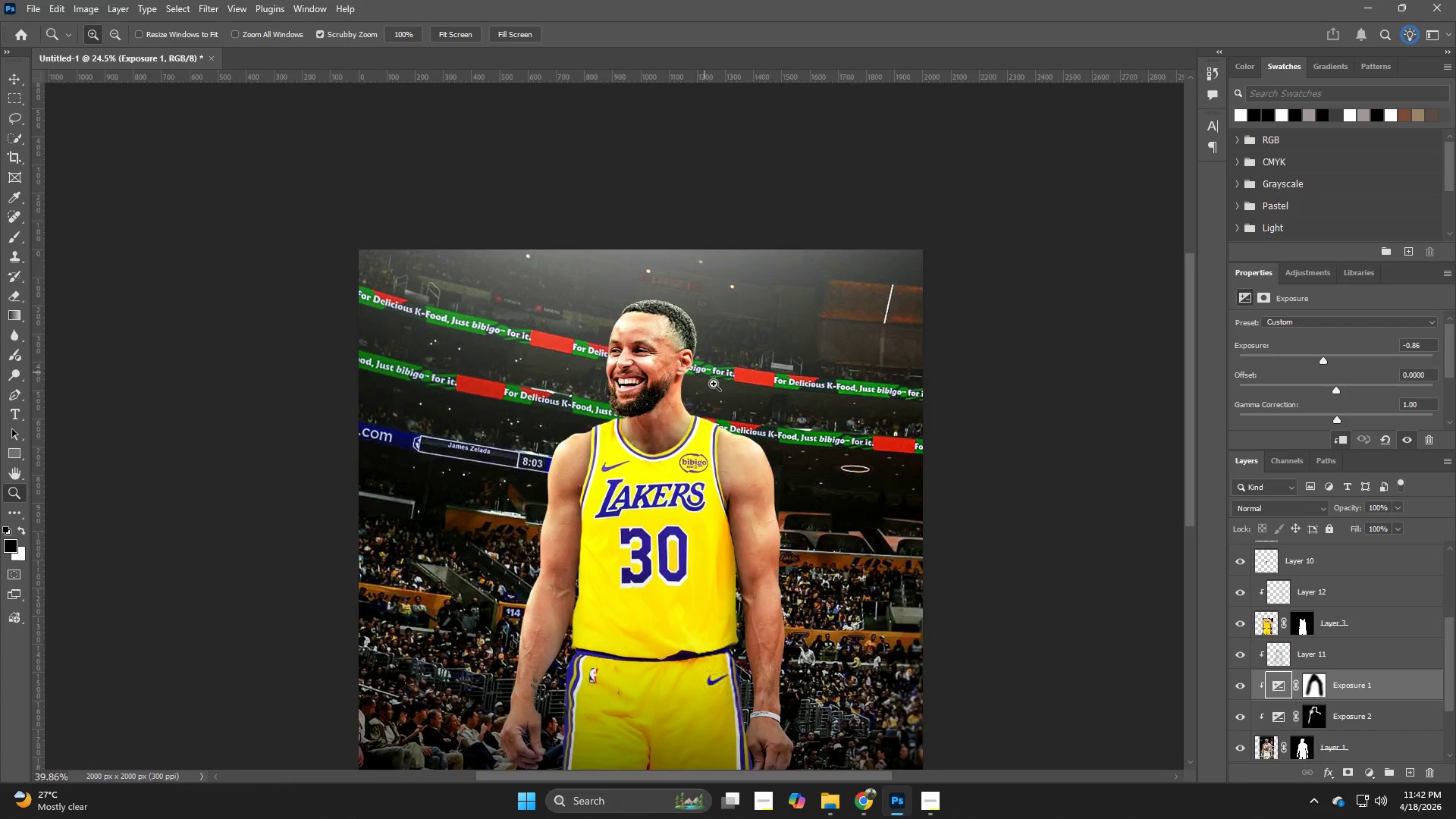 
left_click_drag(start_coordinate=[689, 410], to_coordinate=[674, 432])
 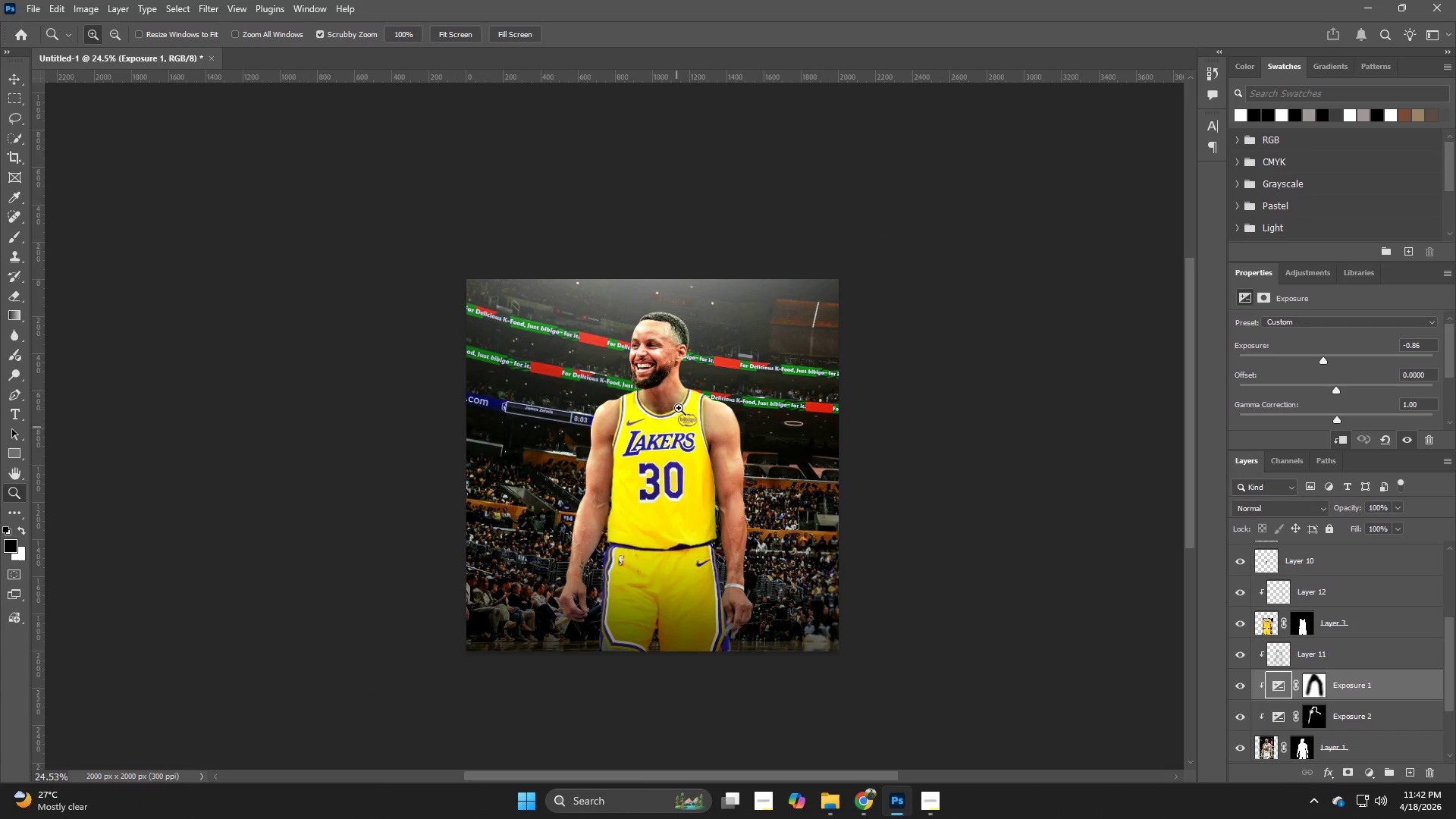 
hold_key(key=Z, duration=1.52)
 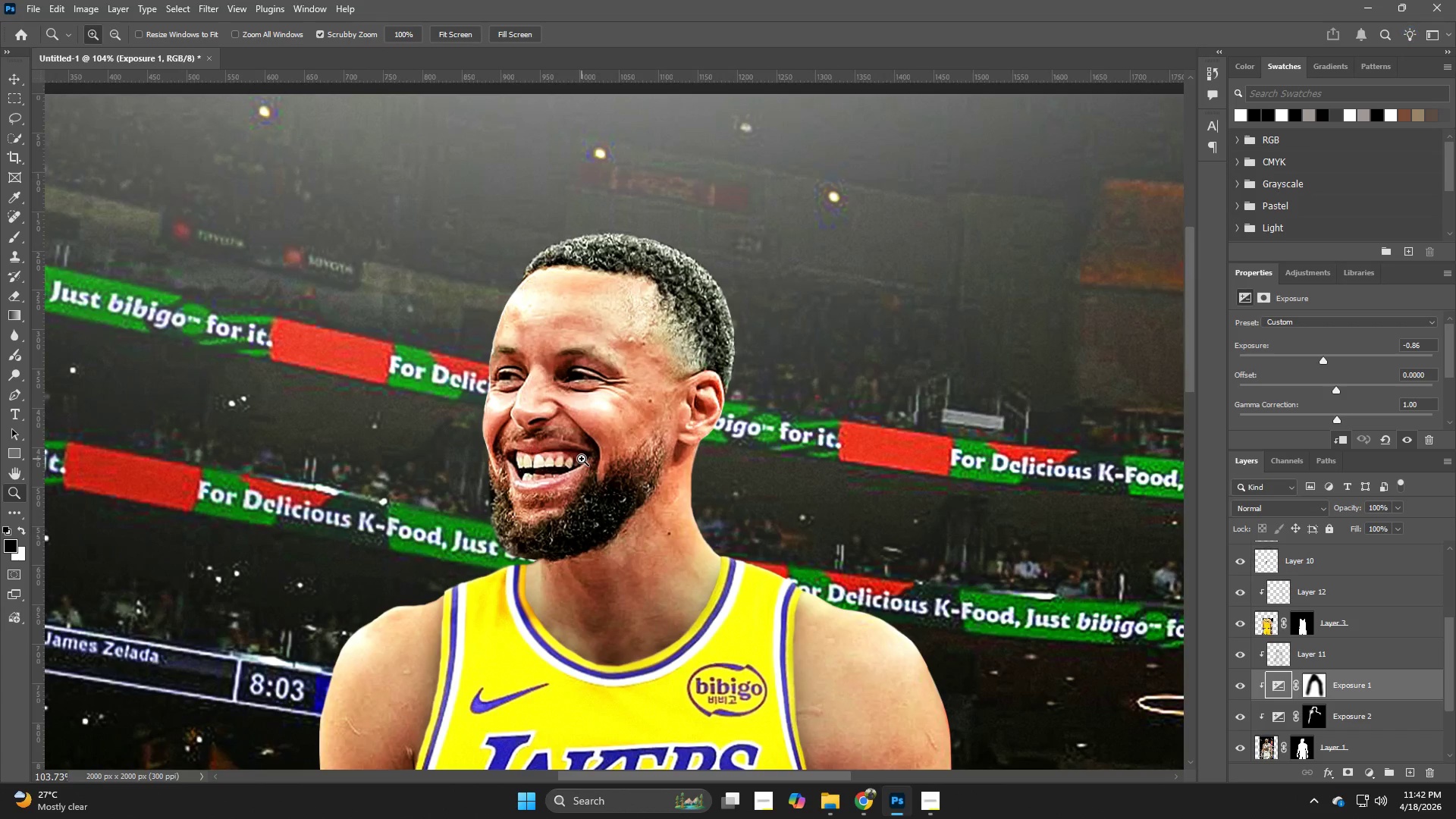 
left_click_drag(start_coordinate=[675, 337], to_coordinate=[760, 435])
 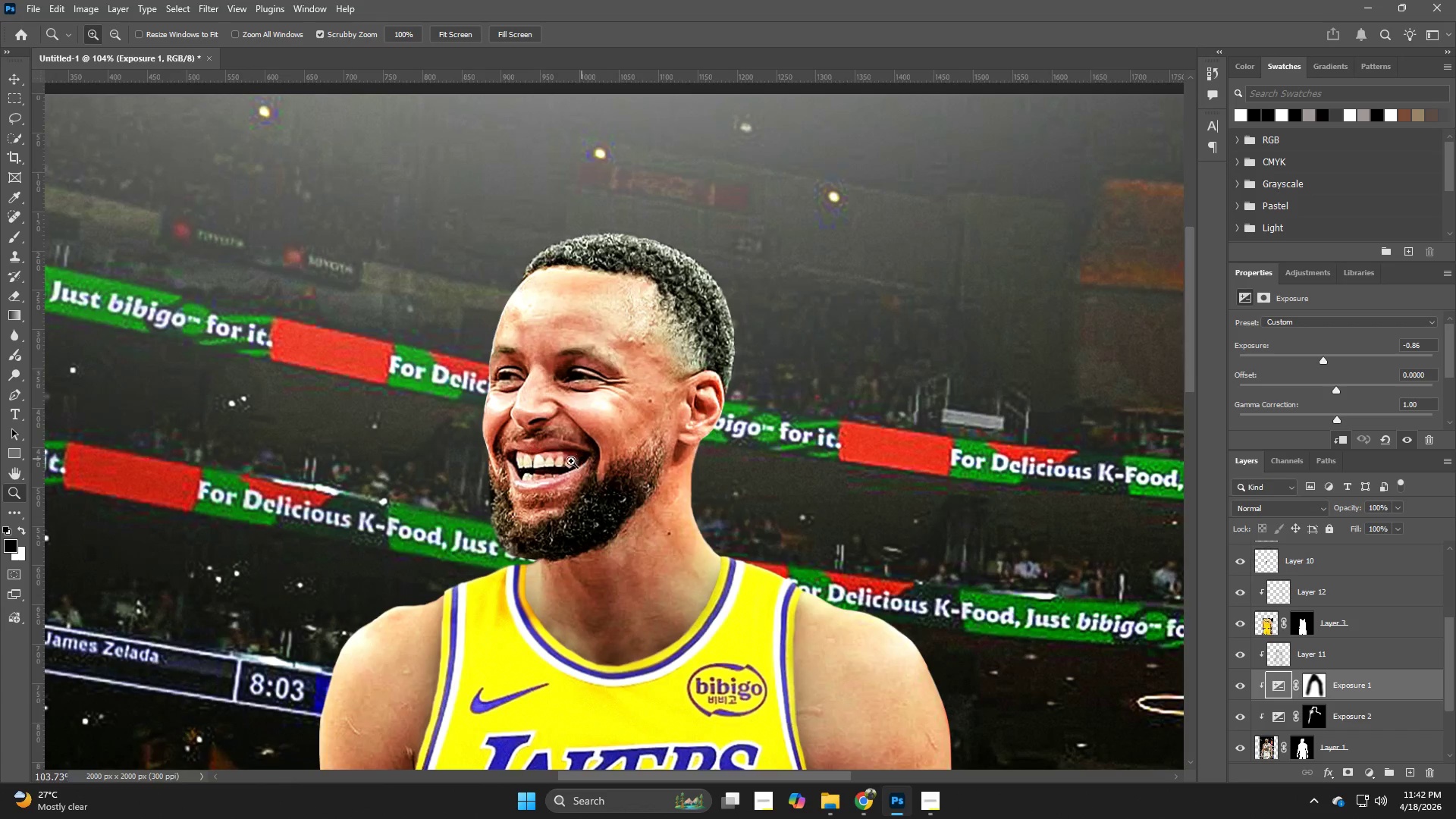 
hold_key(key=Z, duration=0.33)
 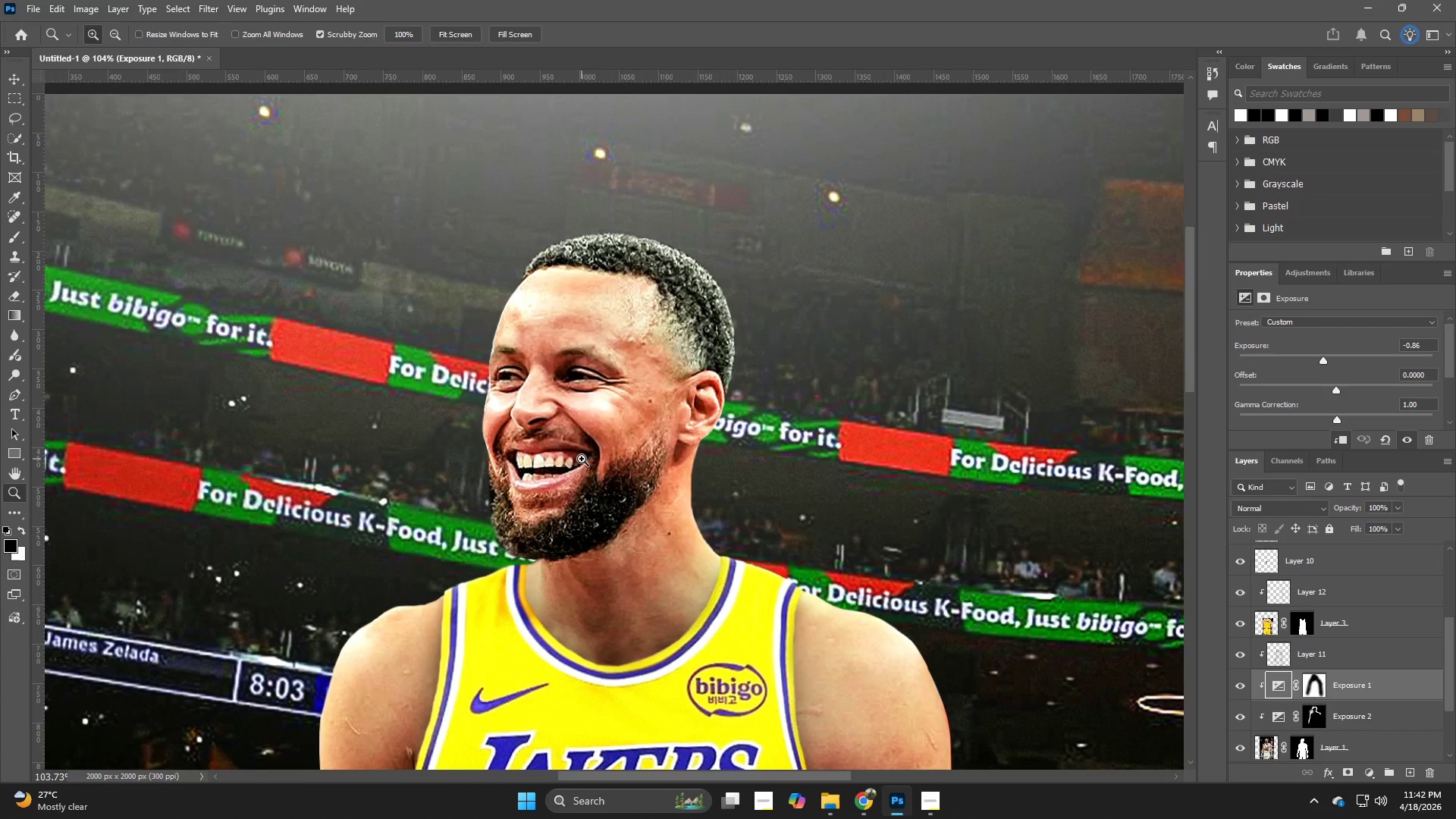 
hold_key(key=Z, duration=0.83)
 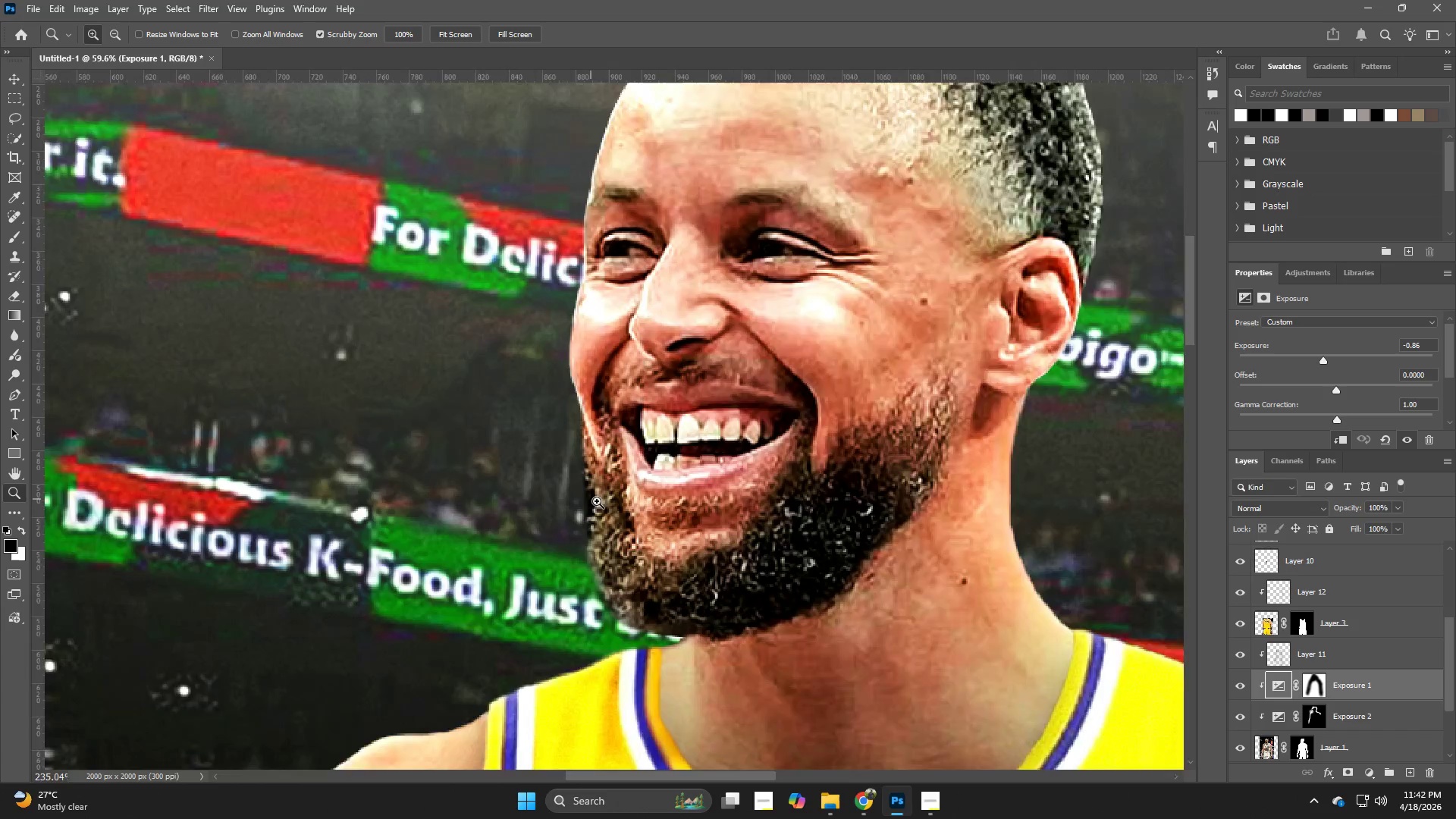 
left_click_drag(start_coordinate=[582, 459], to_coordinate=[542, 474])
 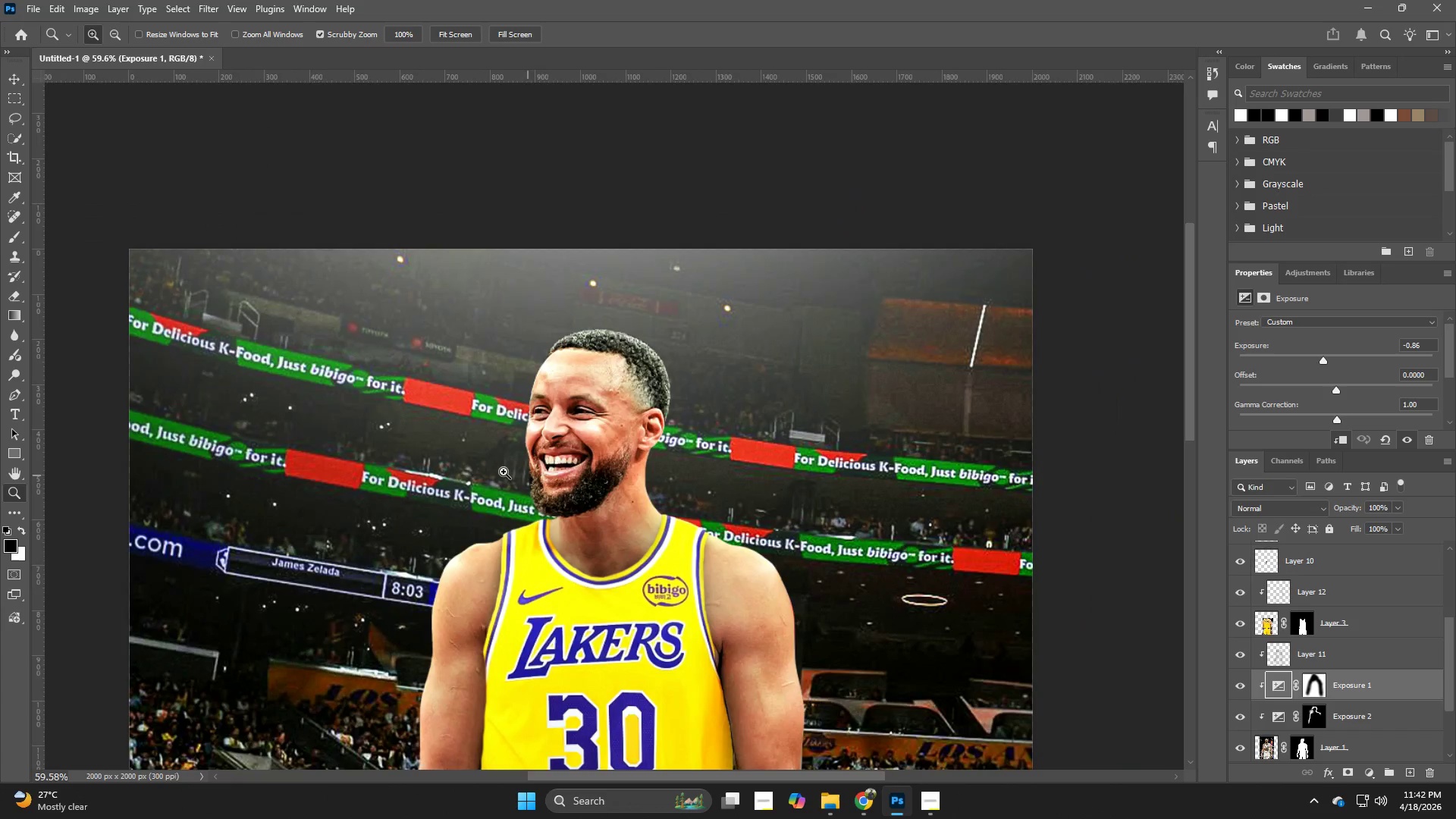 
hold_key(key=Z, duration=0.77)
 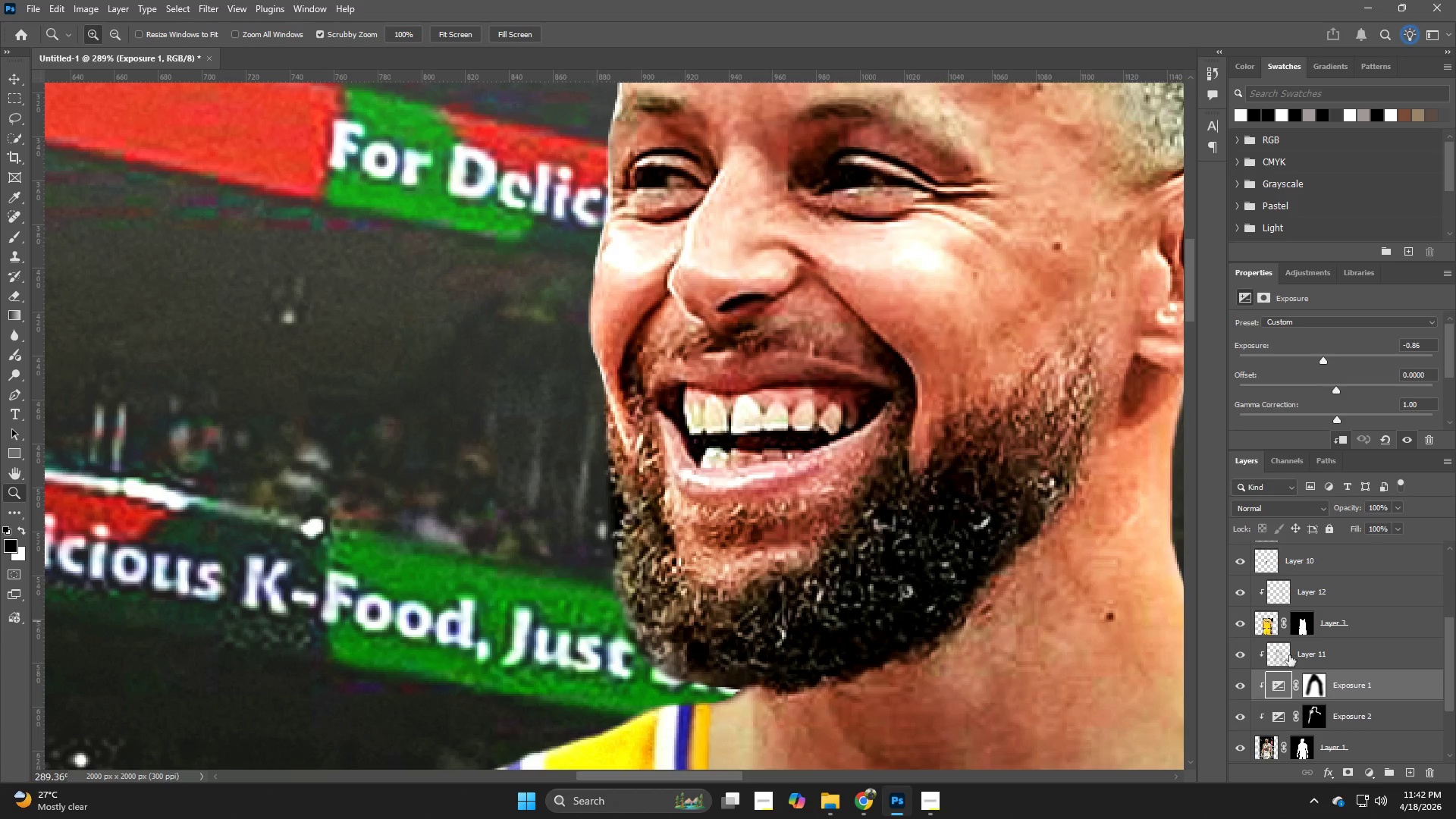 
left_click_drag(start_coordinate=[508, 472], to_coordinate=[604, 504])
 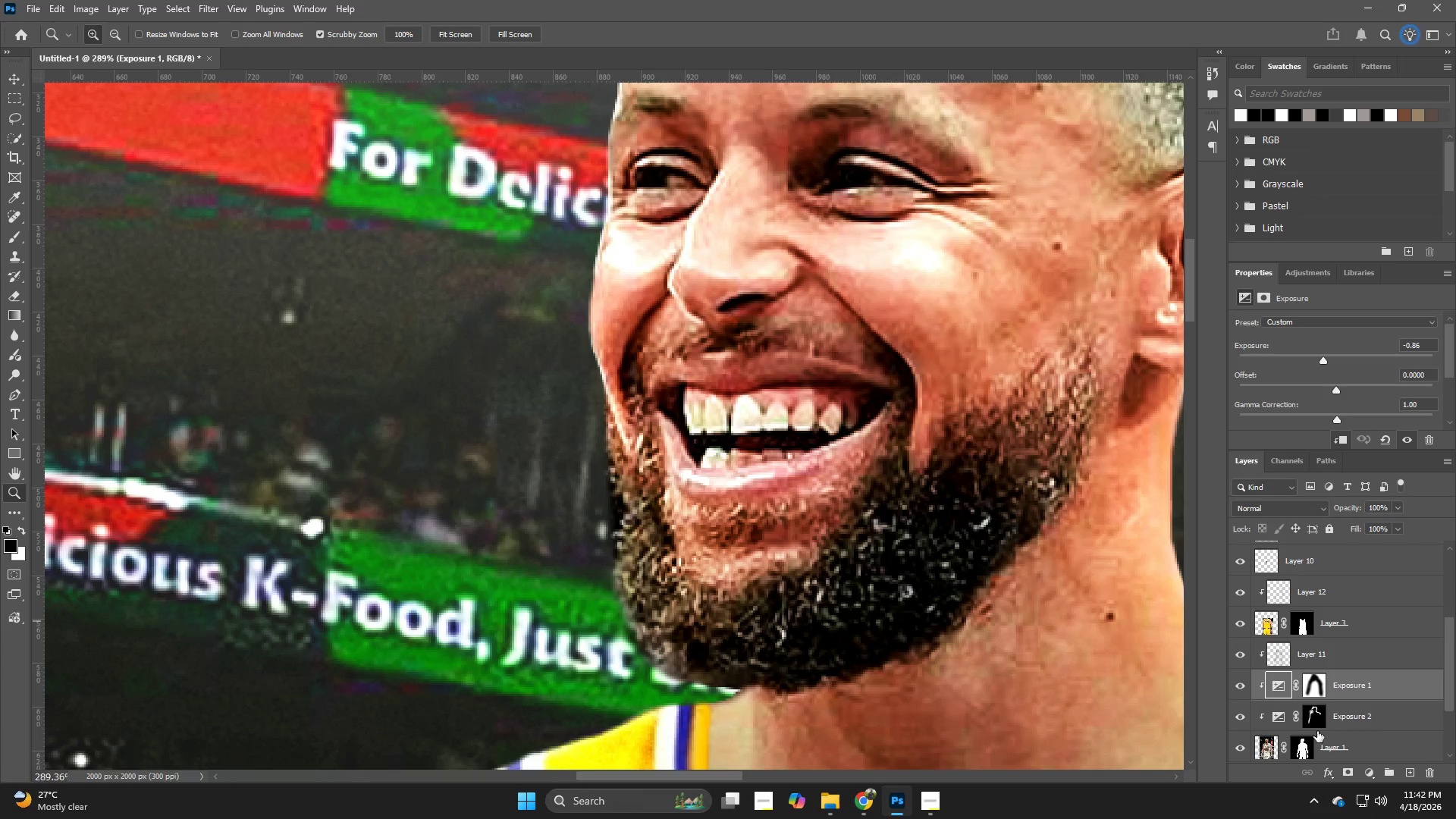 
left_click([1310, 744])
 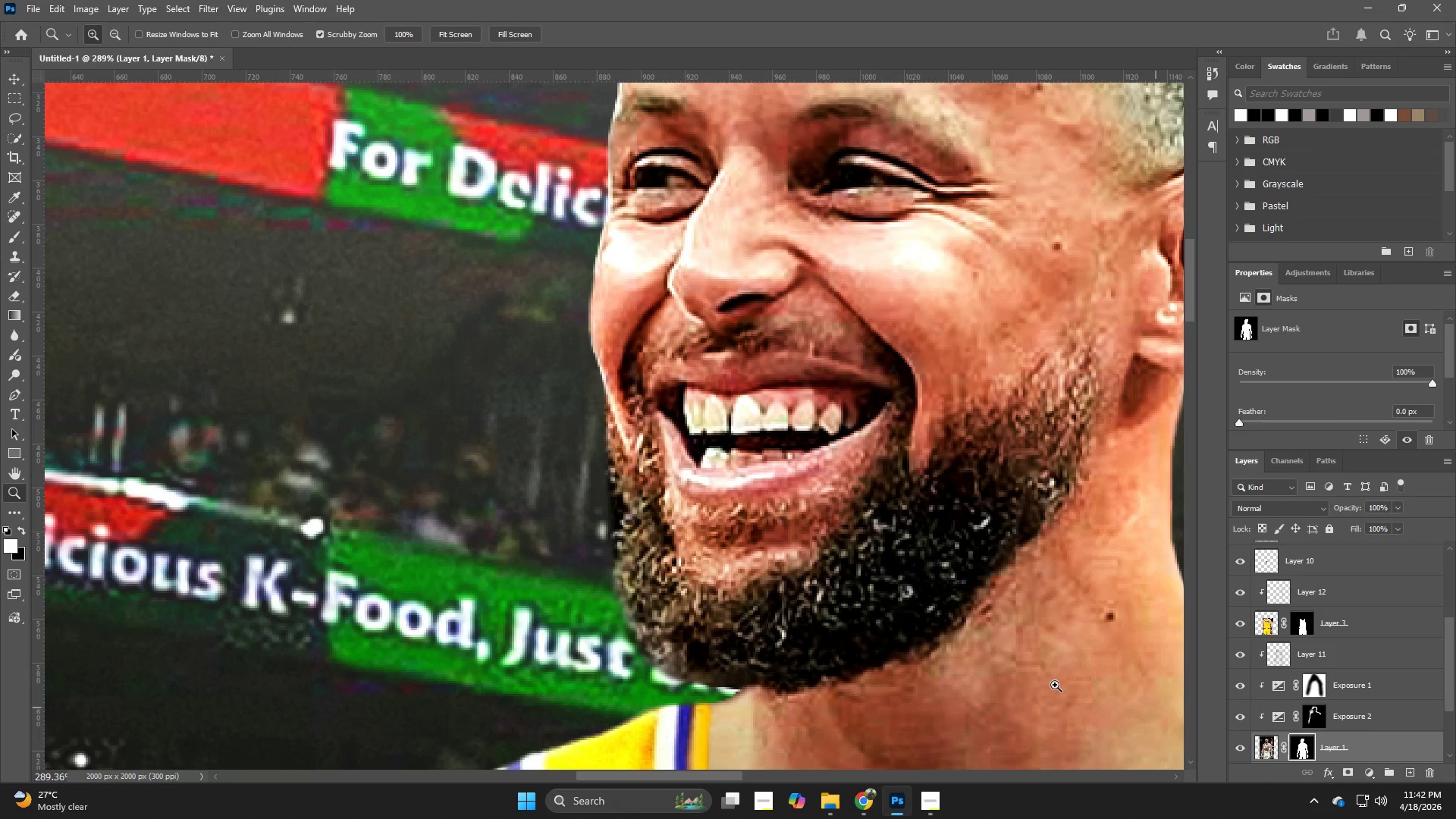 
hold_key(key=Z, duration=0.48)
 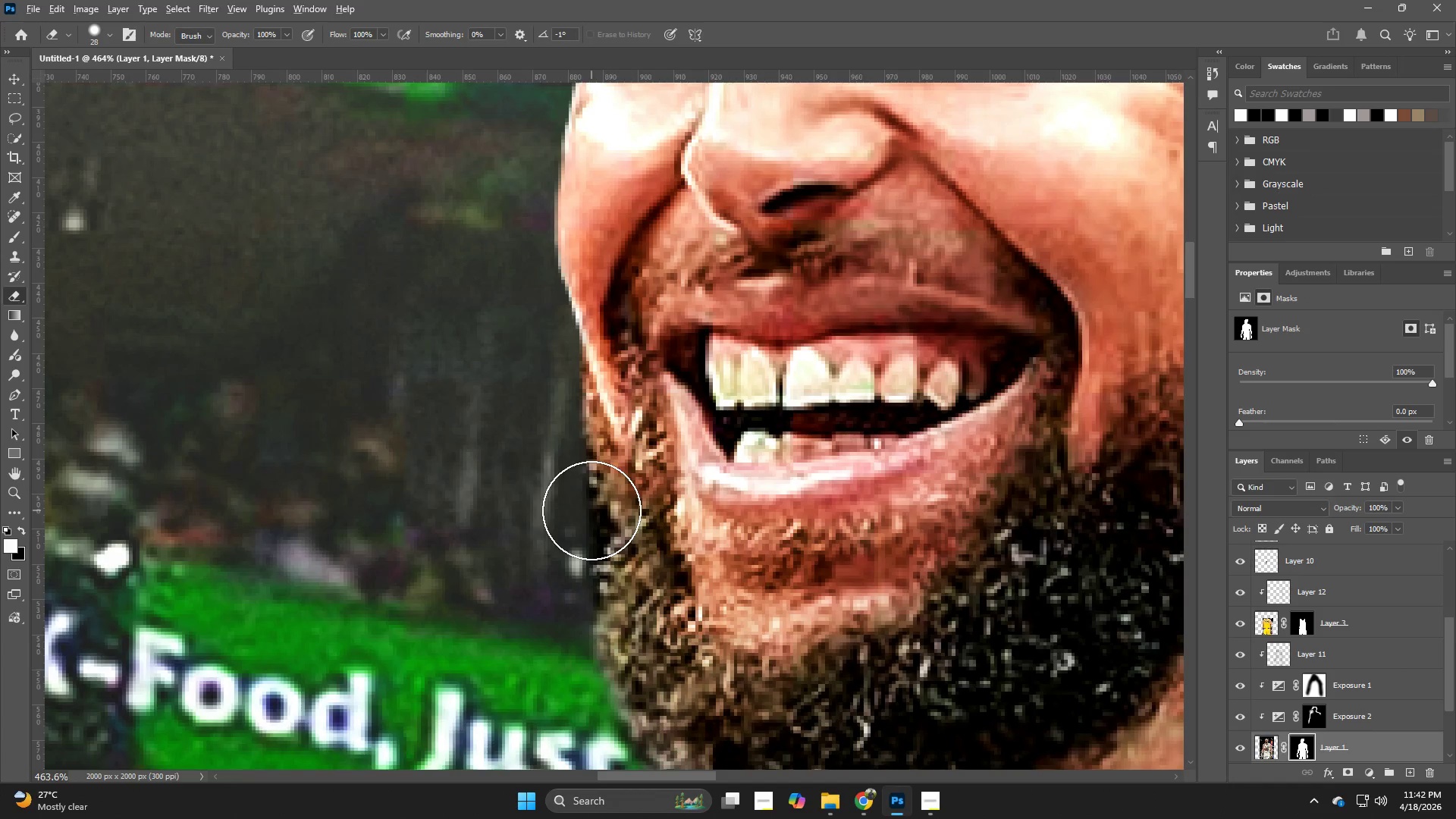 
left_click_drag(start_coordinate=[646, 478], to_coordinate=[685, 501])
 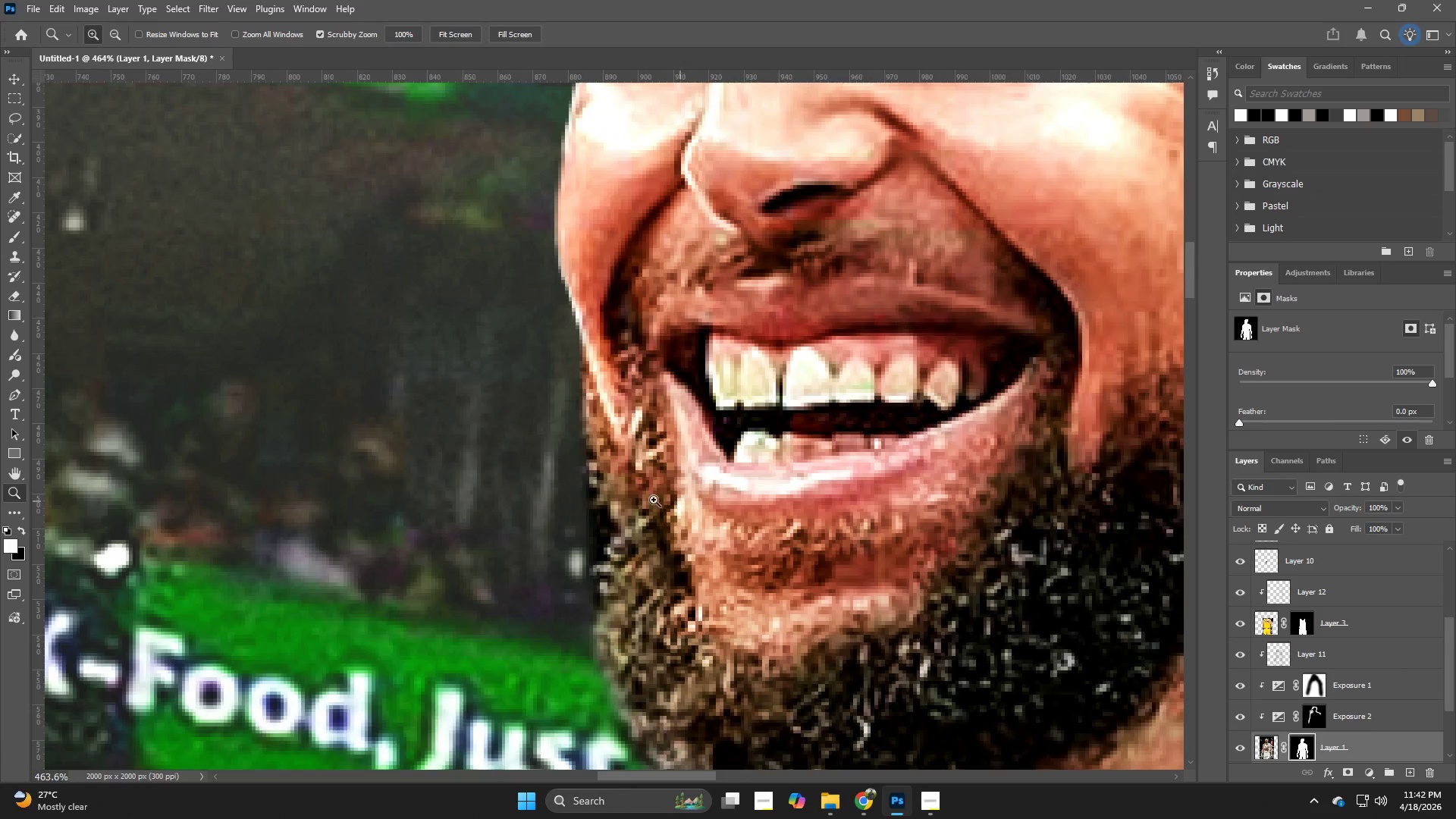 
key(E)
 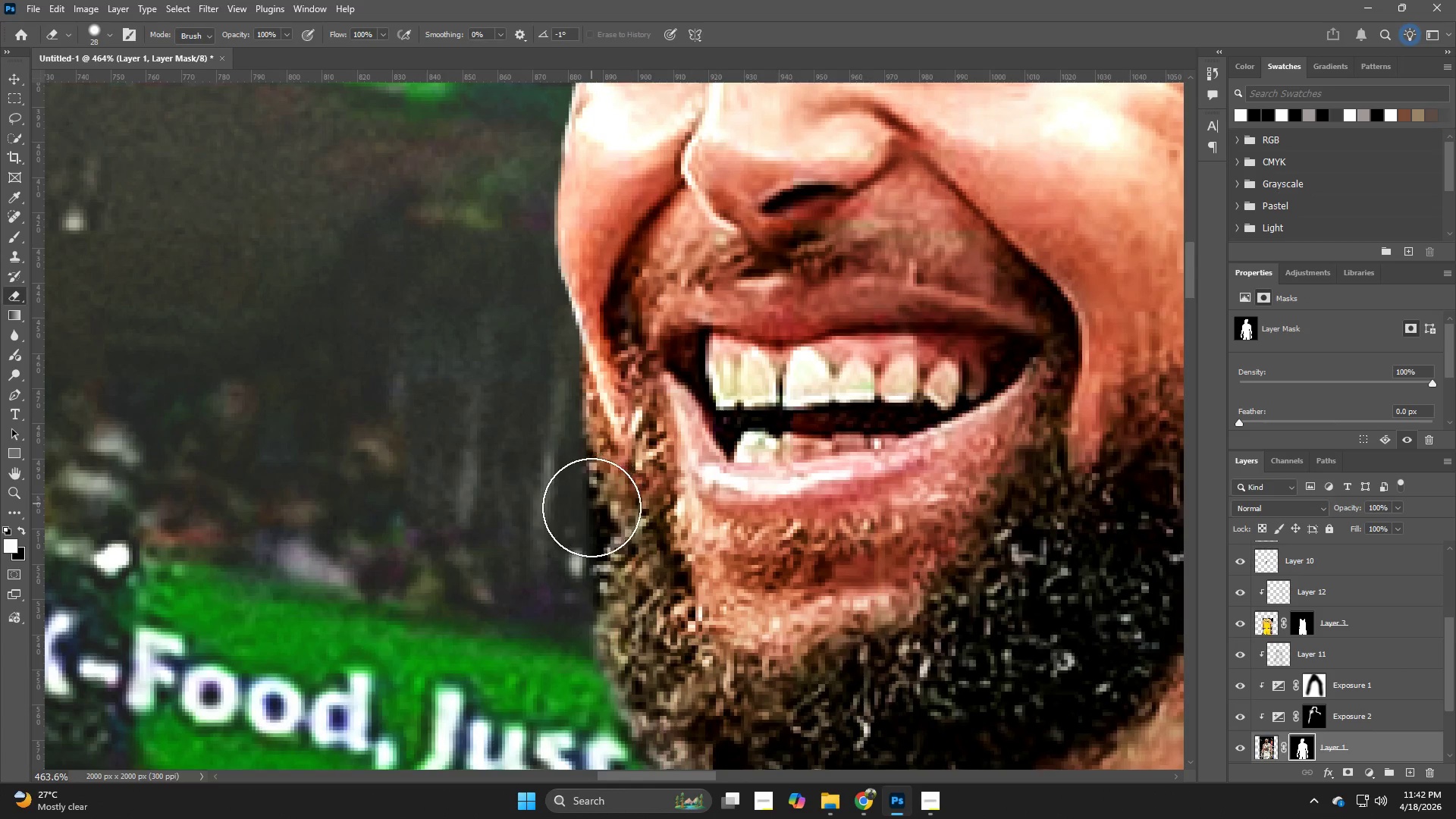 
hold_key(key=AltLeft, duration=1.2)
 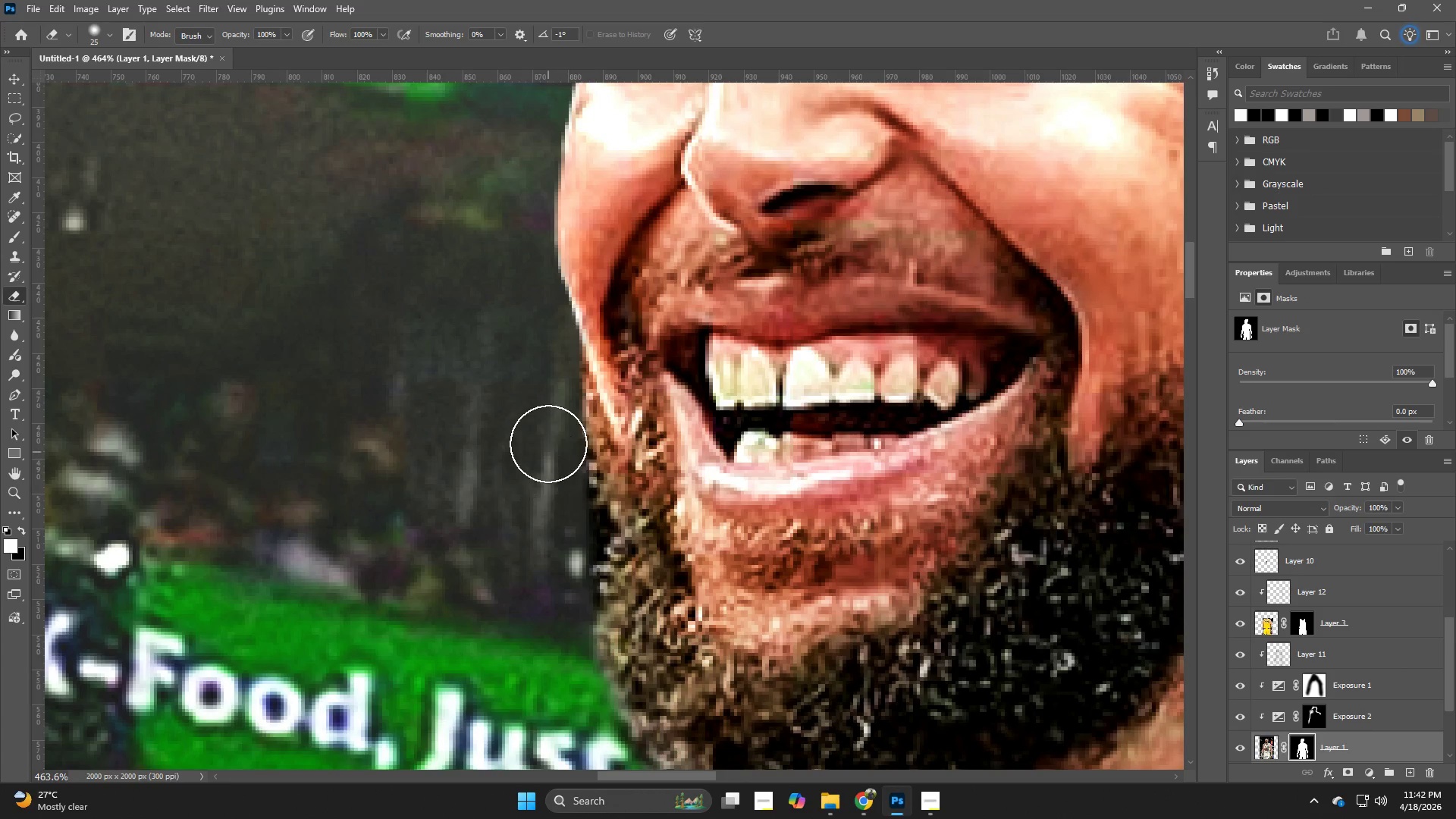 
left_click_drag(start_coordinate=[549, 442], to_coordinate=[578, 527])
 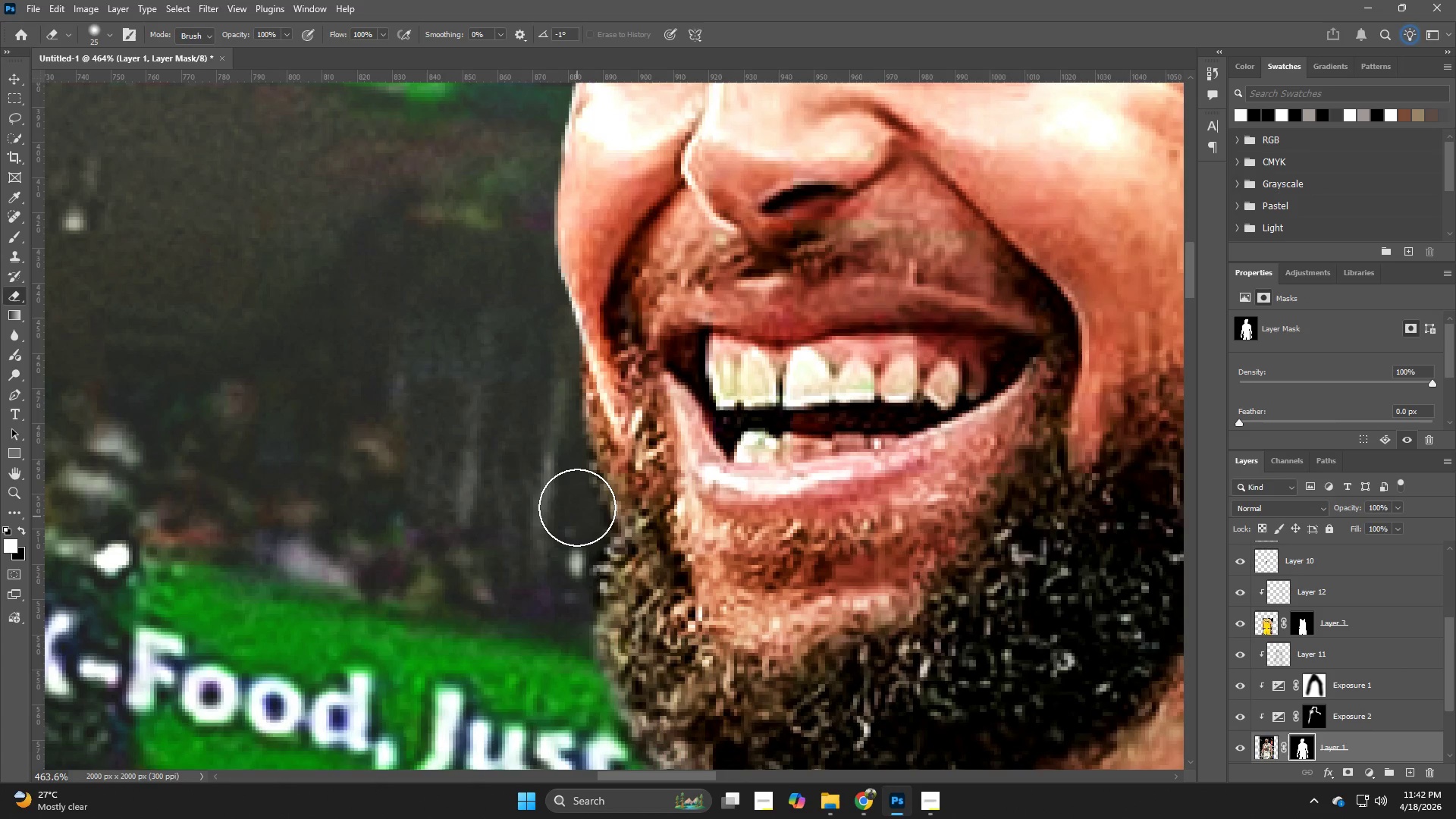 
left_click_drag(start_coordinate=[577, 507], to_coordinate=[569, 638])
 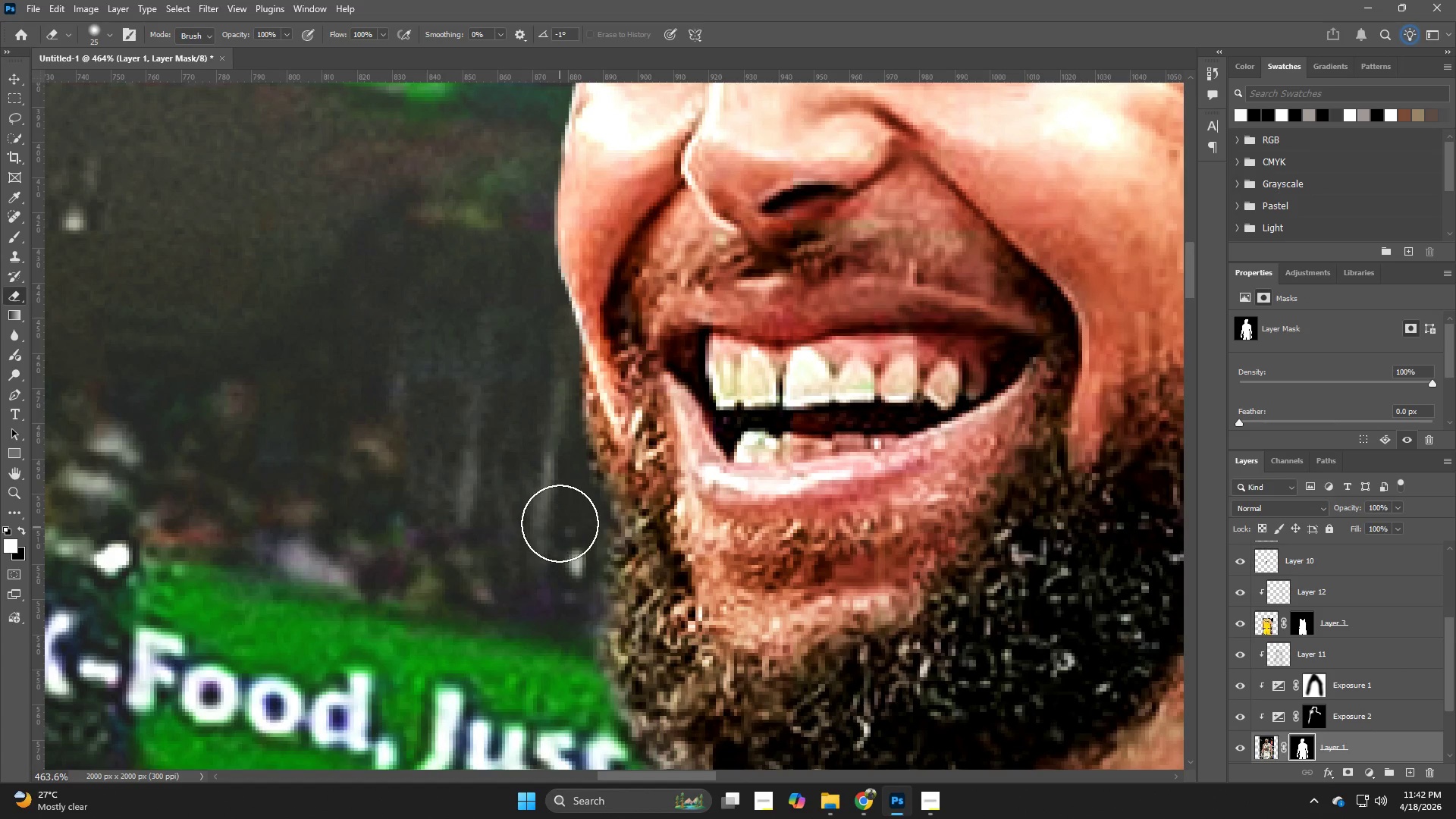 
left_click_drag(start_coordinate=[560, 518], to_coordinate=[547, 453])
 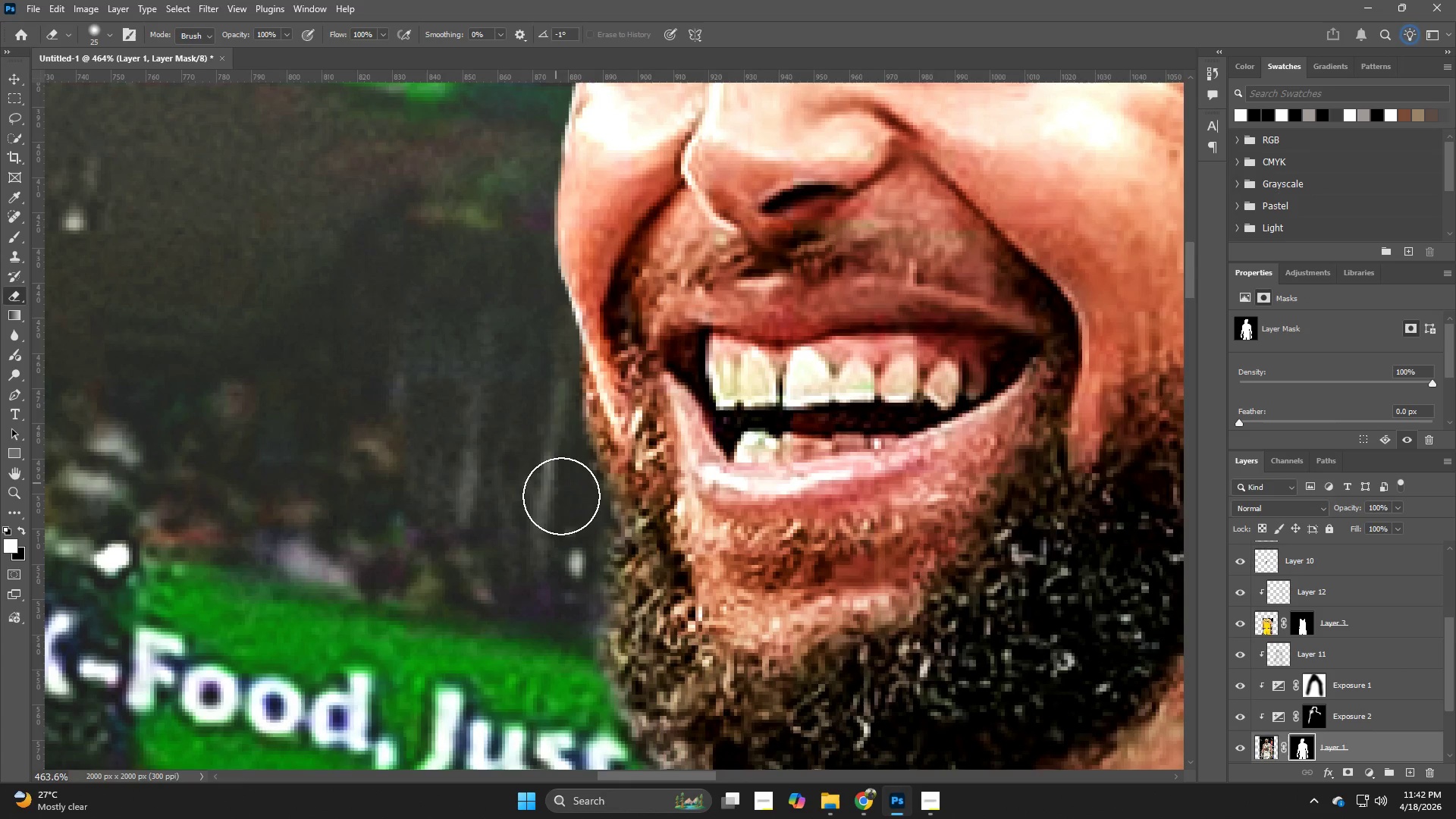 
left_click_drag(start_coordinate=[561, 496], to_coordinate=[551, 449])
 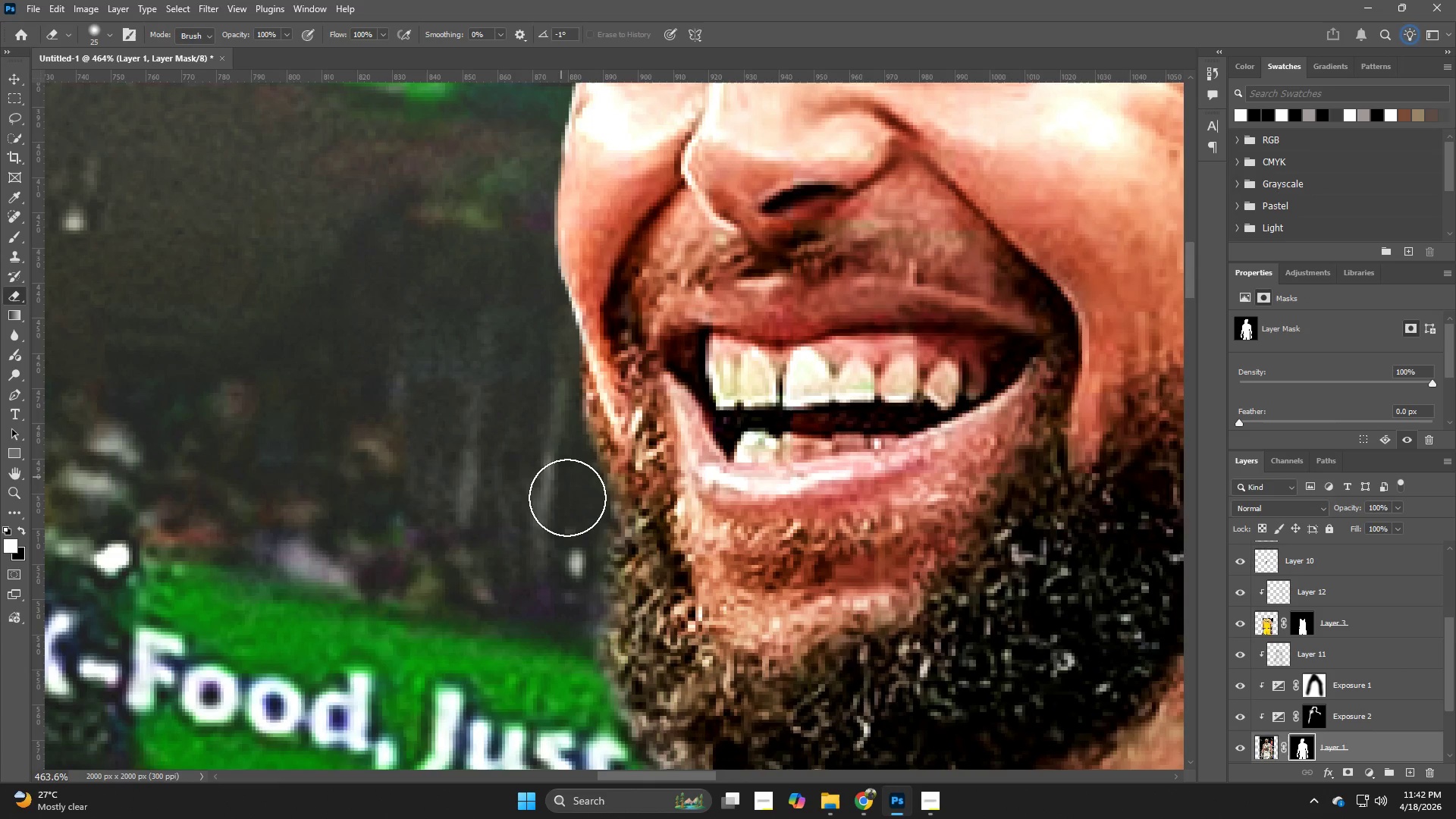 
left_click_drag(start_coordinate=[567, 500], to_coordinate=[538, 452])
 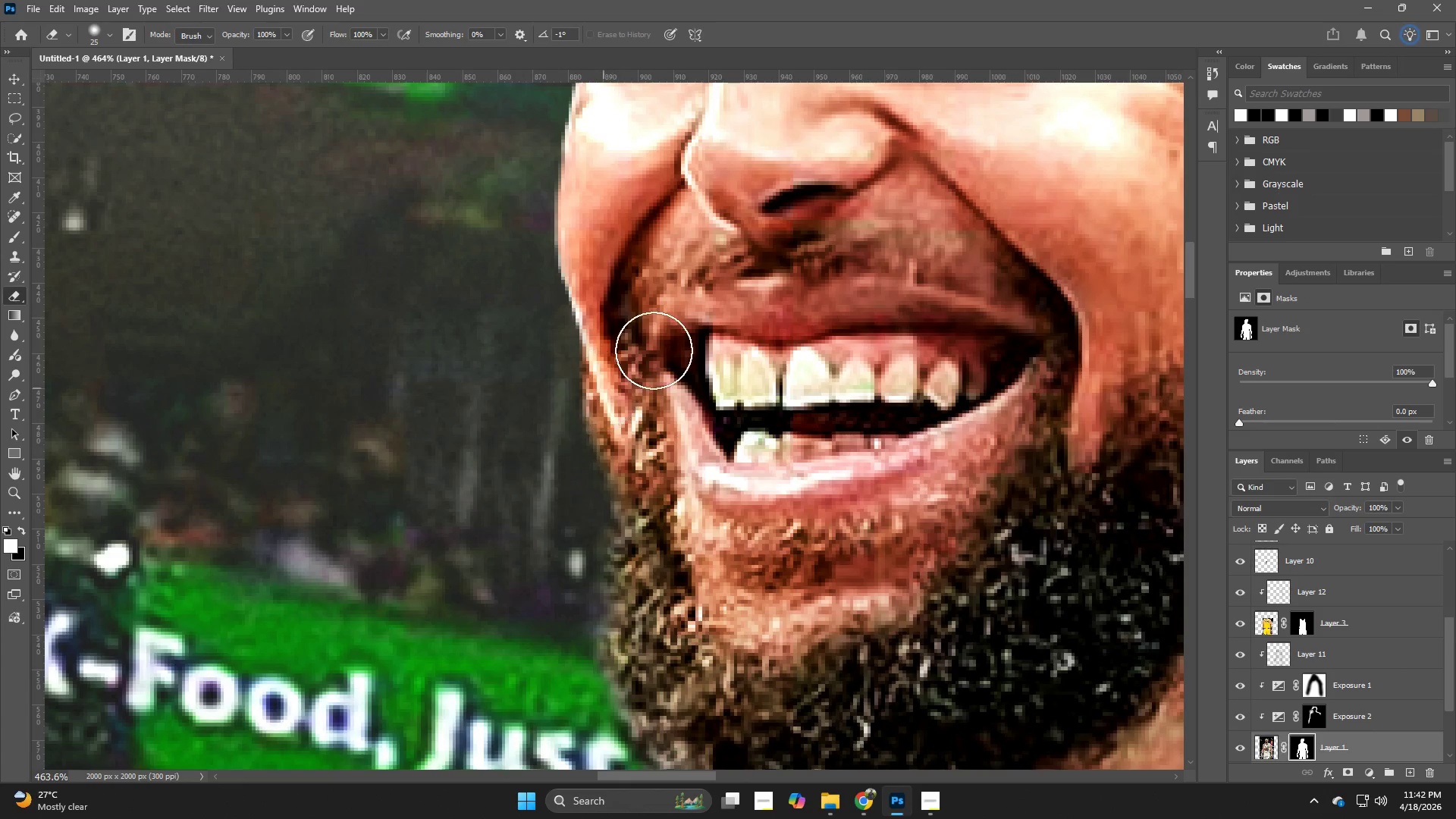 
key(X)
 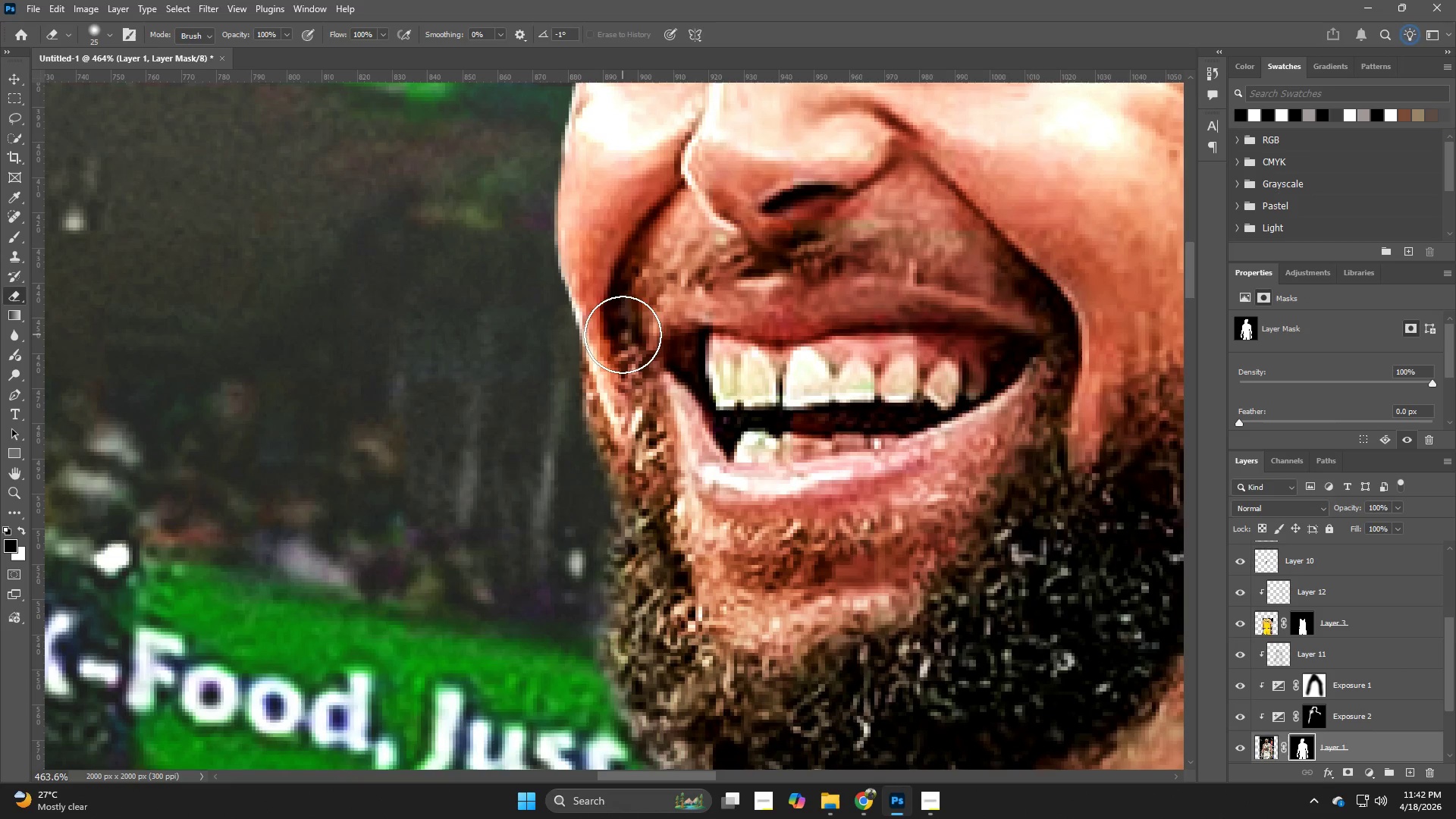 
left_click_drag(start_coordinate=[617, 340], to_coordinate=[622, 387])
 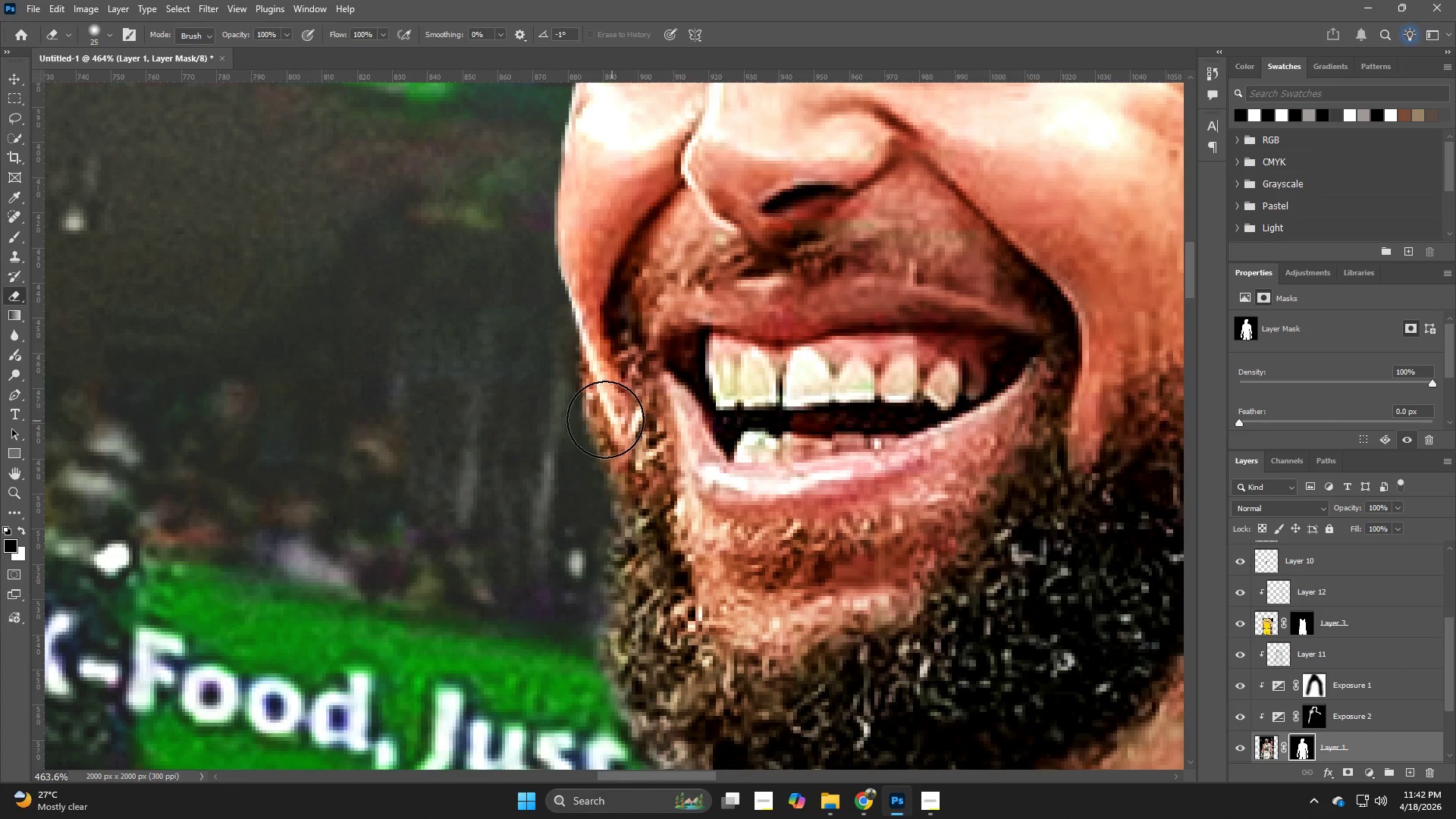 
hold_key(key=AltLeft, duration=1.62)
 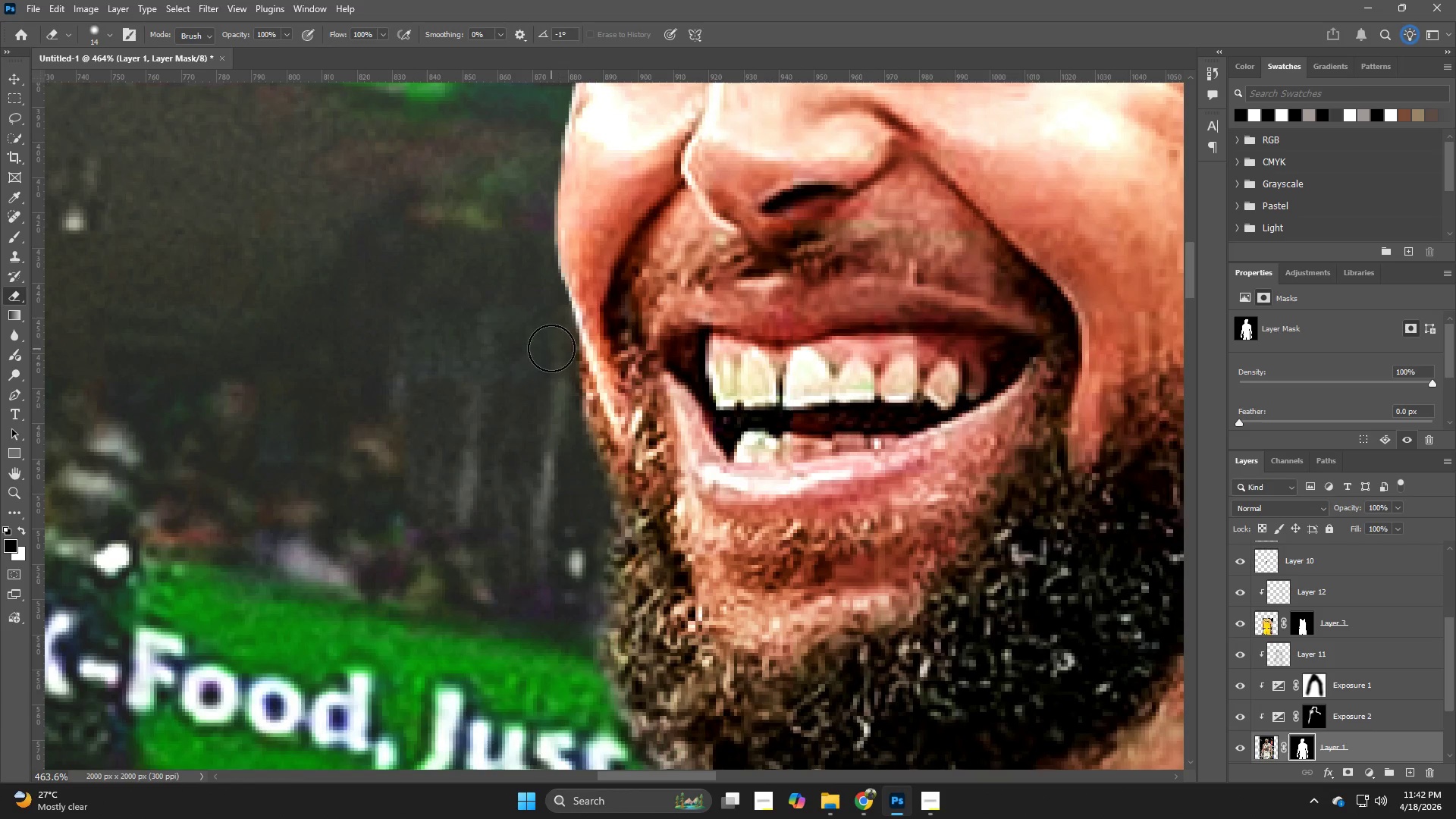 
key(X)
 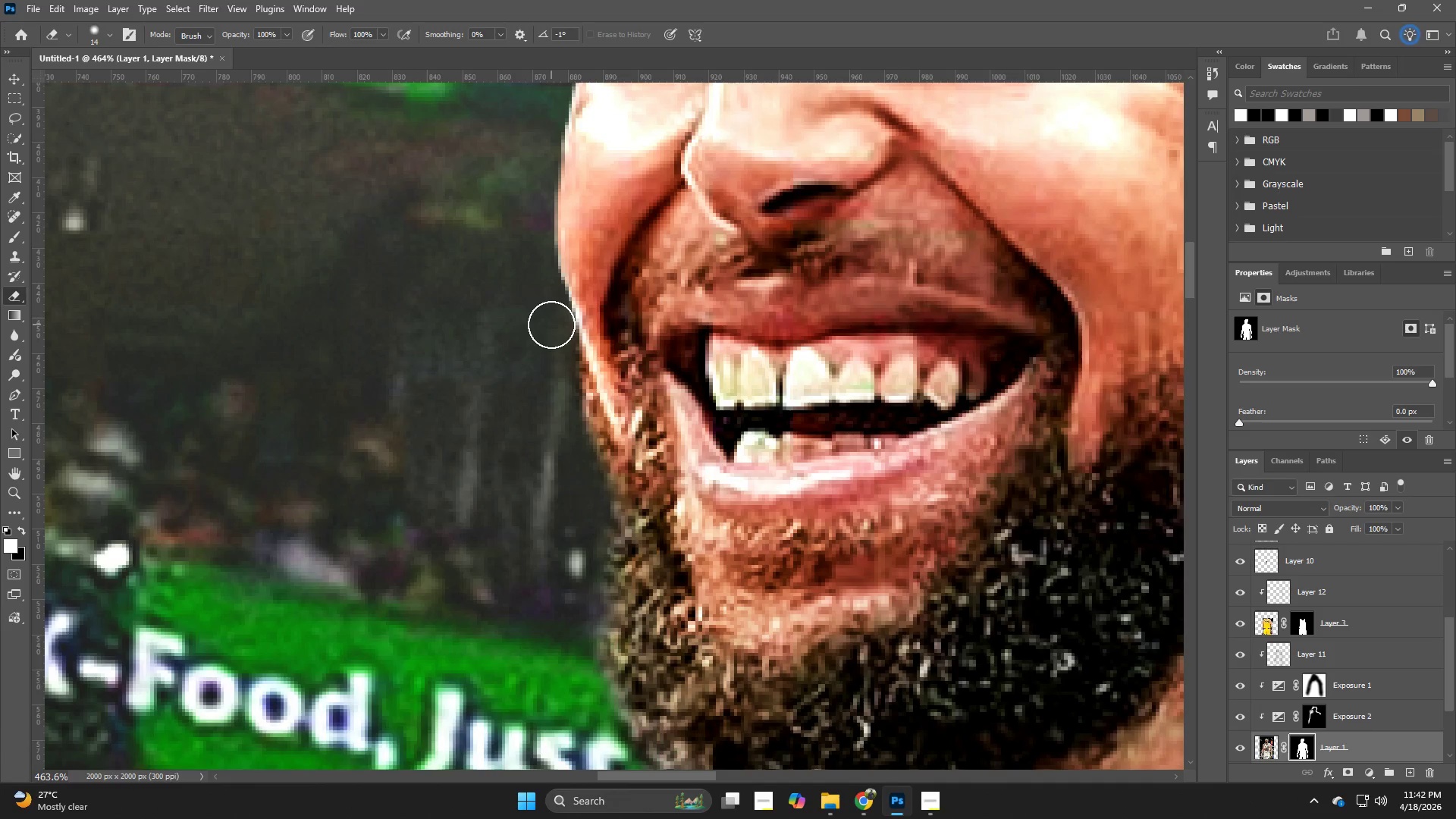 
left_click_drag(start_coordinate=[551, 325], to_coordinate=[557, 463])
 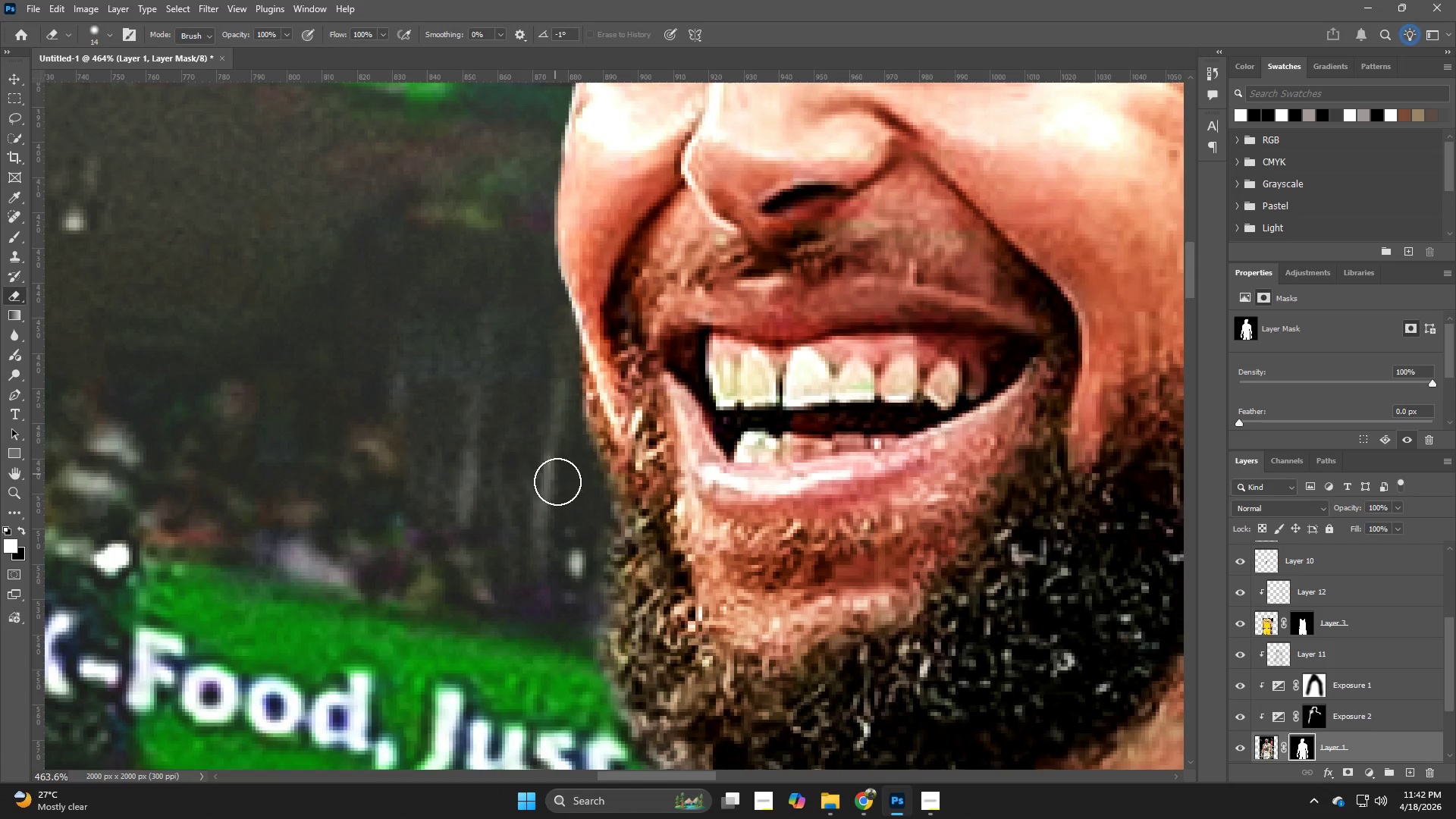 
hold_key(key=Space, duration=0.67)
 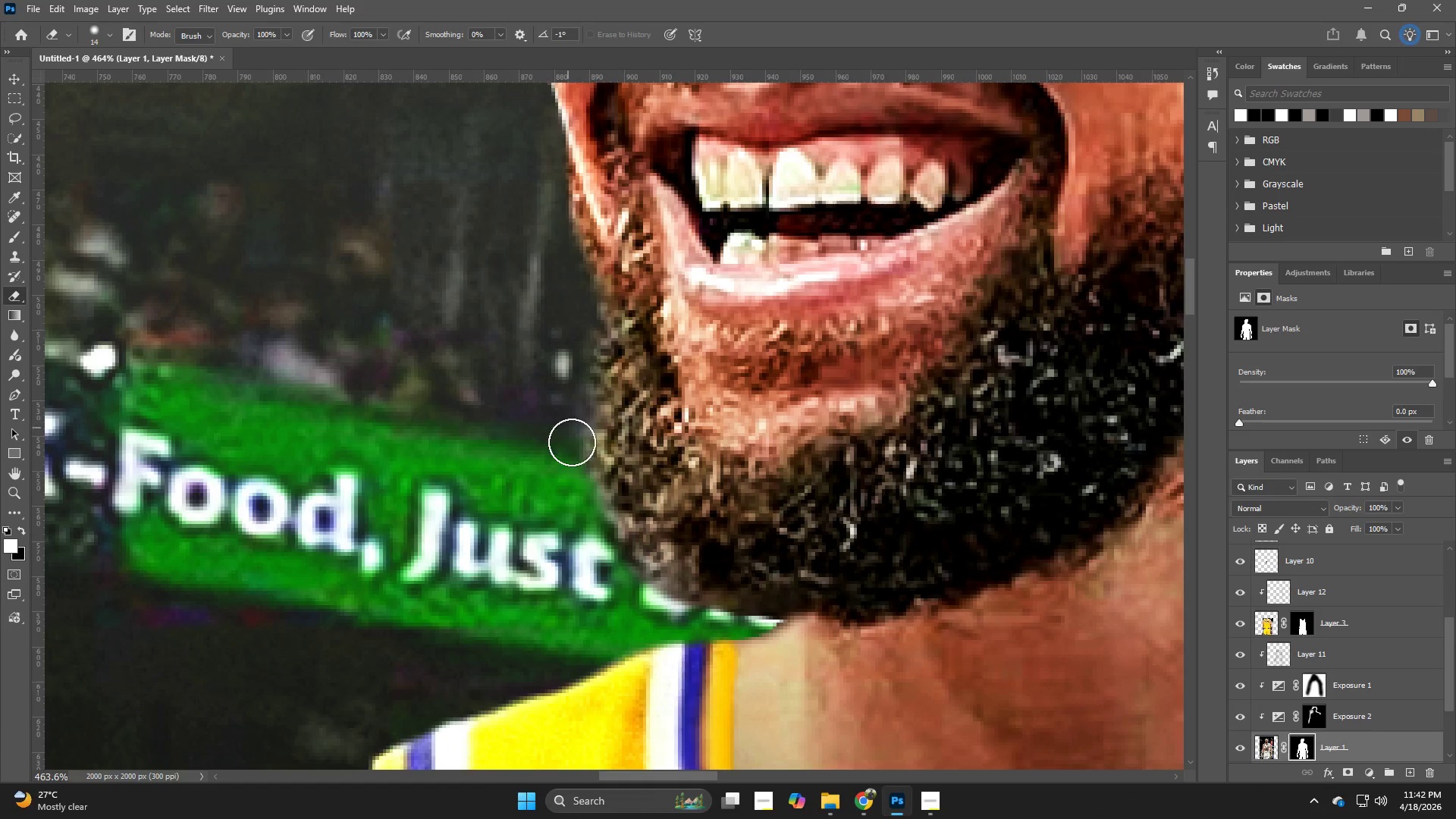 
left_click_drag(start_coordinate=[593, 541], to_coordinate=[579, 342])
 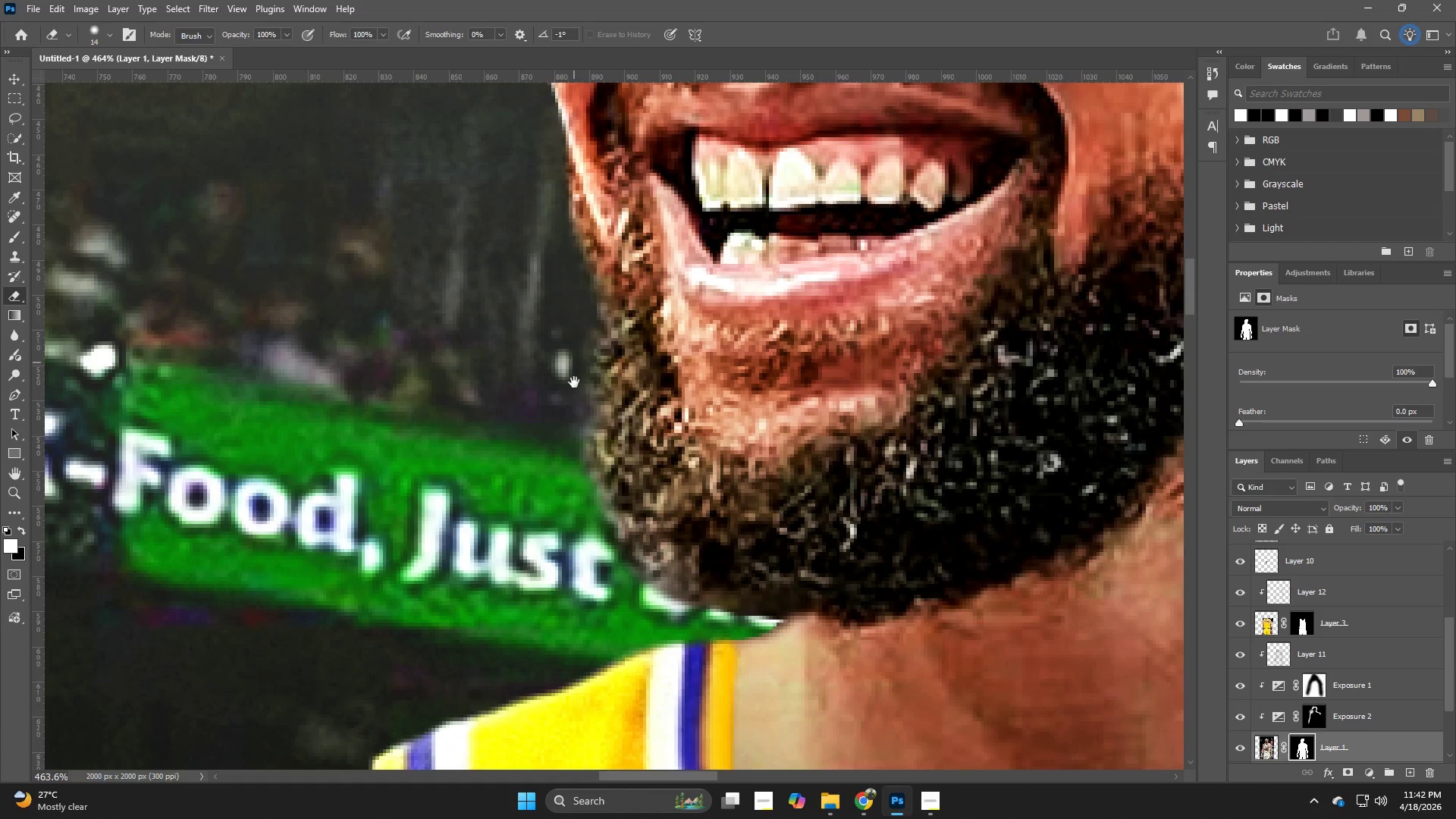 
hold_key(key=Space, duration=1.83)
 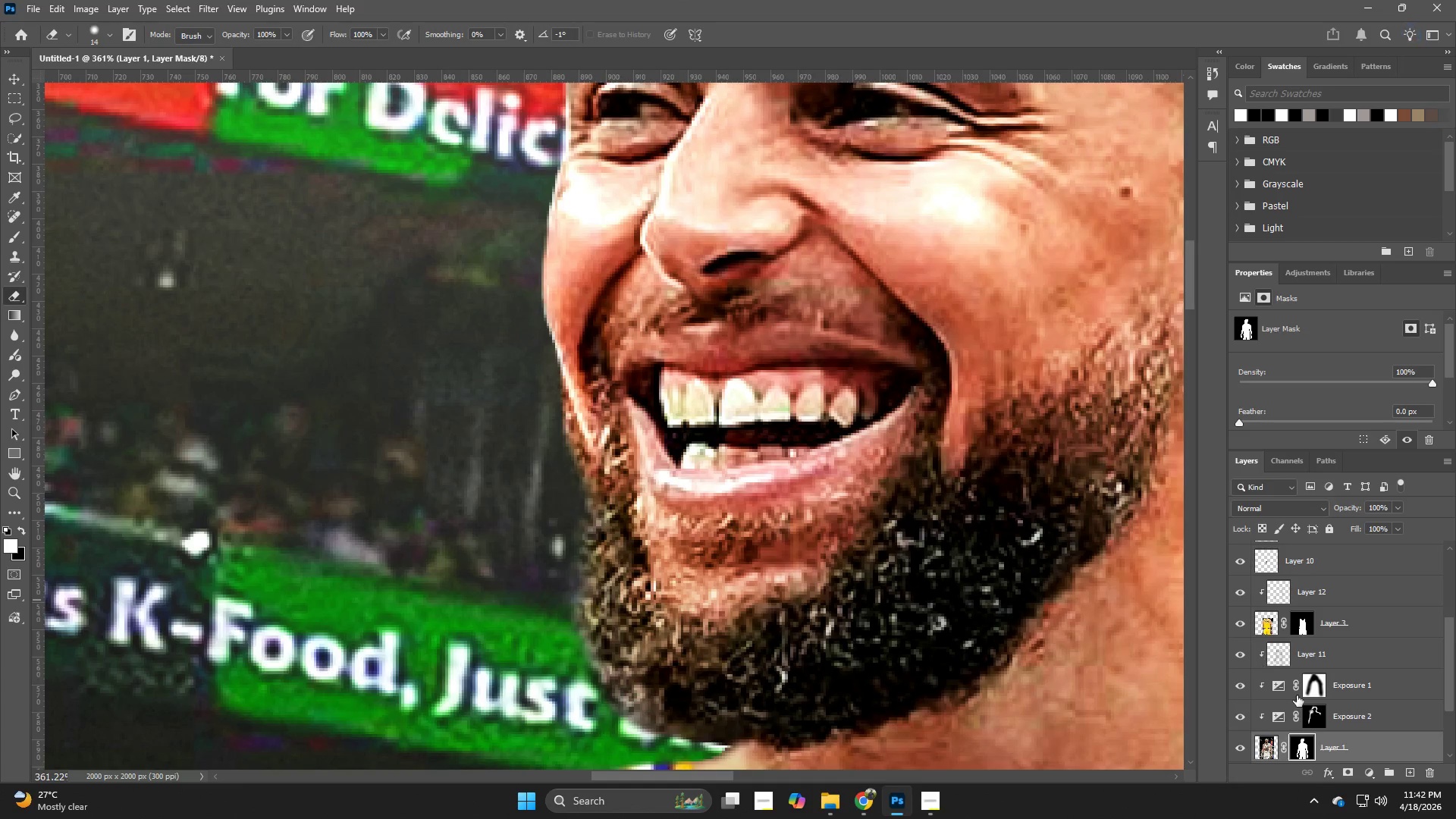 
hold_key(key=Z, duration=0.56)
 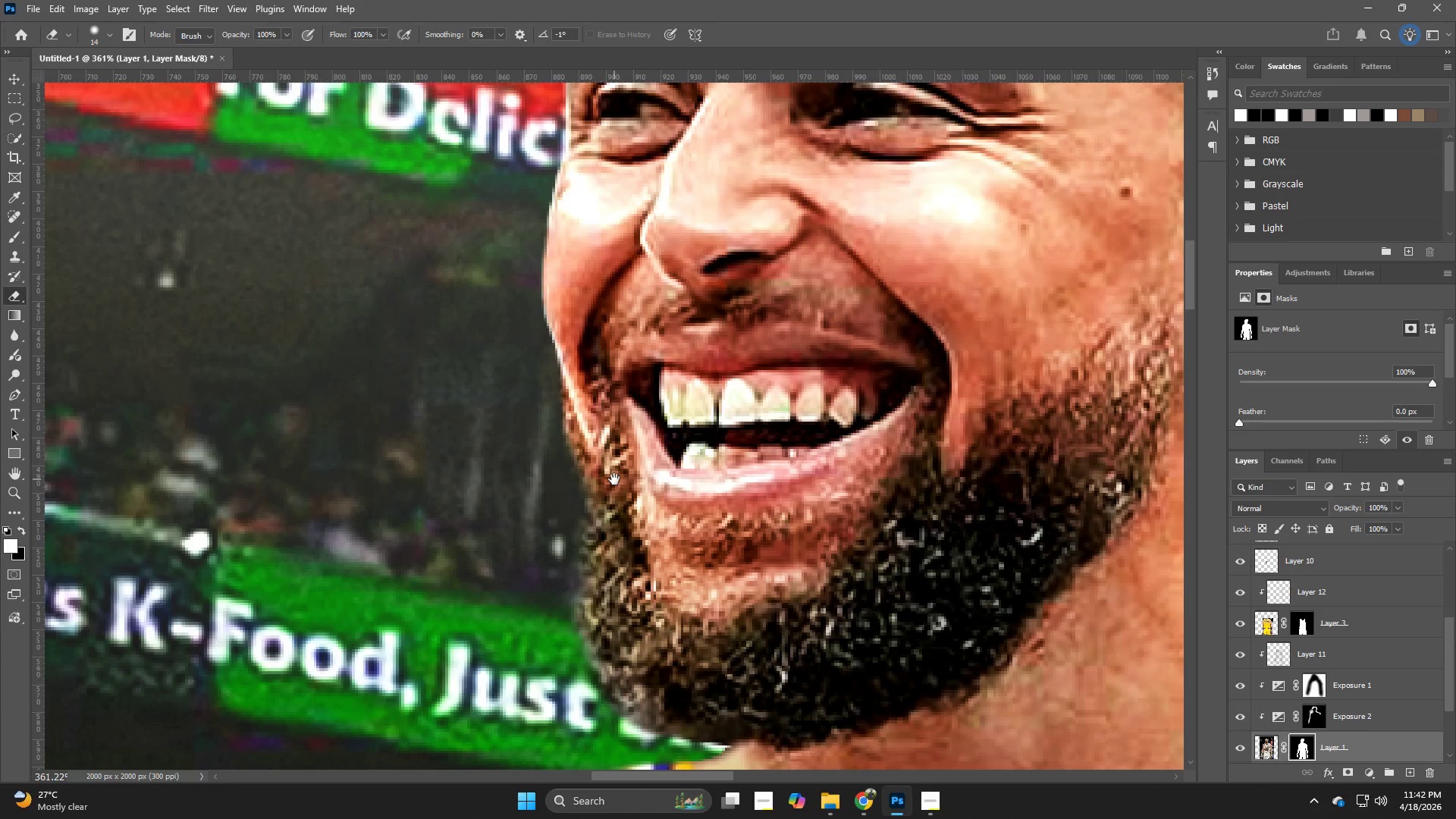 
left_click_drag(start_coordinate=[700, 428], to_coordinate=[676, 438])
 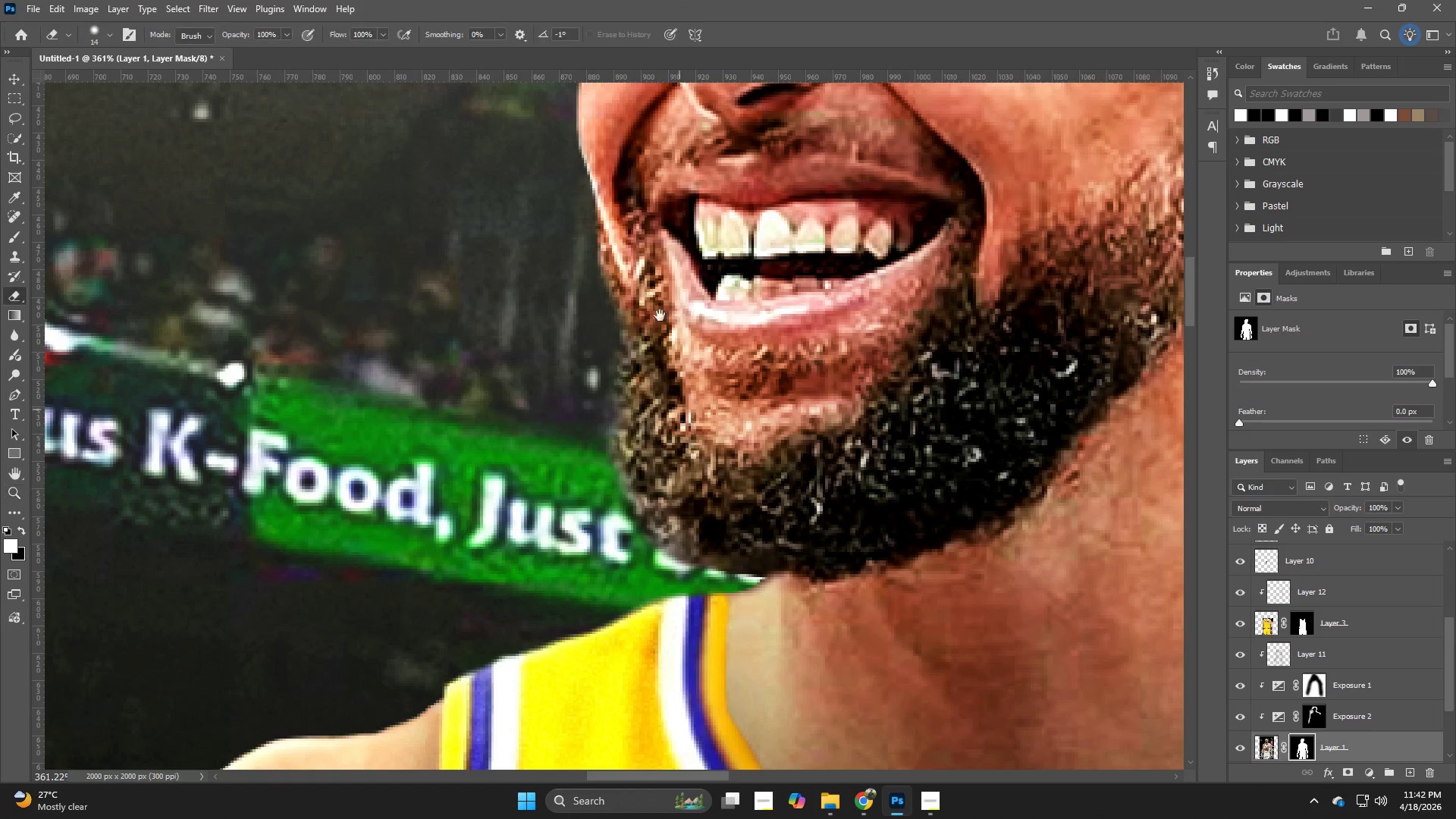 
left_click_drag(start_coordinate=[649, 311], to_coordinate=[614, 479])
 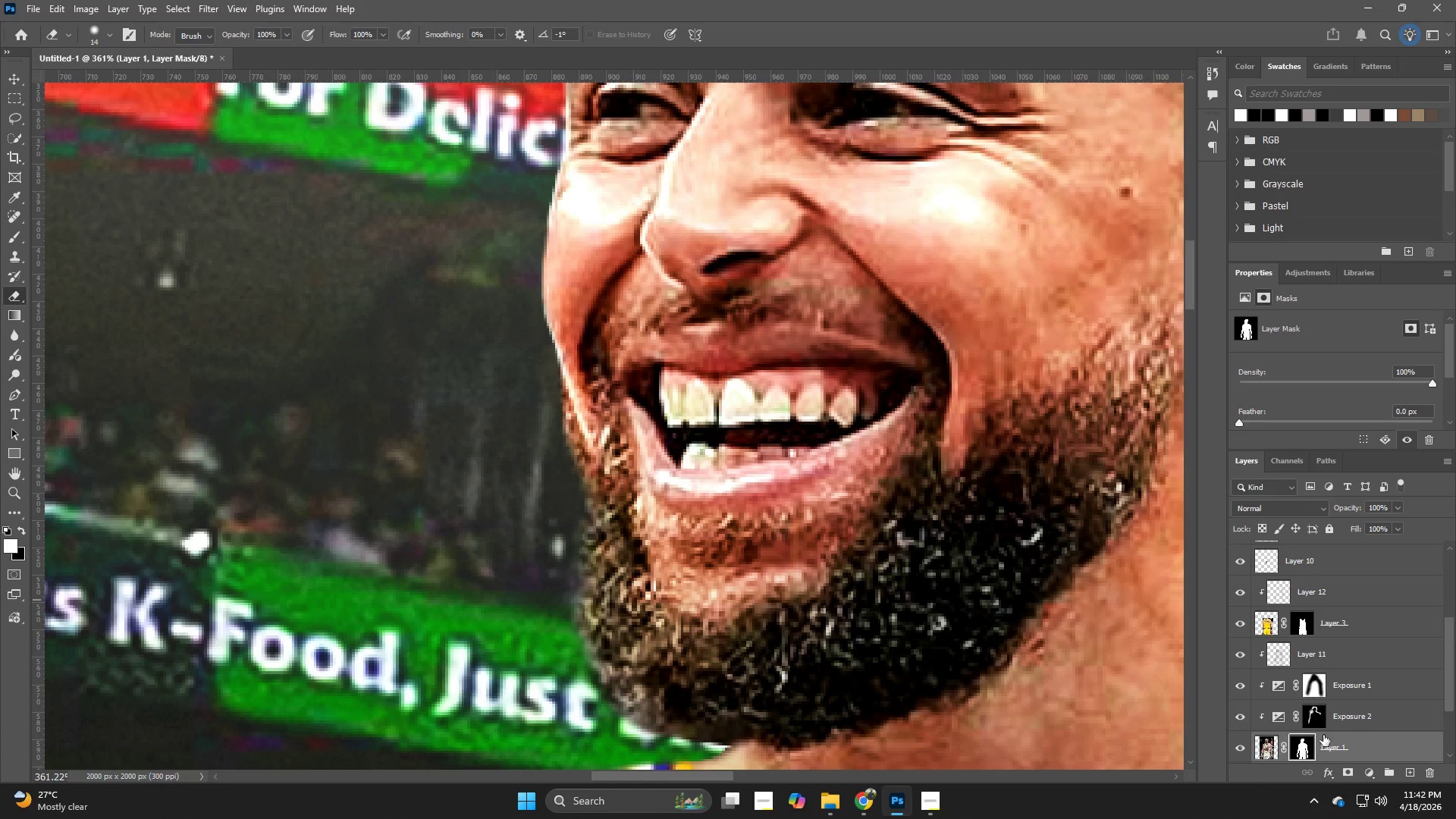 
key(Space)
 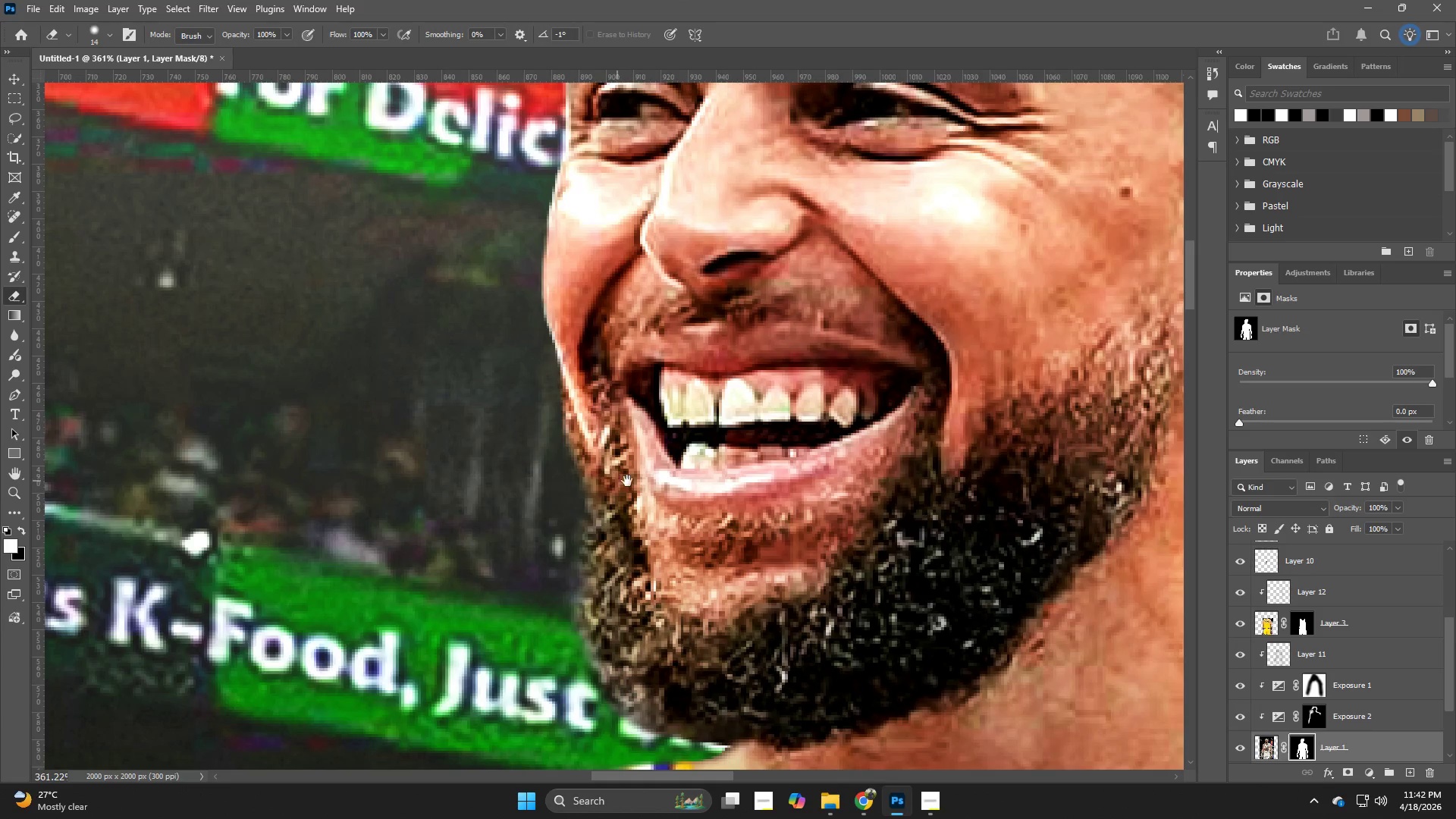 
key(Space)
 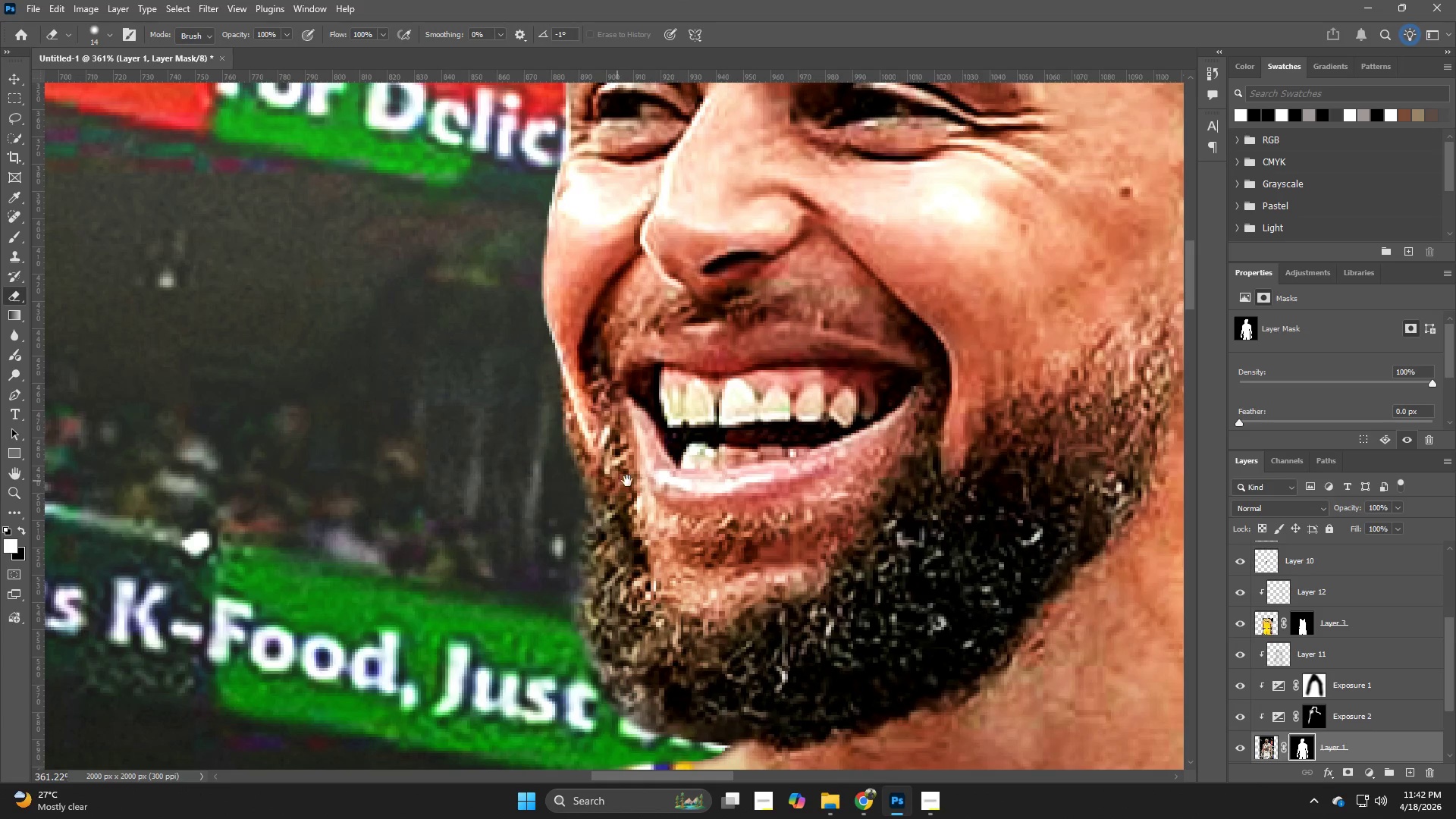 
key(Space)
 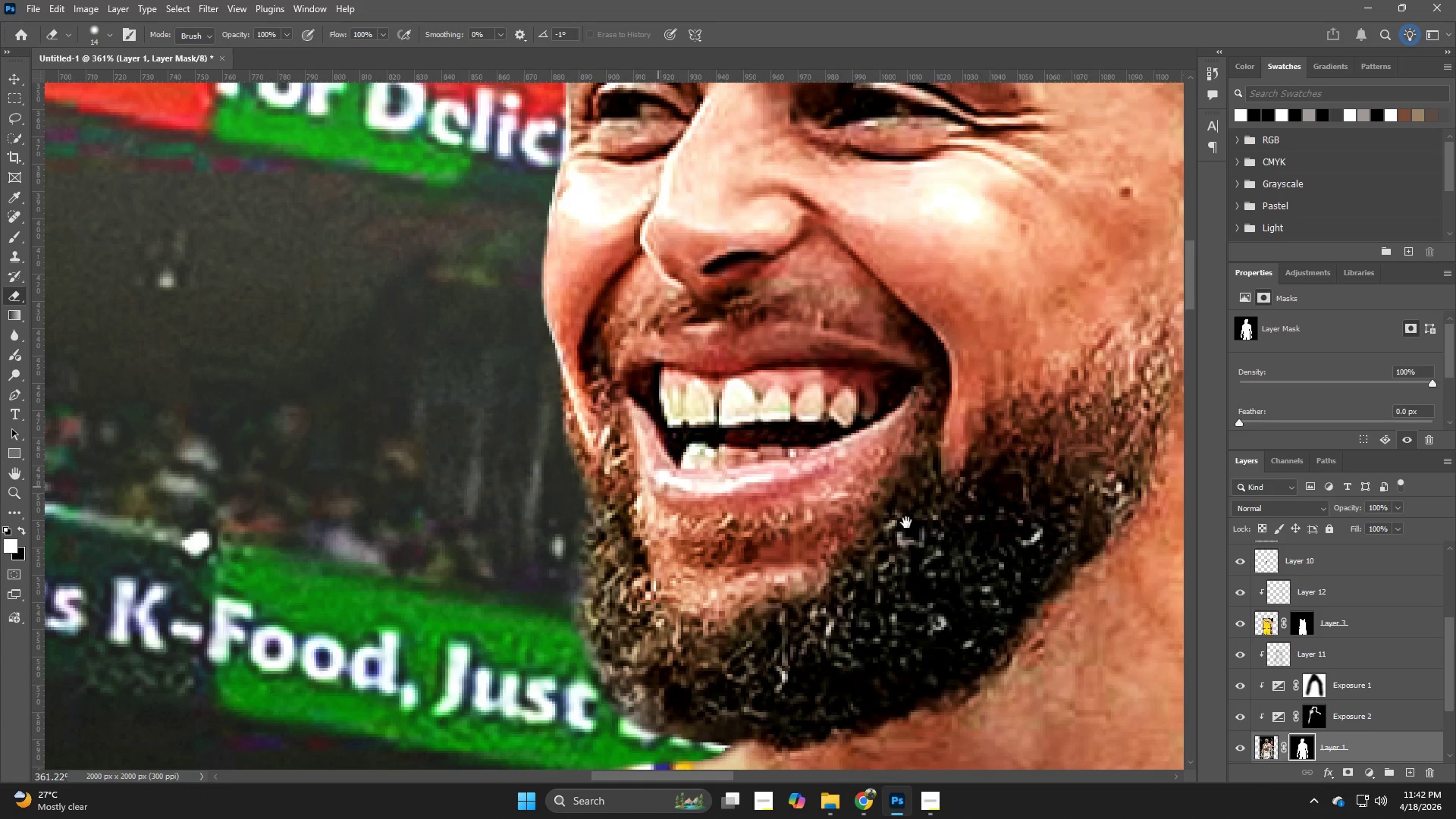 
key(Space)
 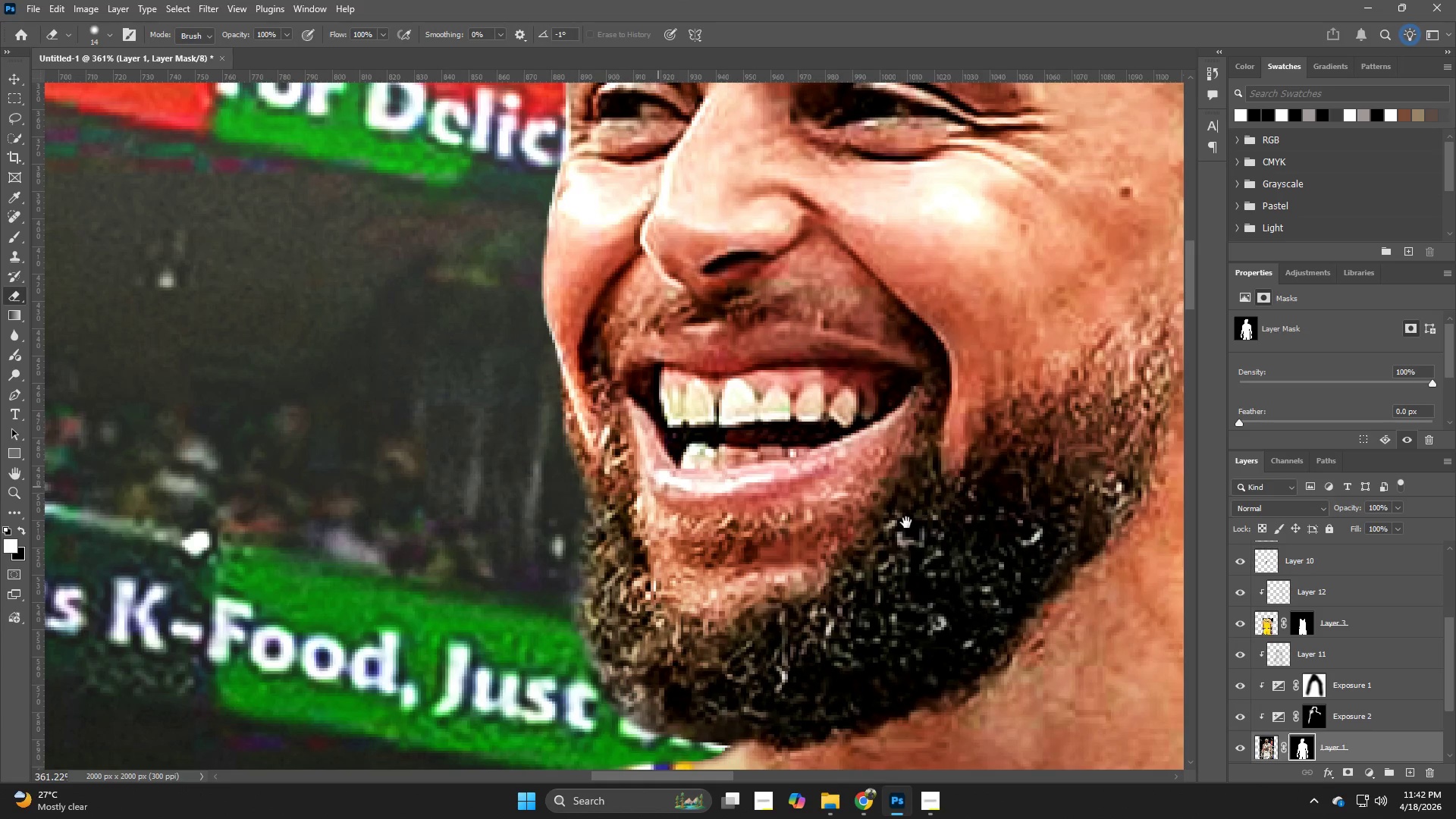 
key(Space)
 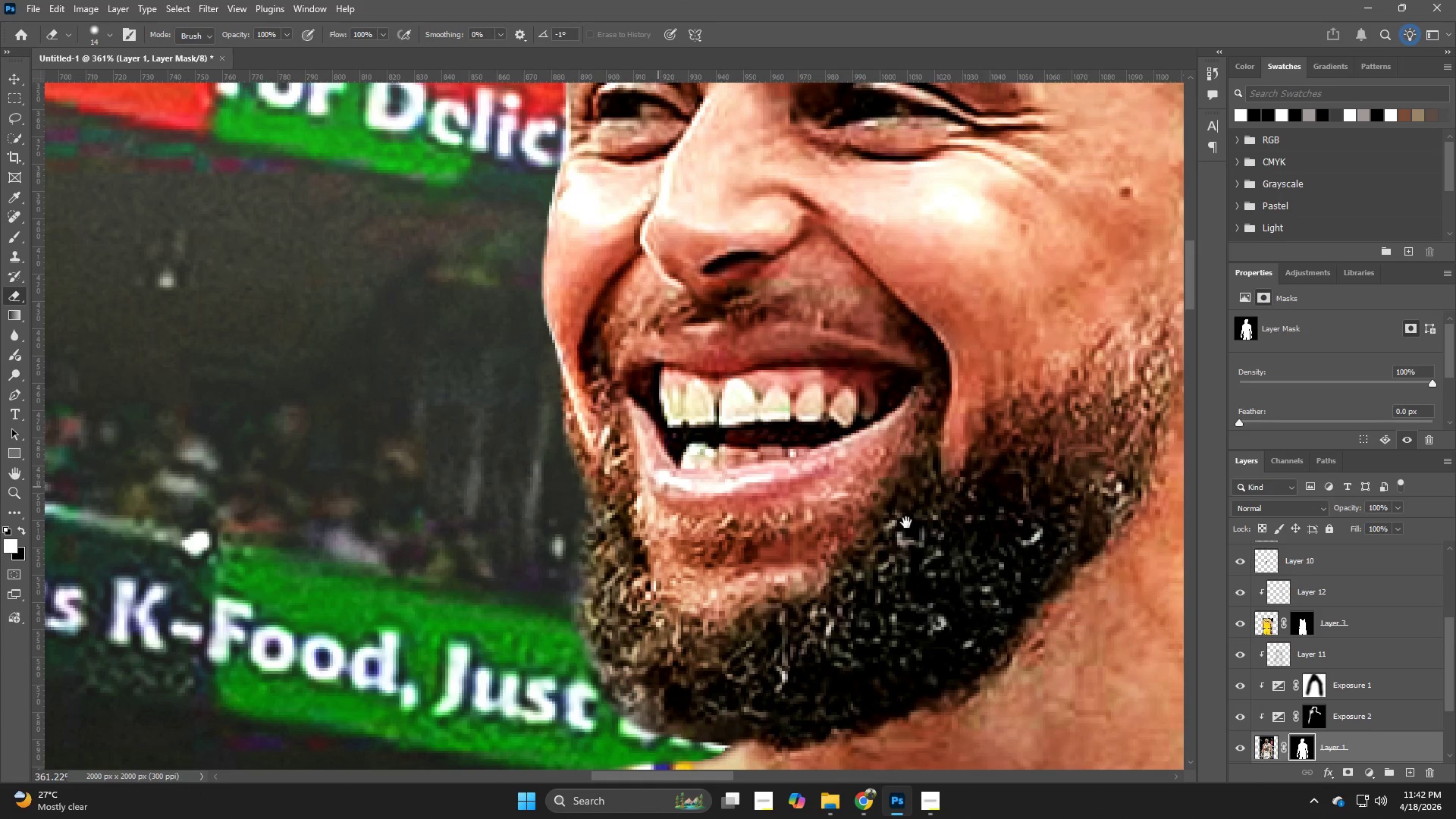 
key(Space)
 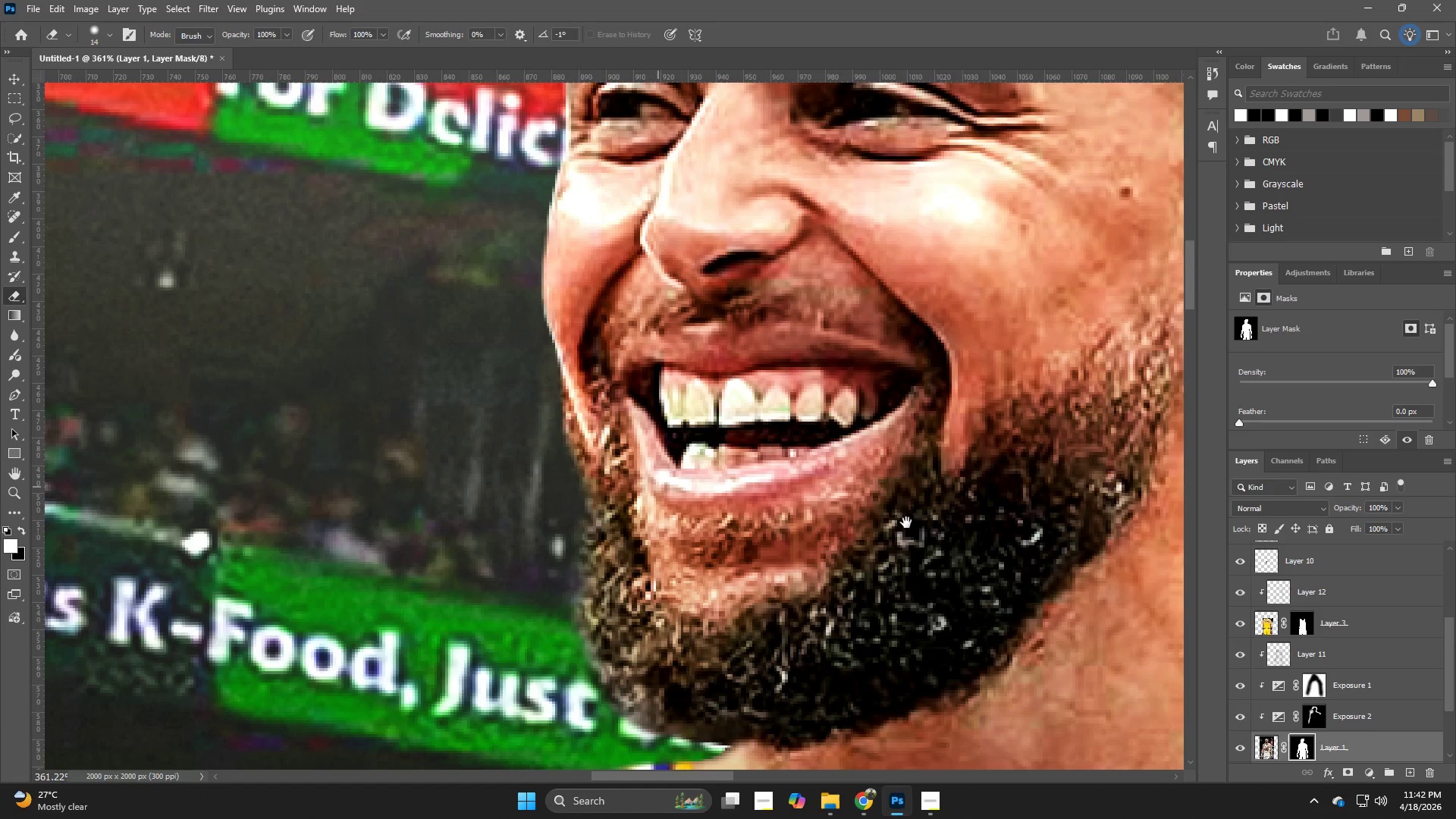 
key(Space)
 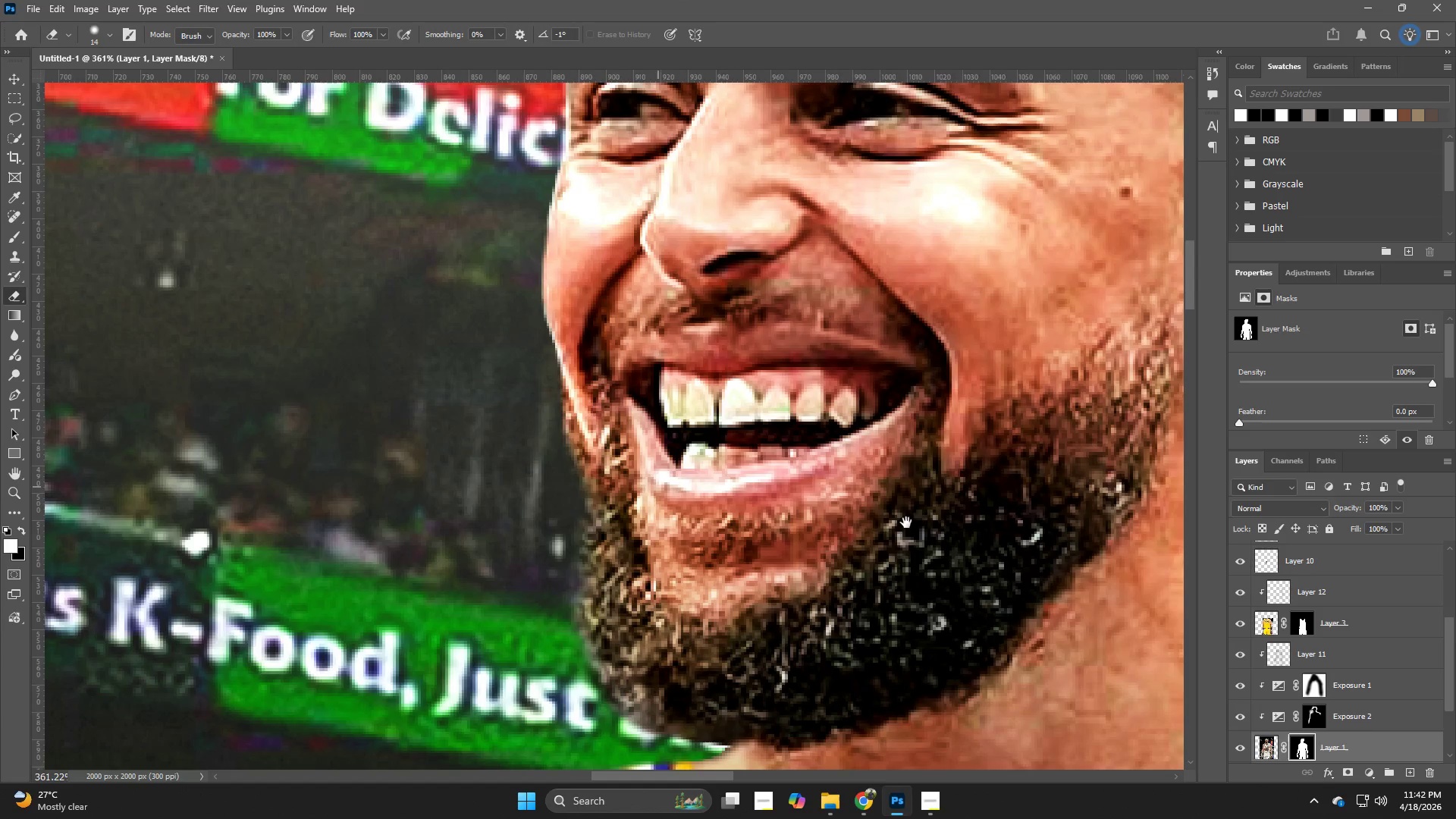 
key(Space)
 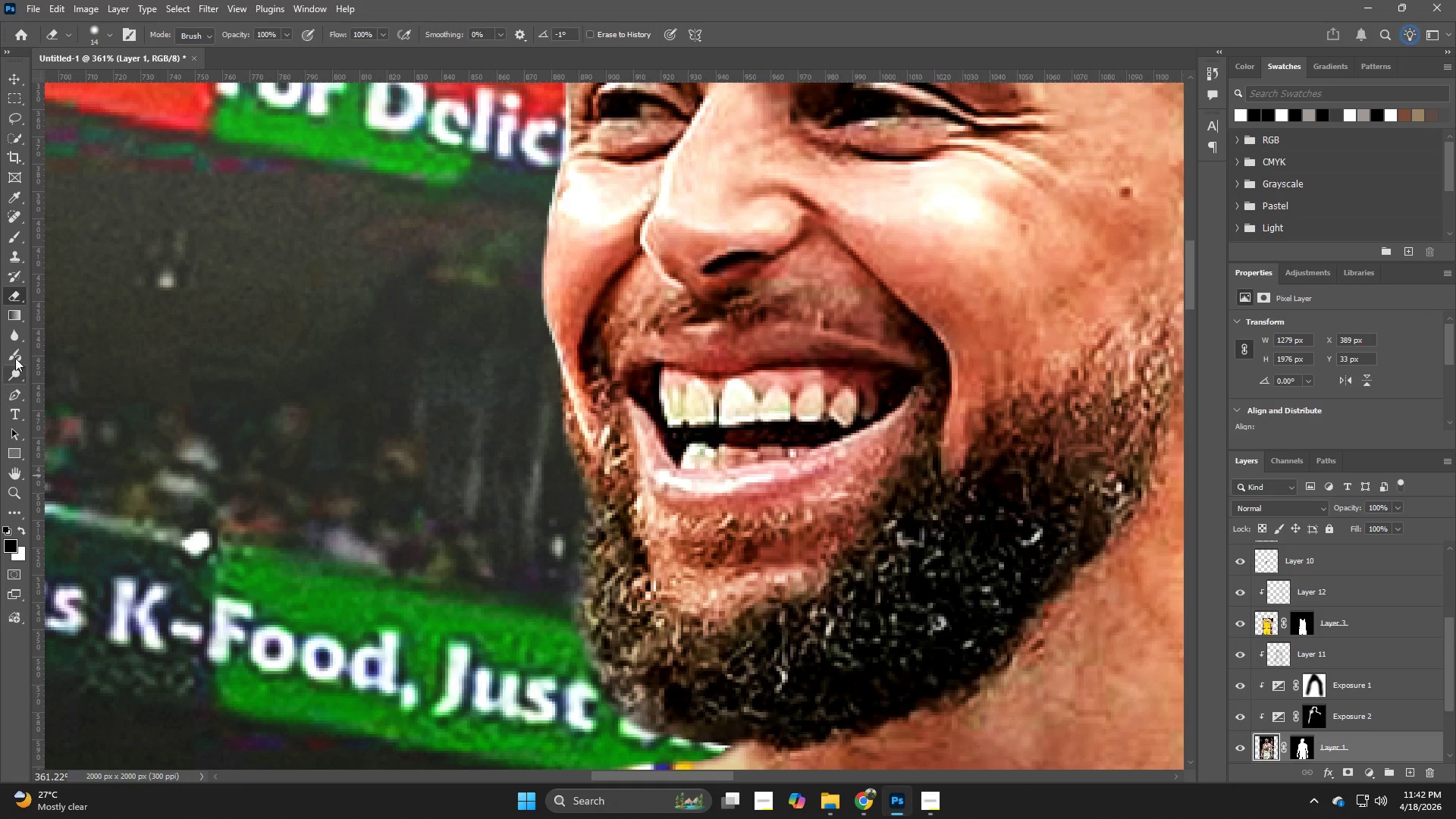 
left_click([16, 331])
 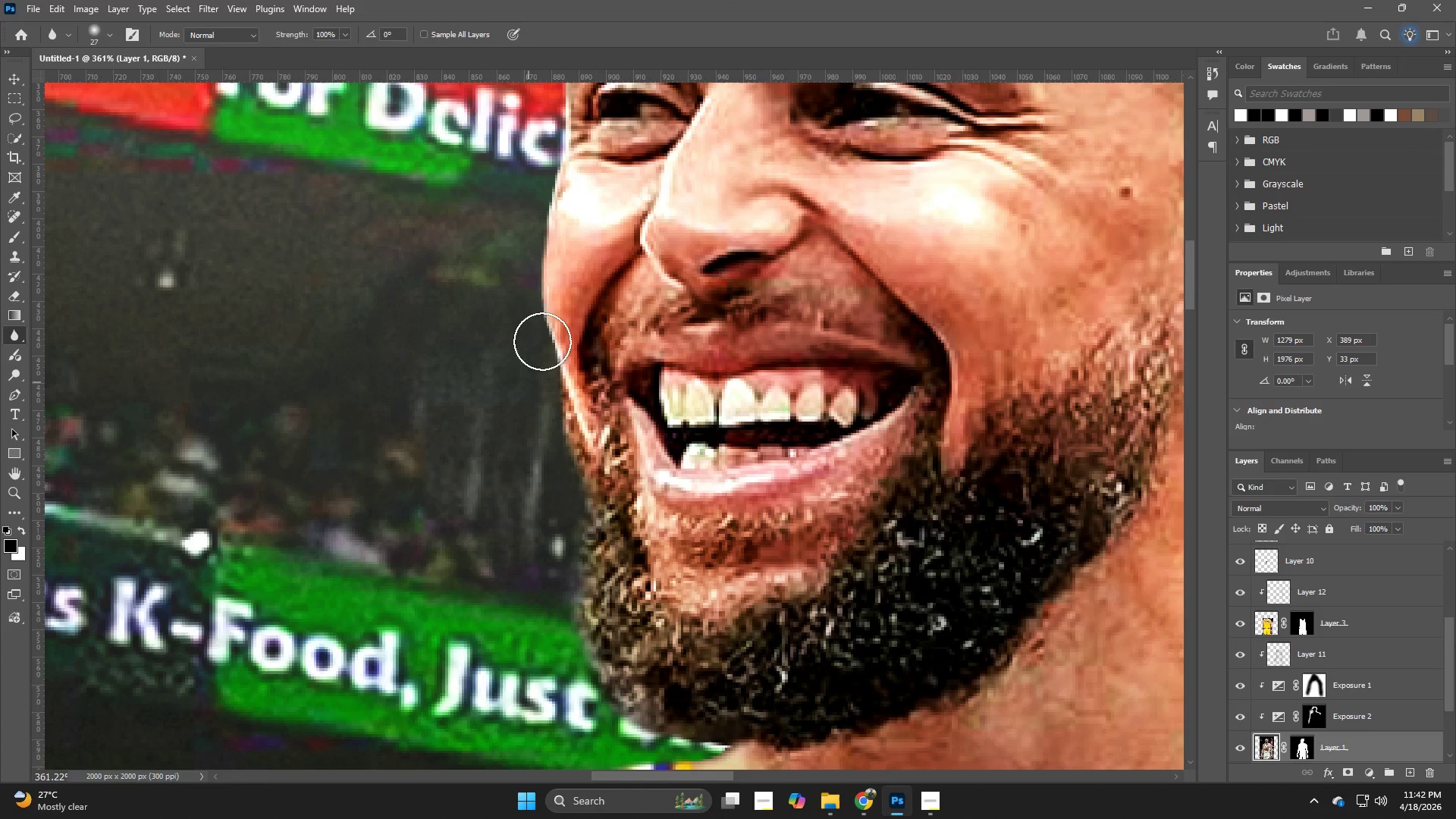 
left_click_drag(start_coordinate=[531, 308], to_coordinate=[596, 497])
 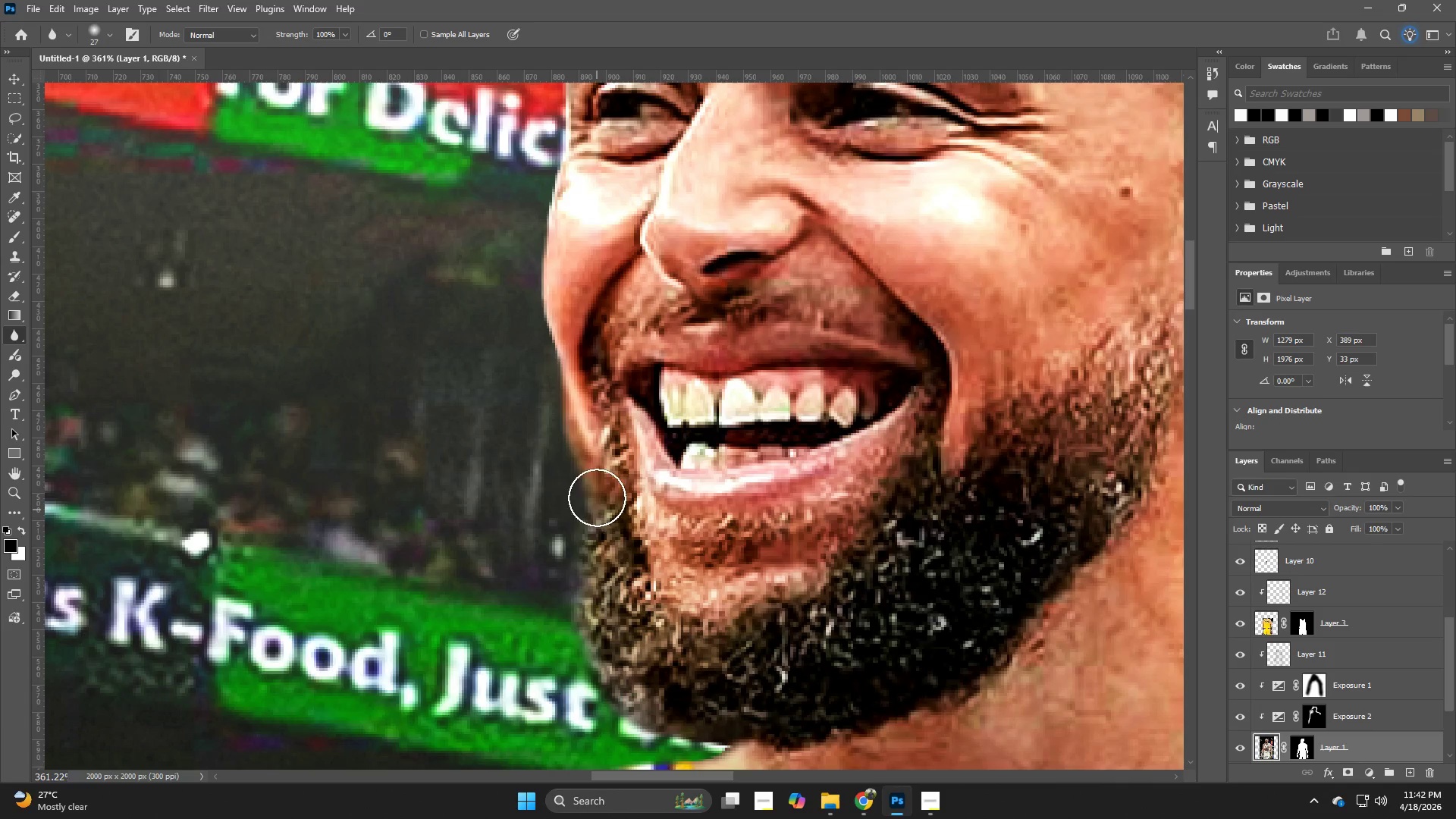 
left_click_drag(start_coordinate=[588, 482], to_coordinate=[581, 658])
 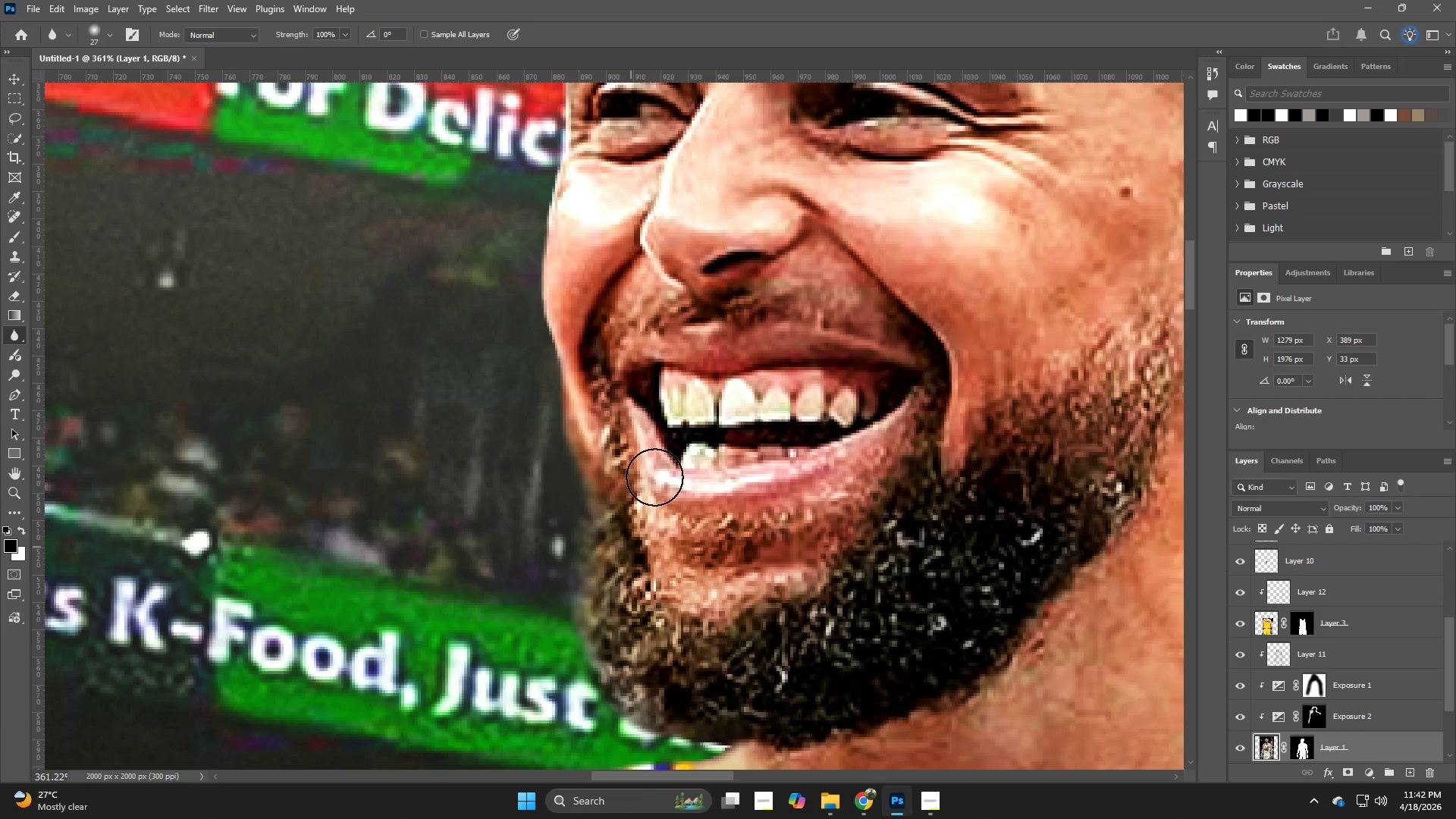 
key(Control+ControlLeft)
 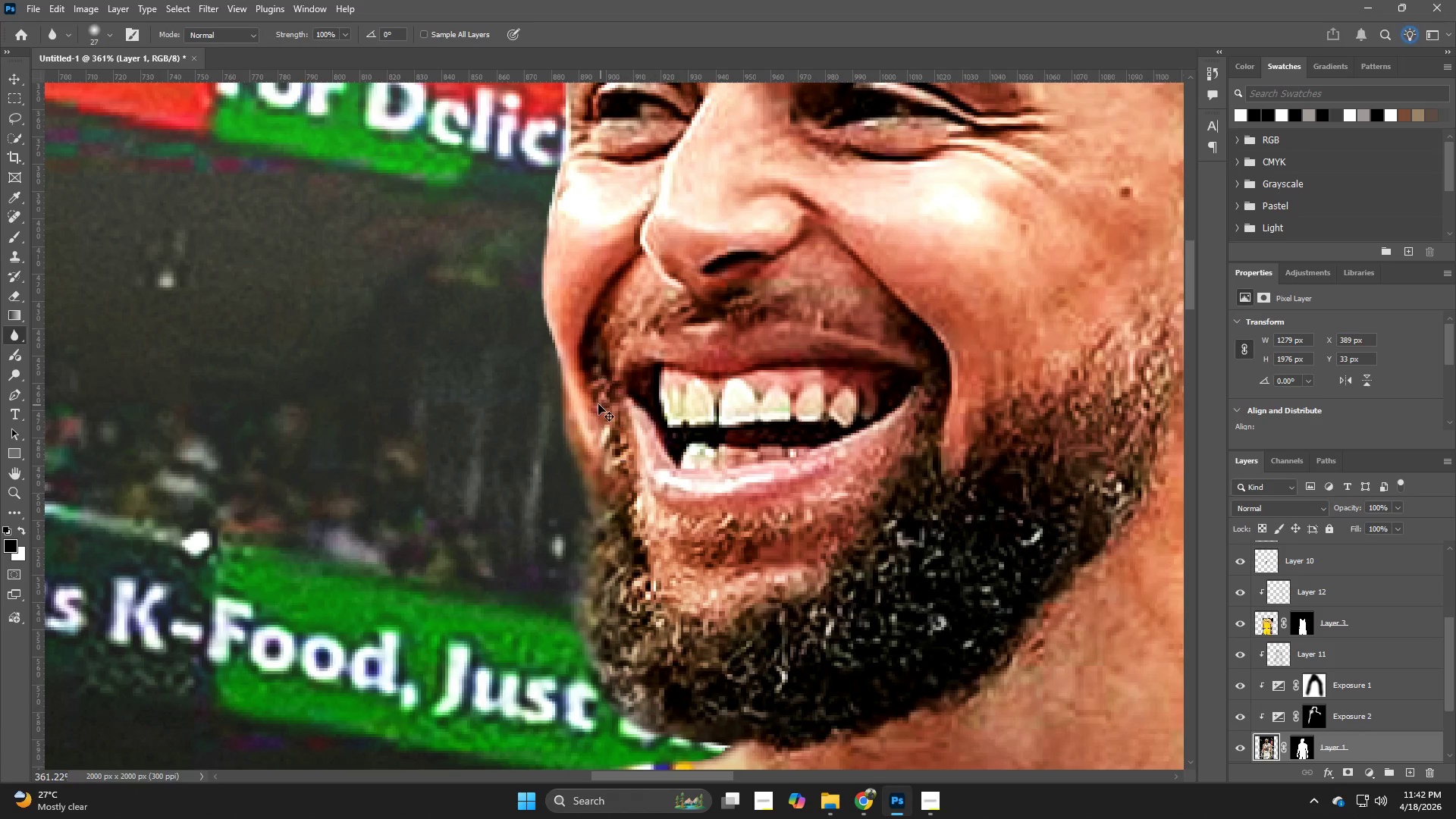 
key(Control+Z)
 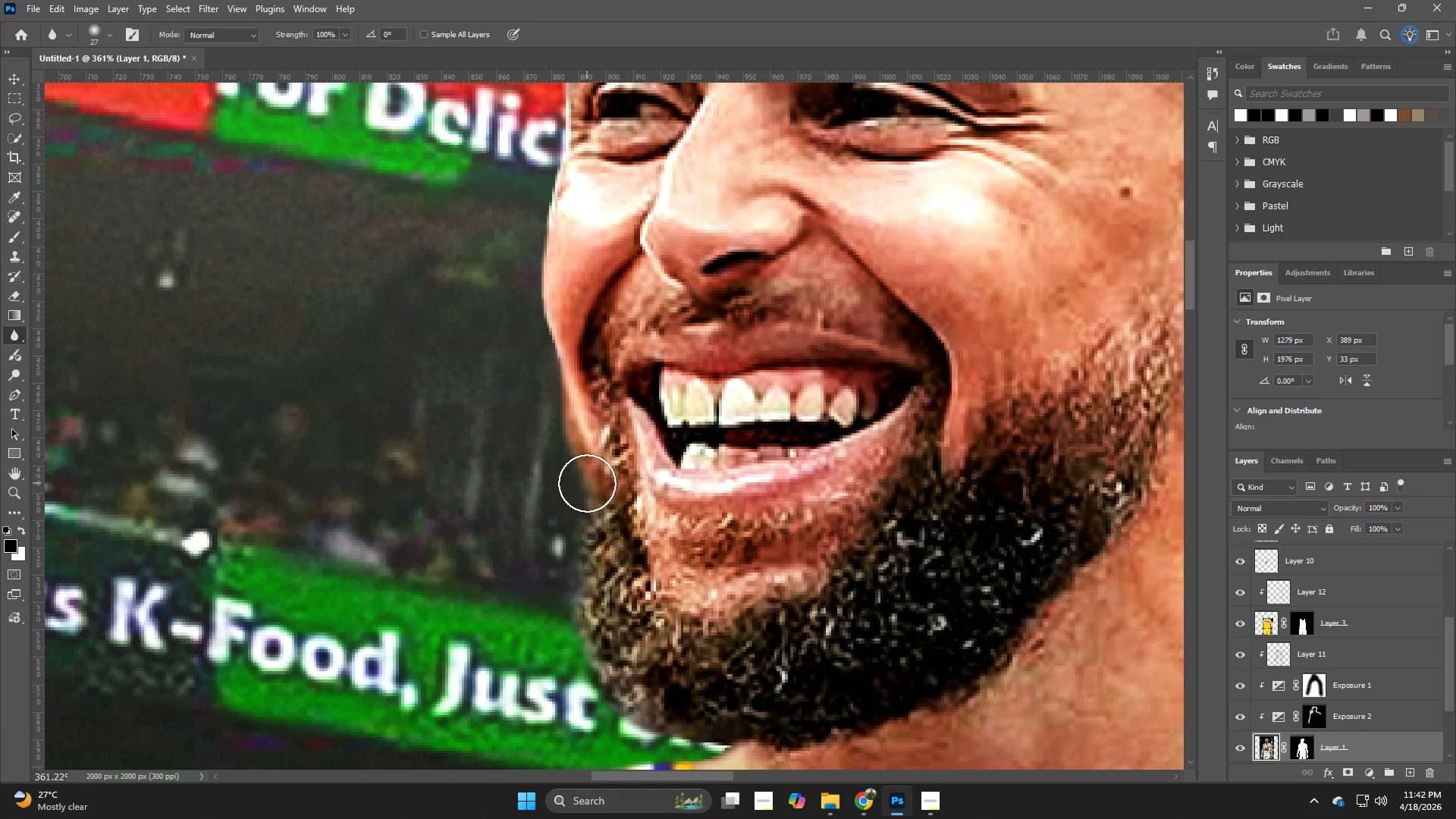 
hold_key(key=ControlLeft, duration=0.31)
 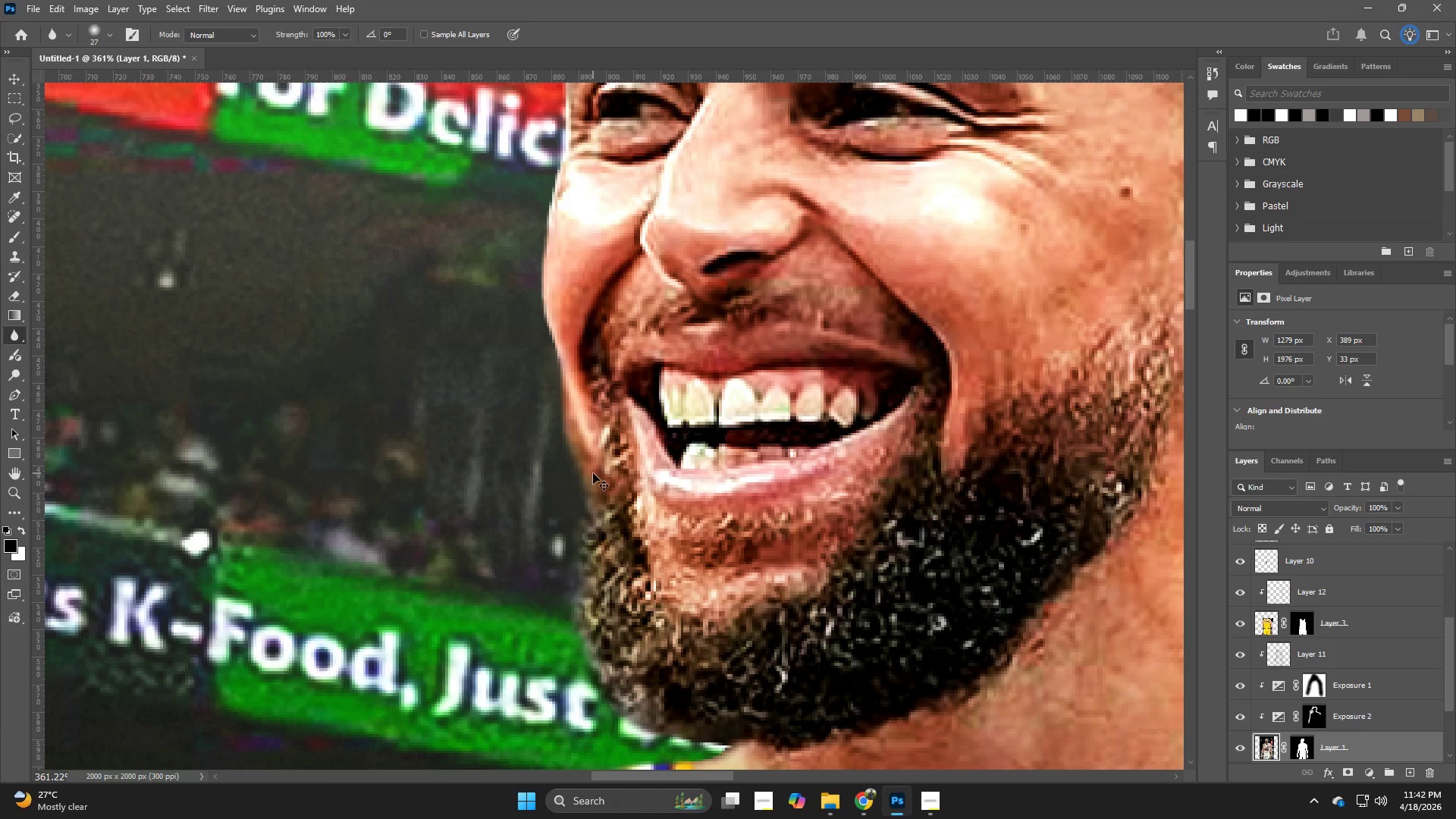 
key(Control+ControlLeft)
 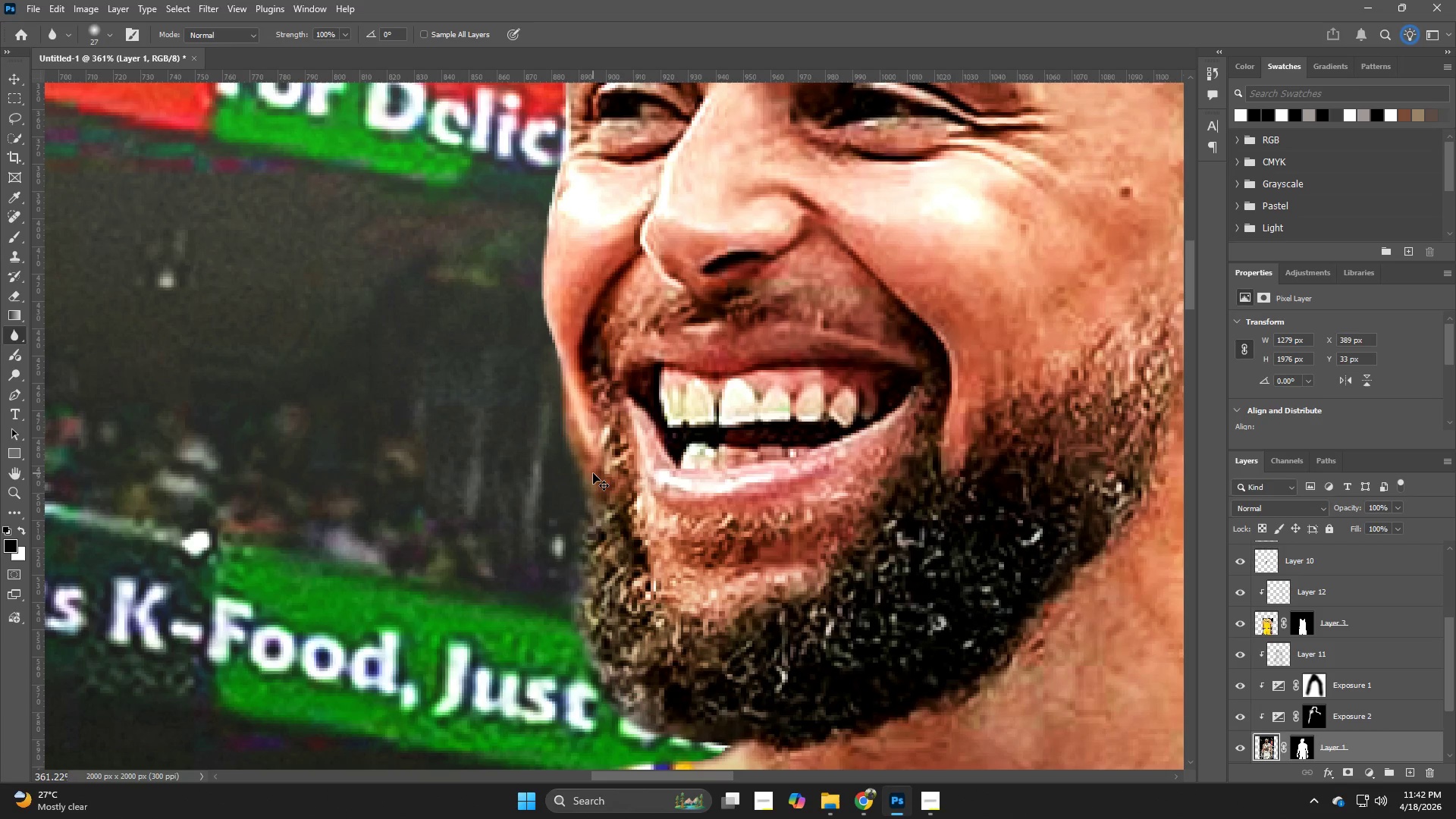 
key(Control+Z)
 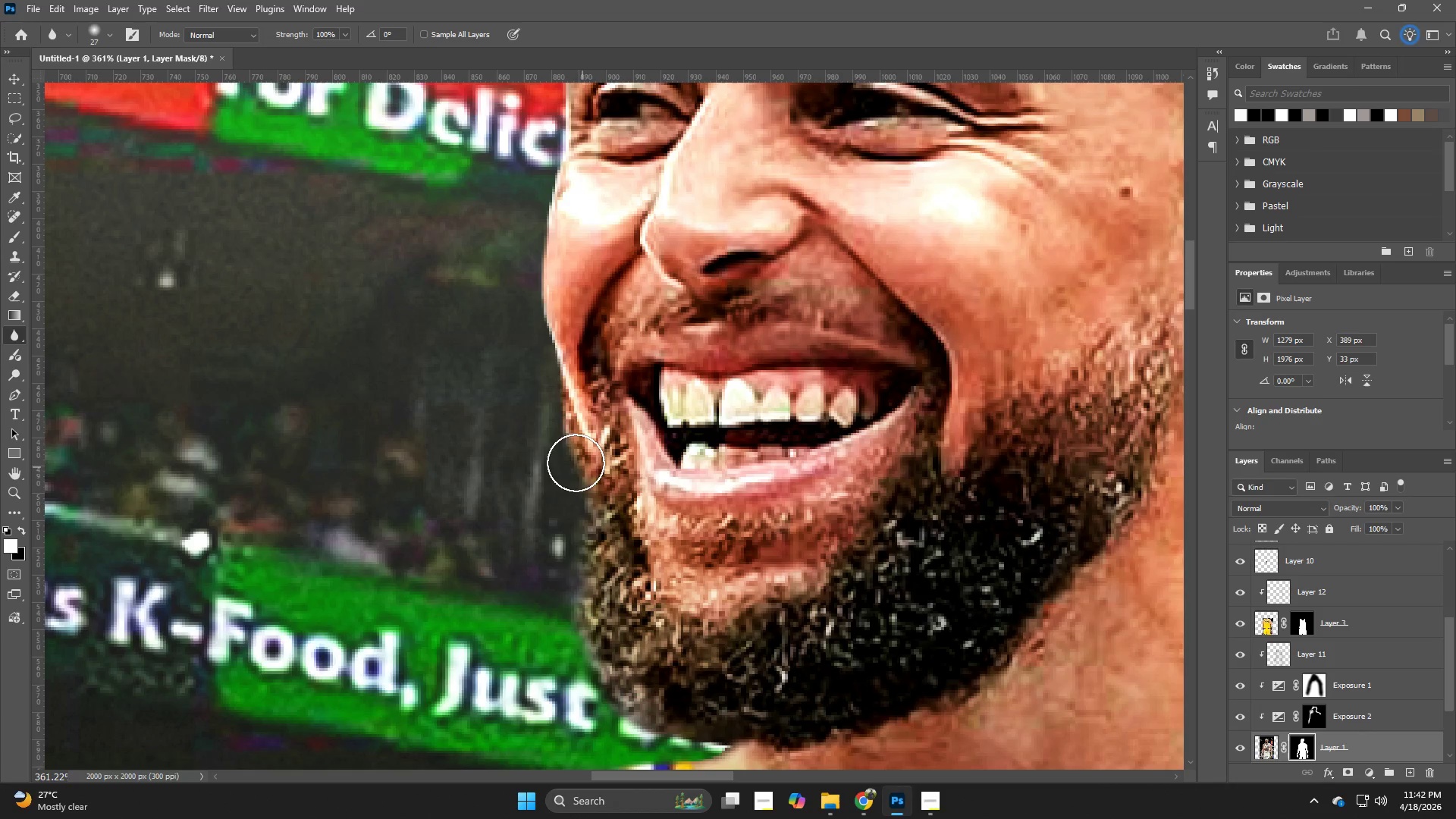 
hold_key(key=AltLeft, duration=1.3)
 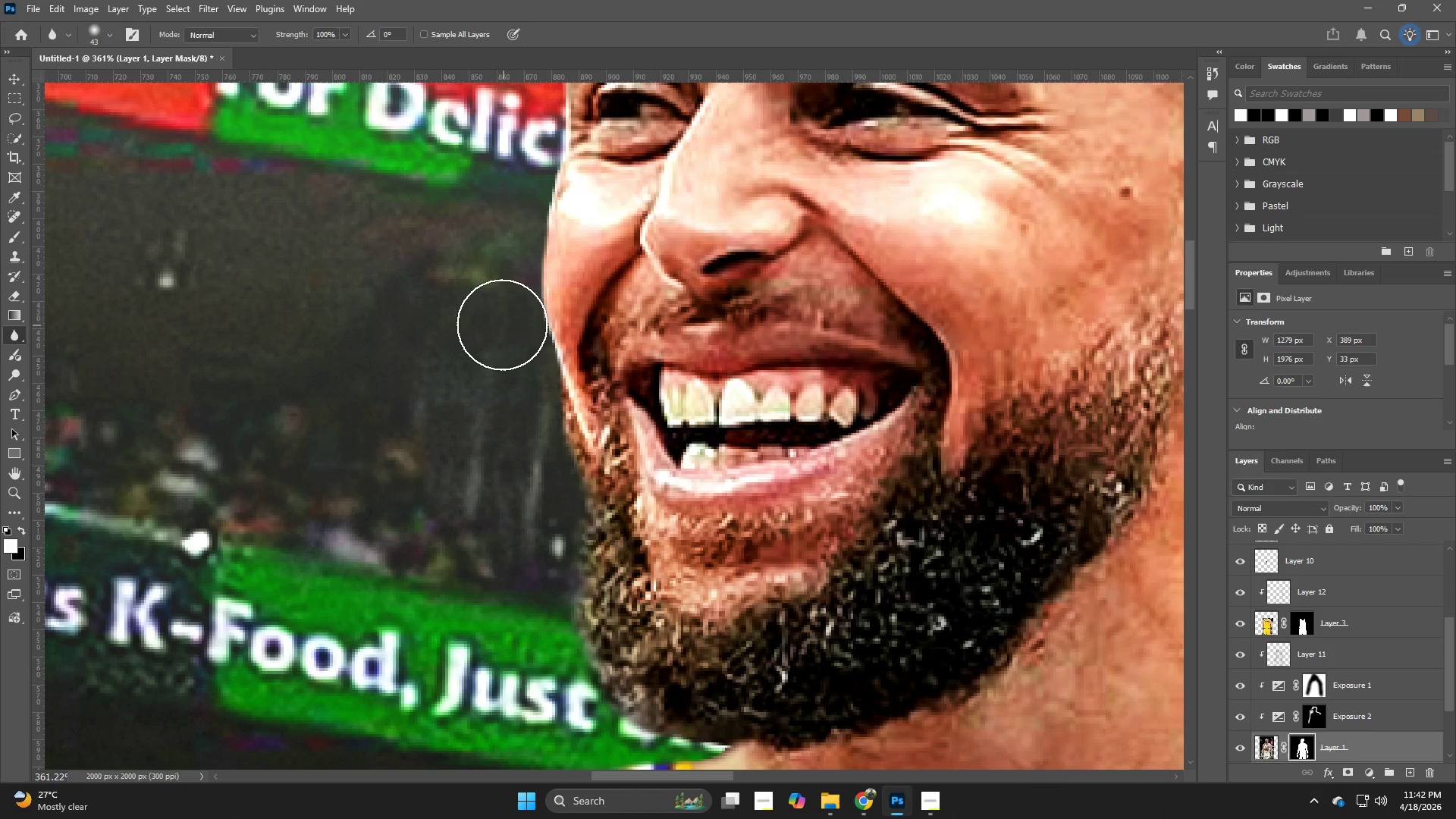 
left_click_drag(start_coordinate=[500, 326], to_coordinate=[566, 511])
 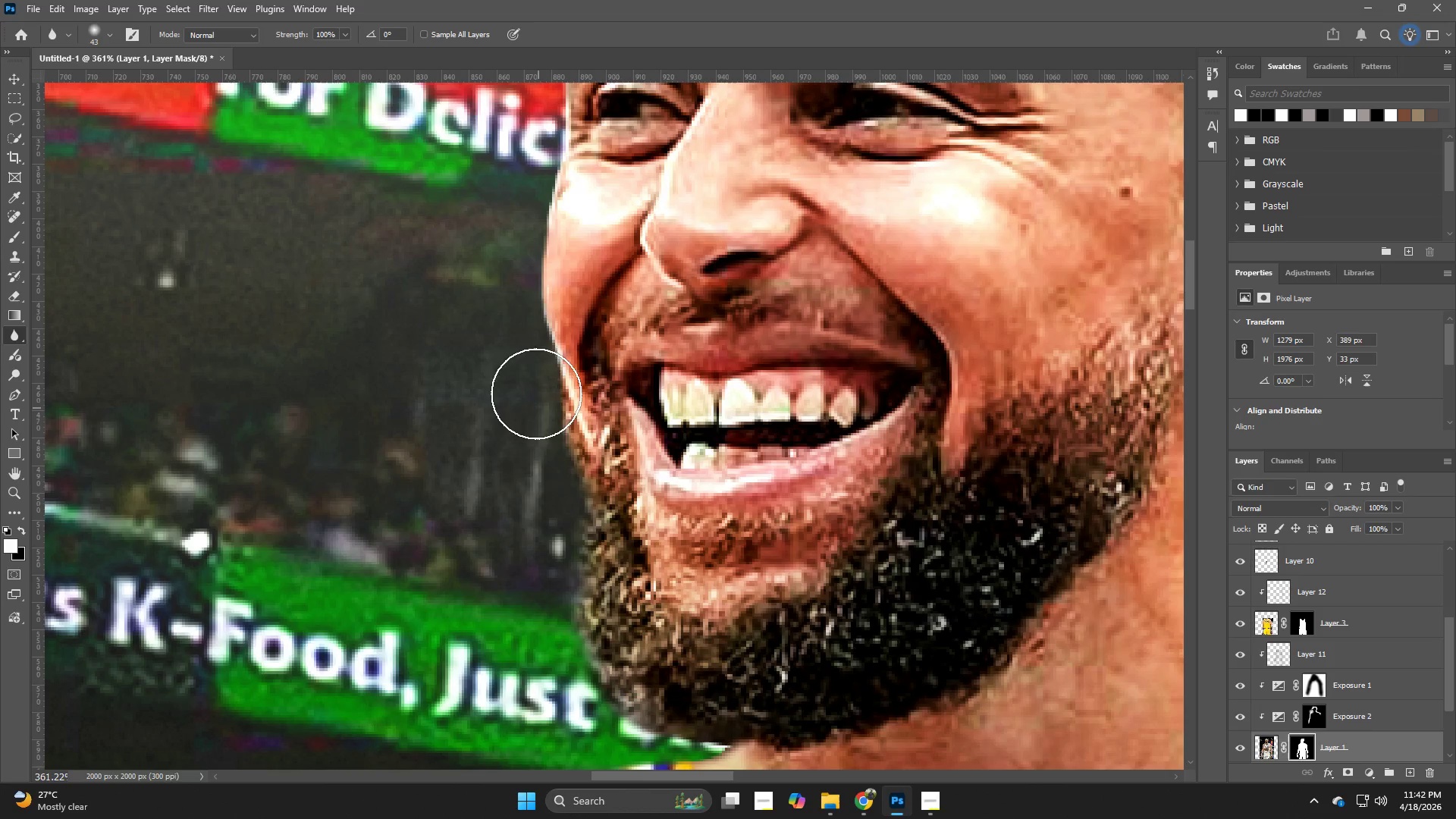 
left_click_drag(start_coordinate=[534, 390], to_coordinate=[554, 513])
 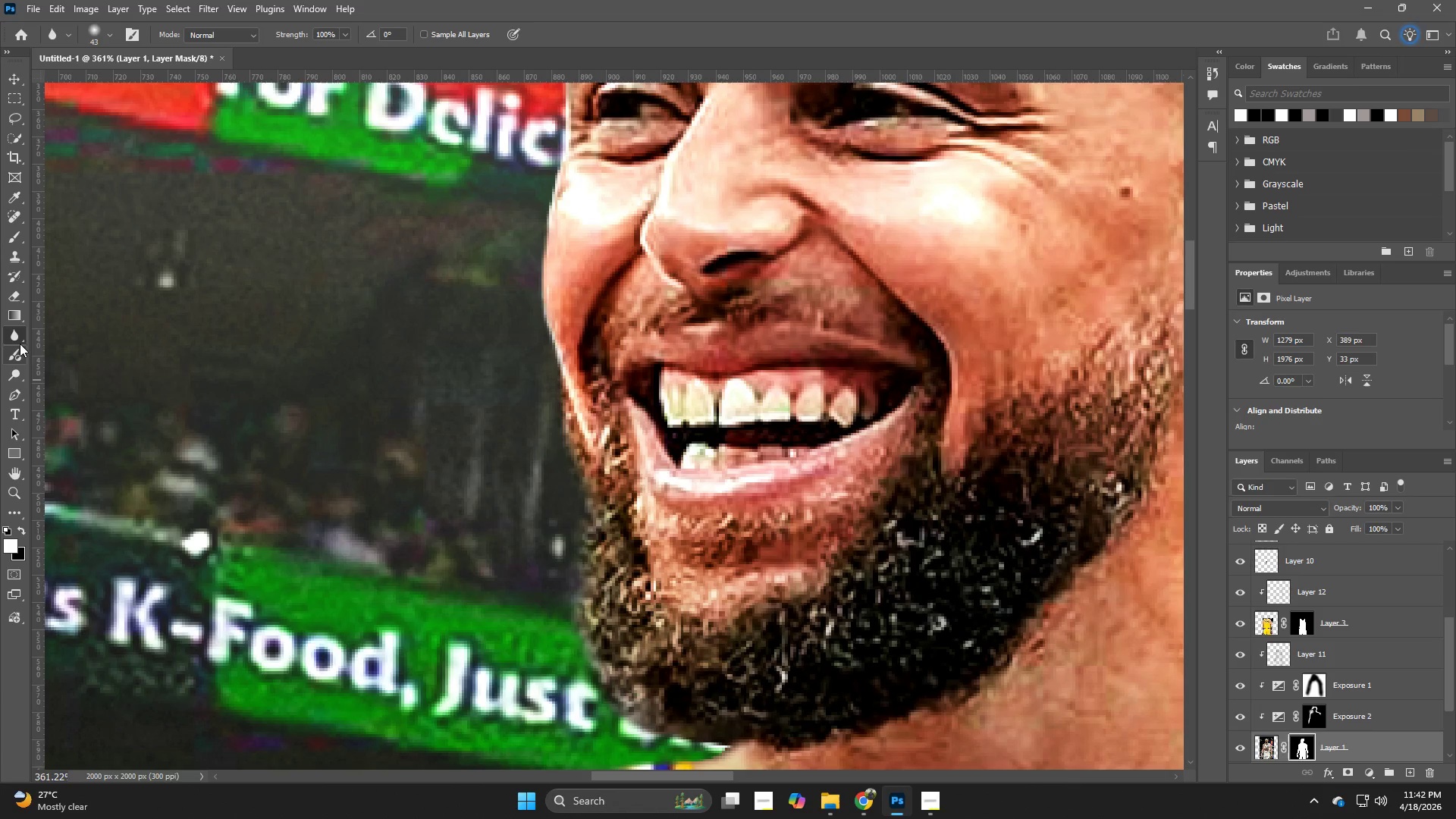 
left_click([18, 340])
 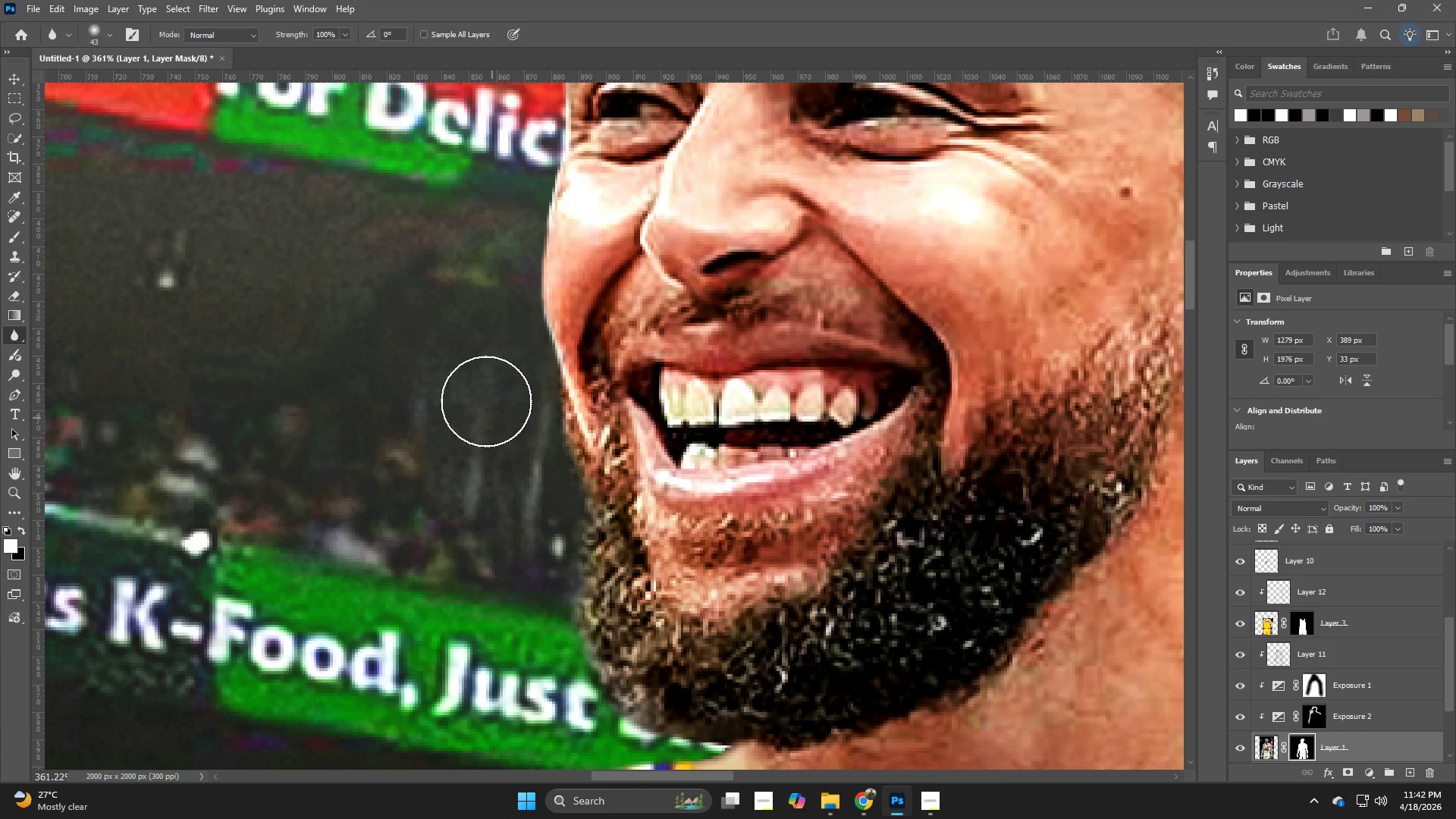 
left_click_drag(start_coordinate=[511, 361], to_coordinate=[554, 531])
 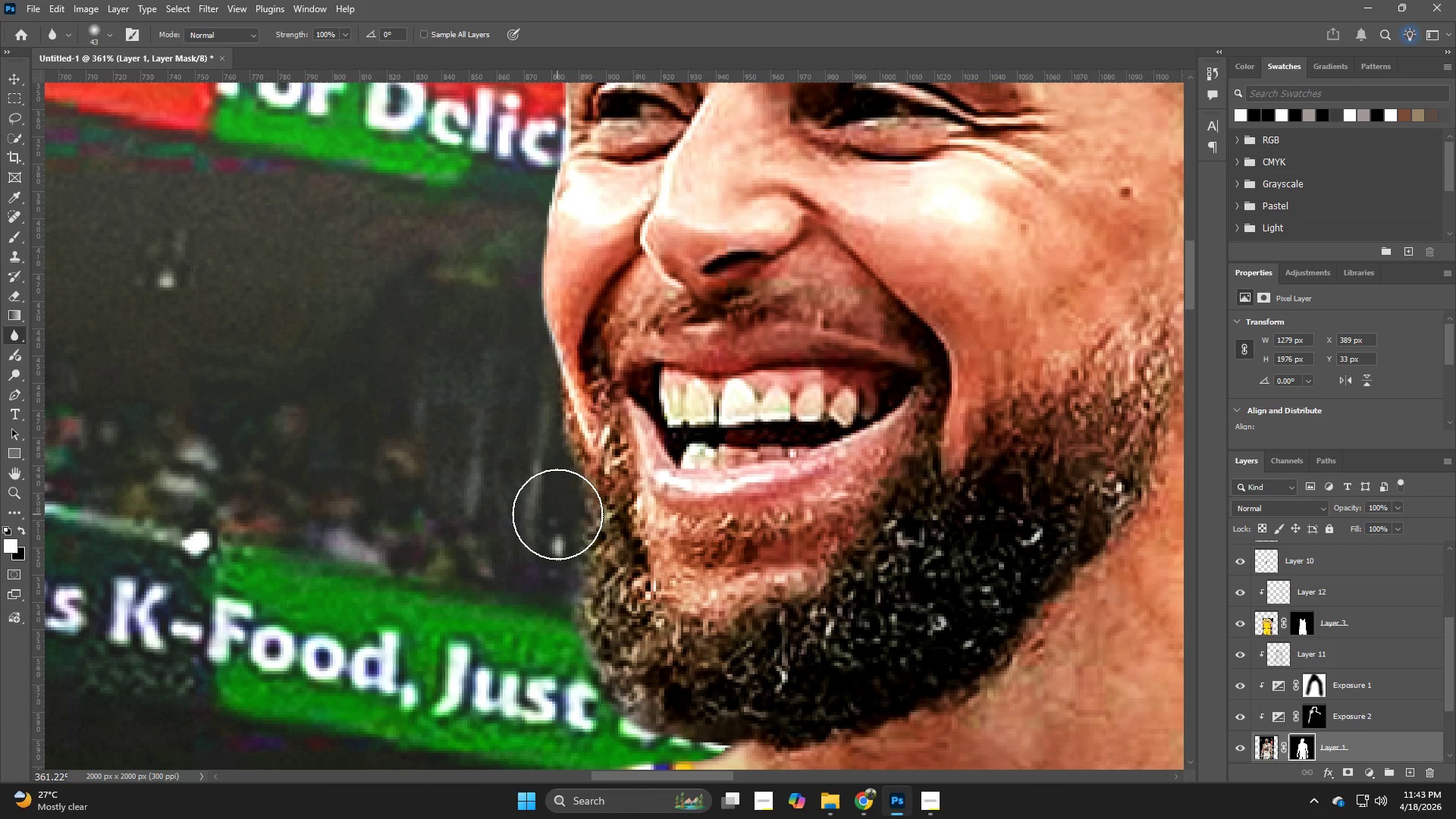 
left_click_drag(start_coordinate=[557, 514], to_coordinate=[563, 669])
 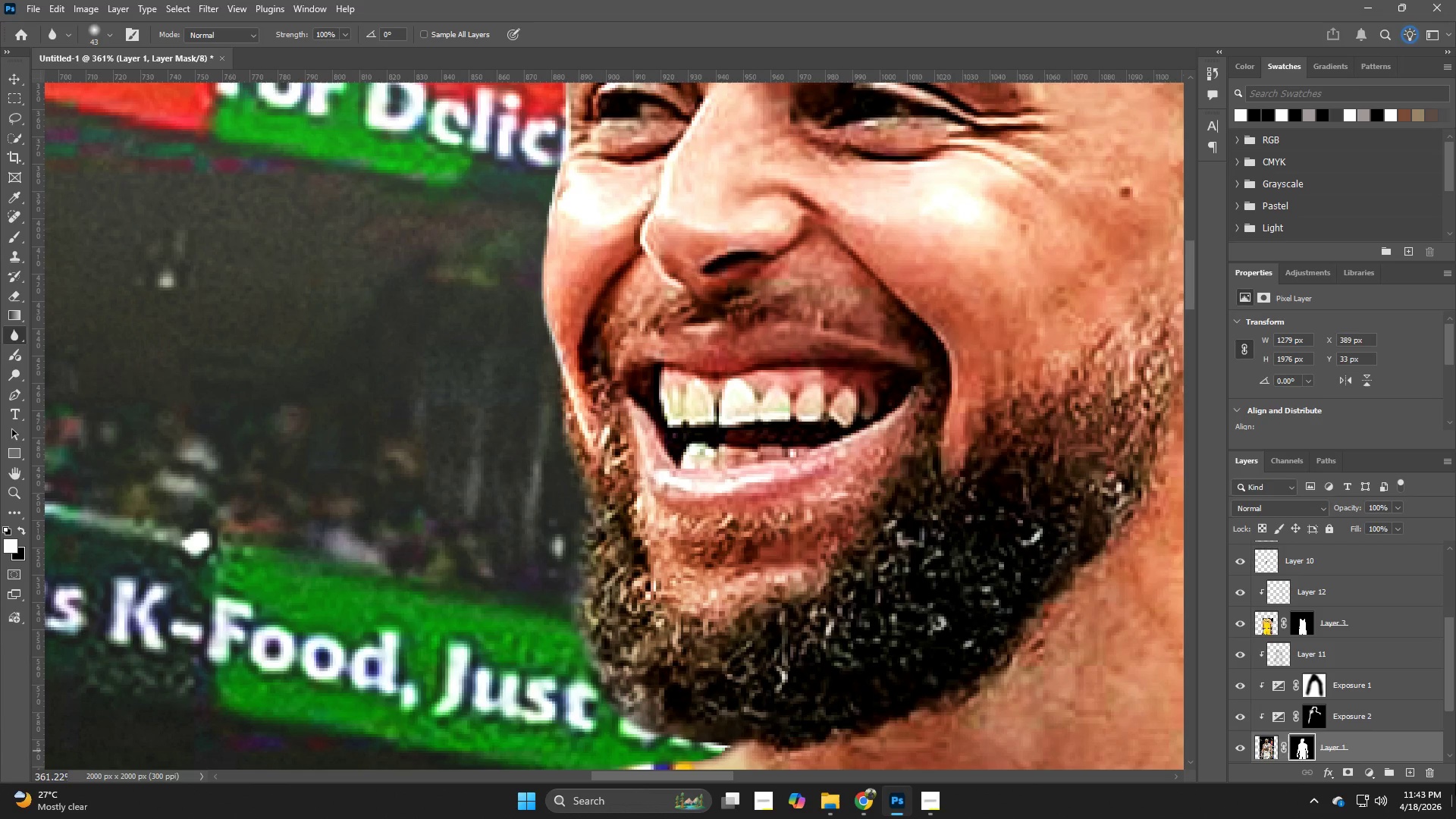 
left_click([1366, 743])
 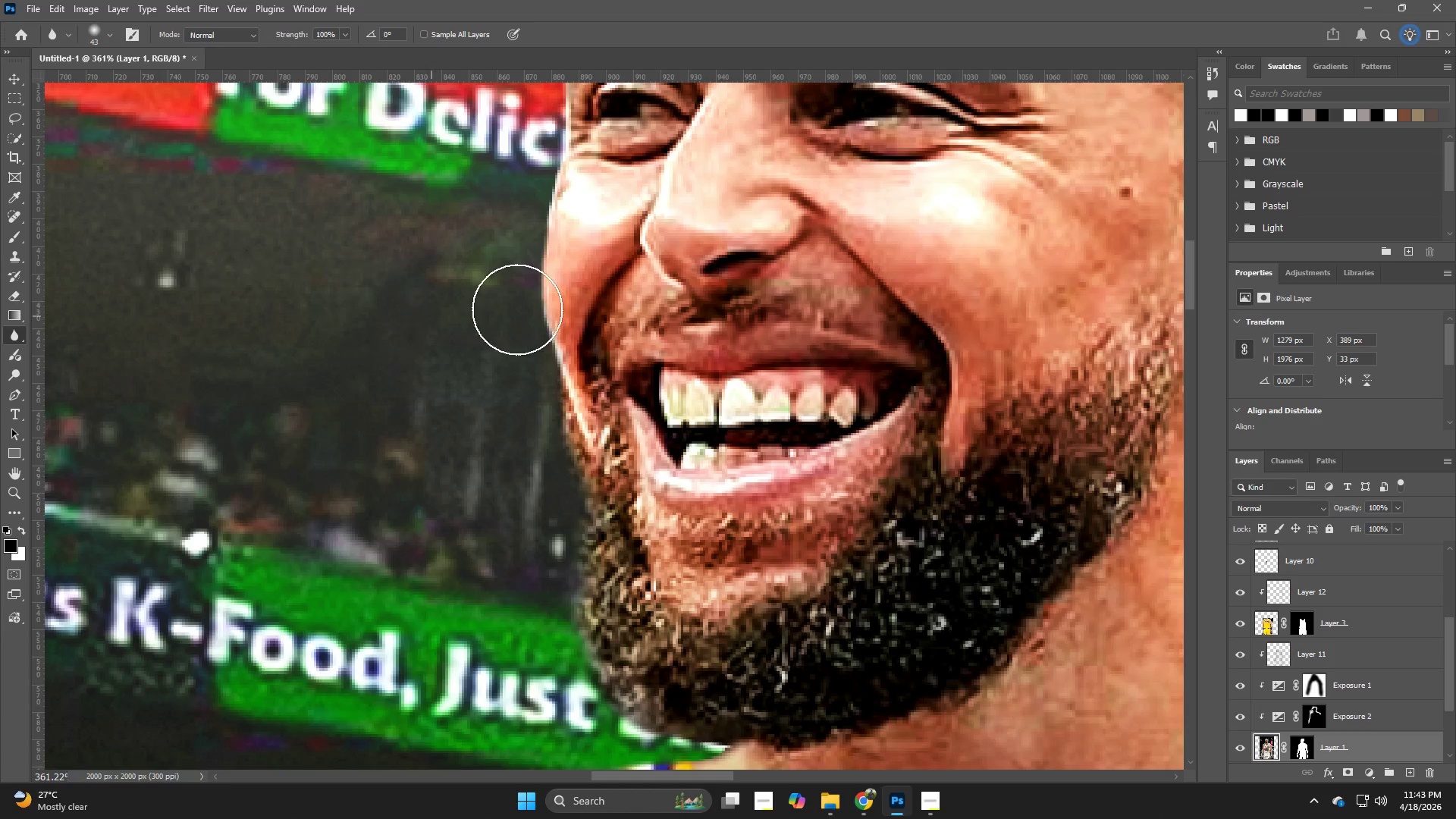 
left_click_drag(start_coordinate=[500, 314], to_coordinate=[554, 548])
 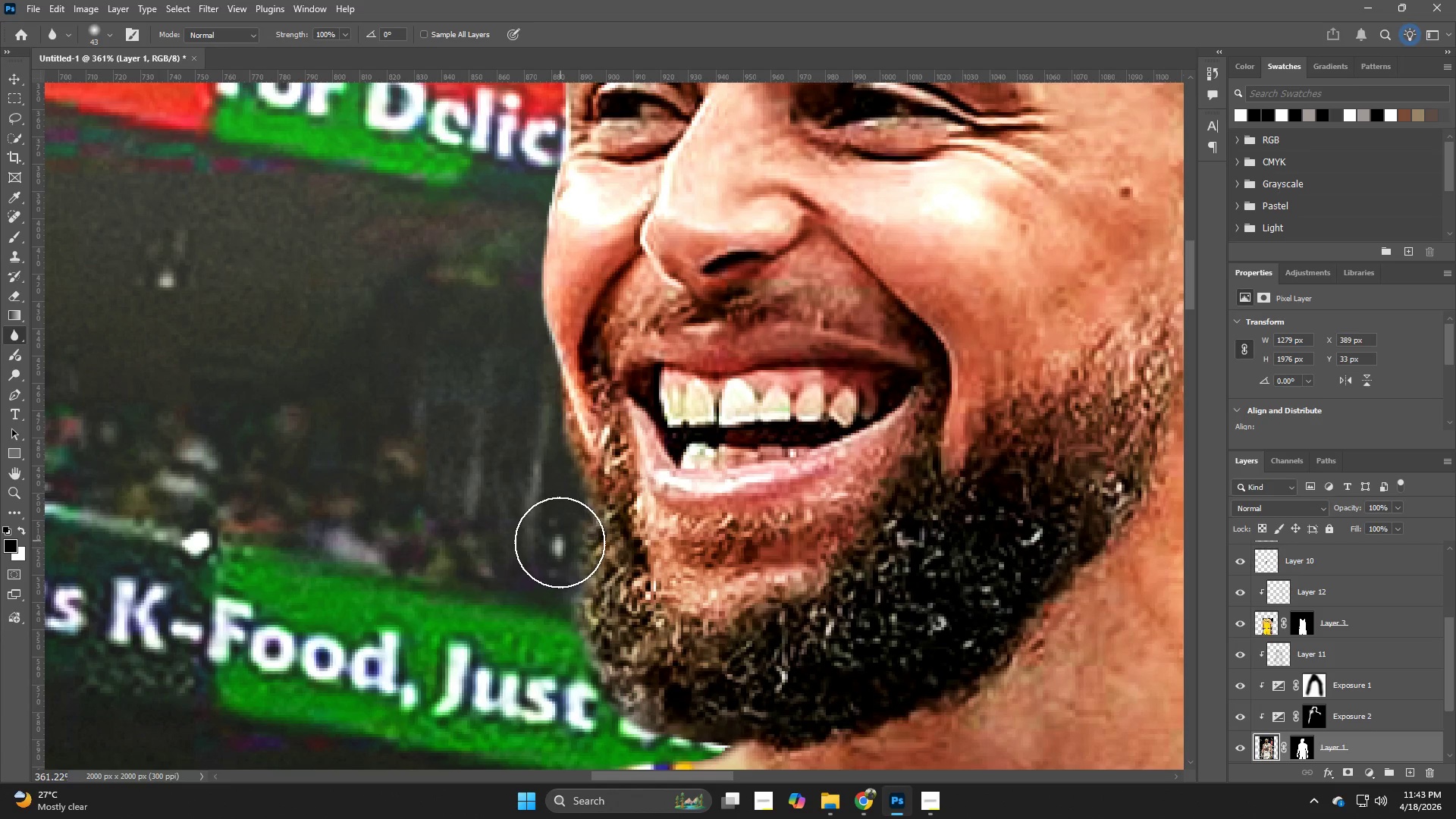 
left_click_drag(start_coordinate=[560, 549], to_coordinate=[545, 700])
 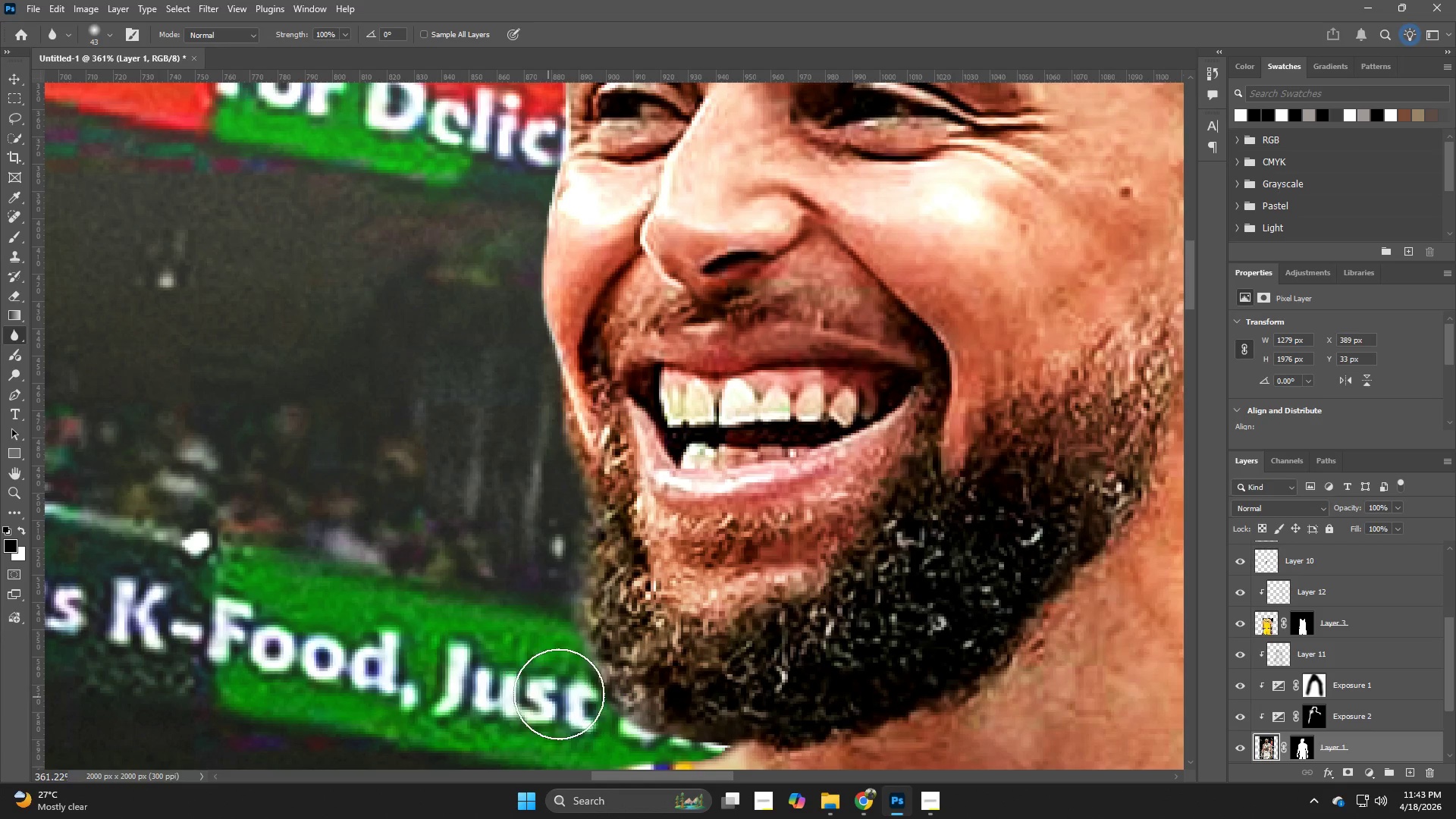 
key(Space)
 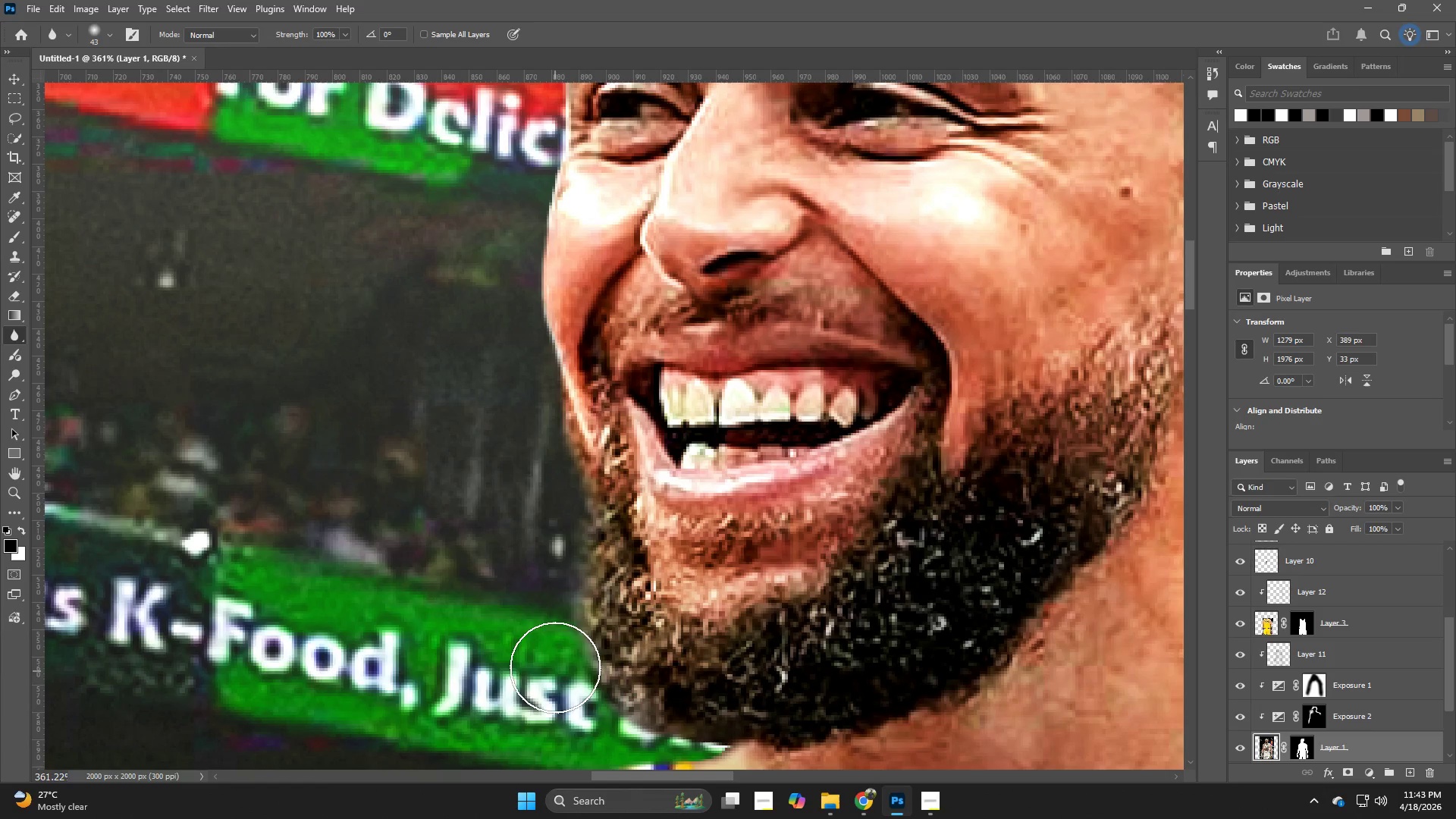 
left_click_drag(start_coordinate=[554, 659], to_coordinate=[594, 736])
 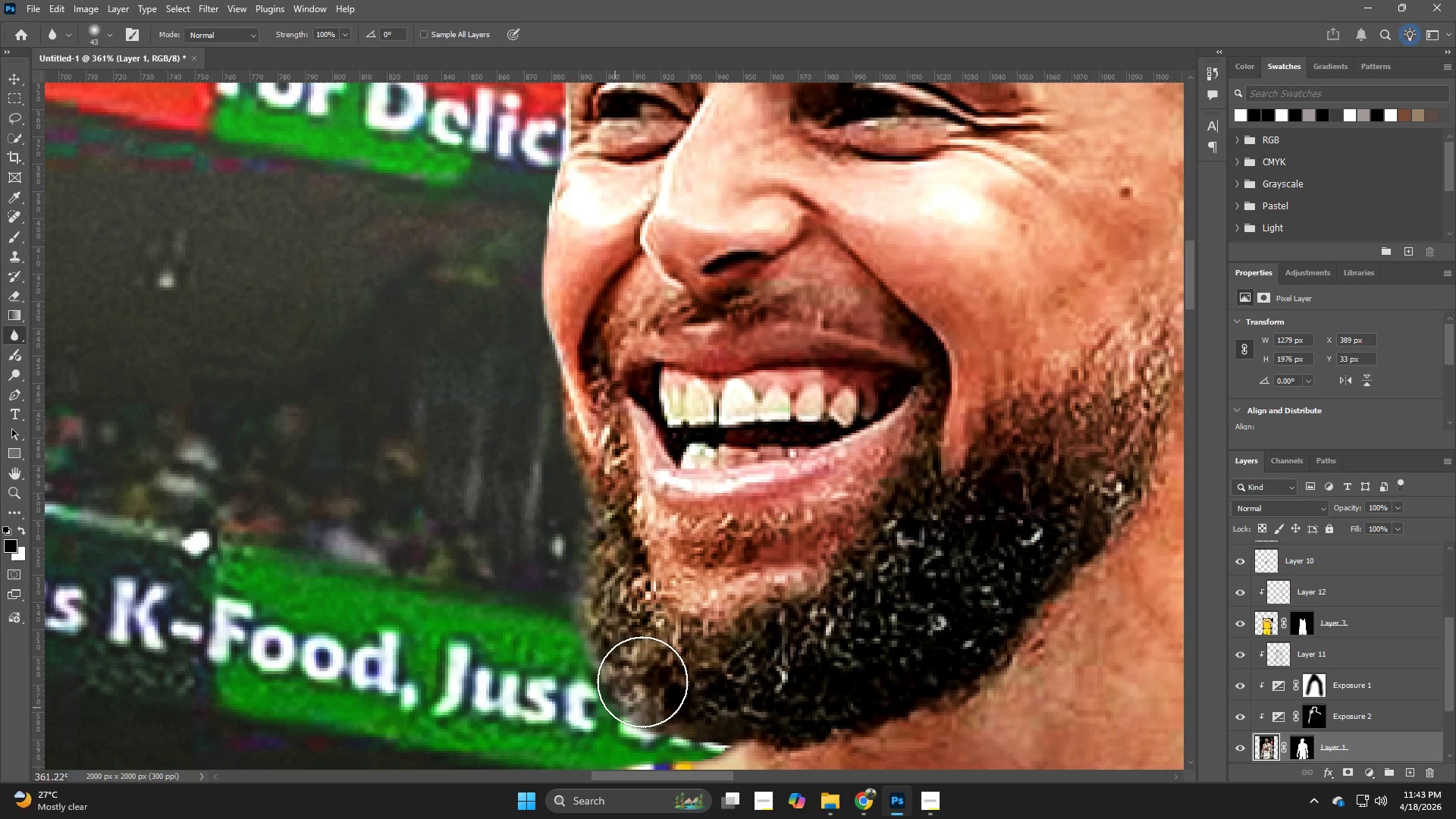 
hold_key(key=Z, duration=0.38)
 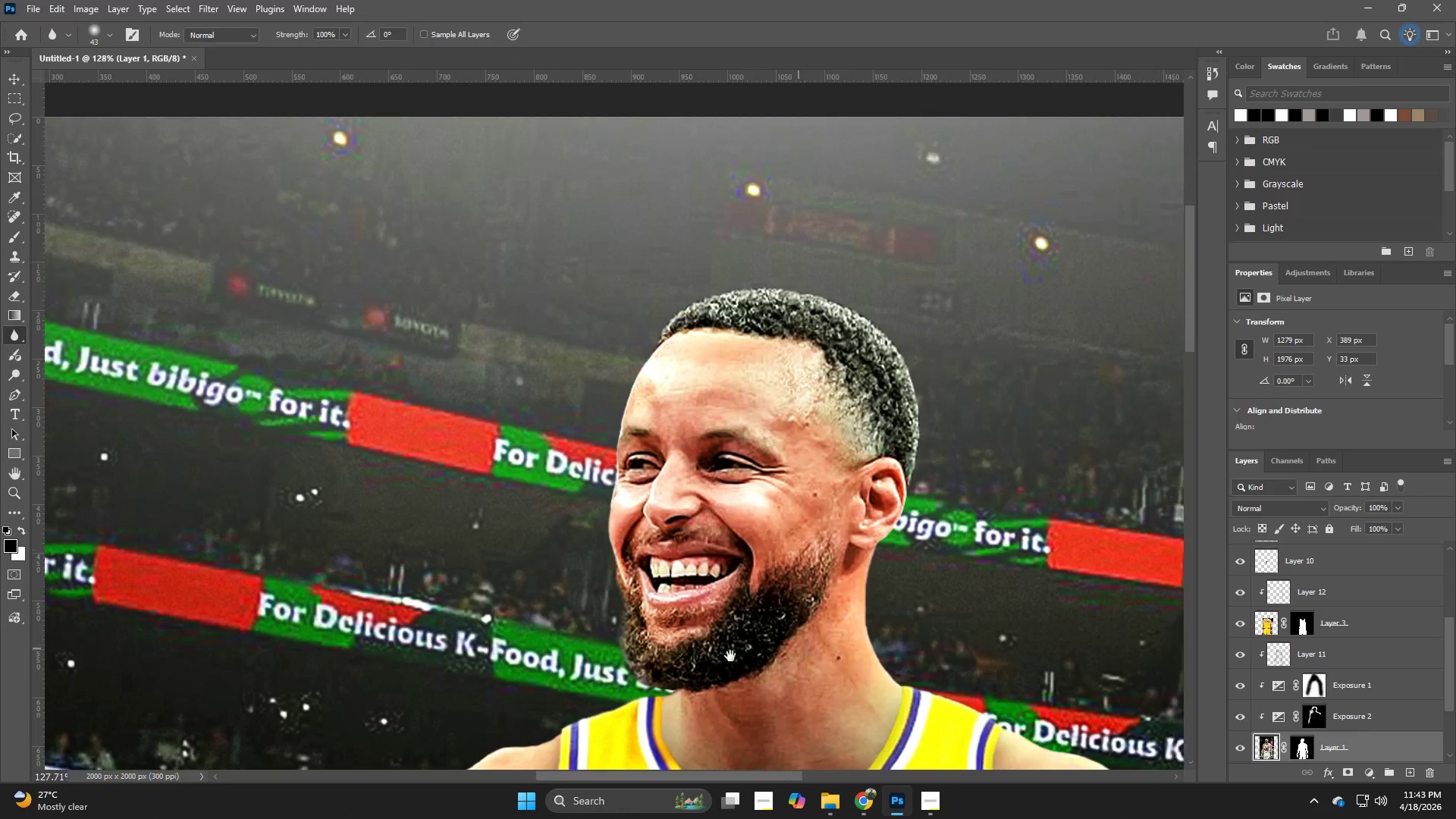 
left_click_drag(start_coordinate=[661, 656], to_coordinate=[593, 681])
 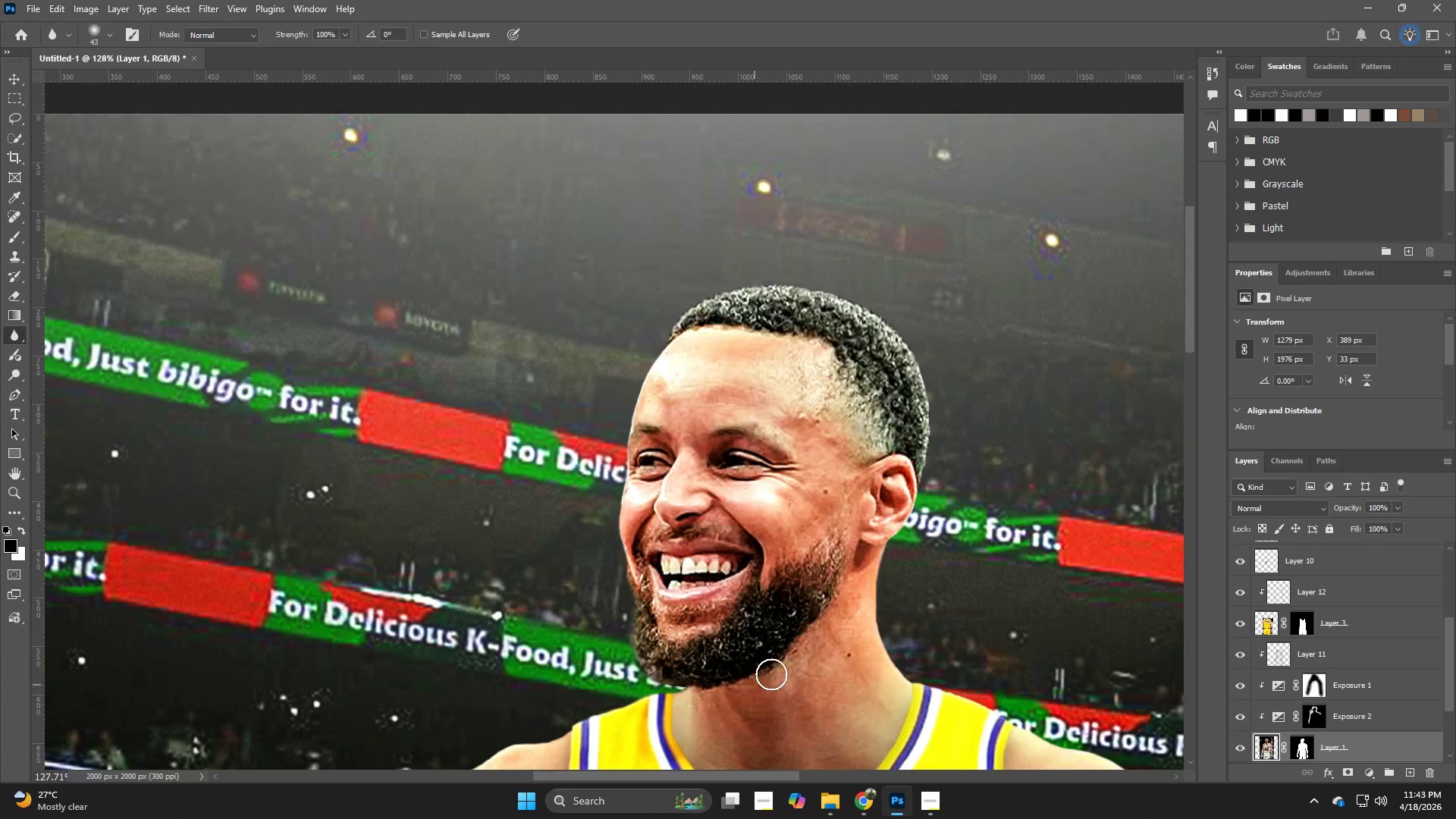 
hold_key(key=Space, duration=0.53)
 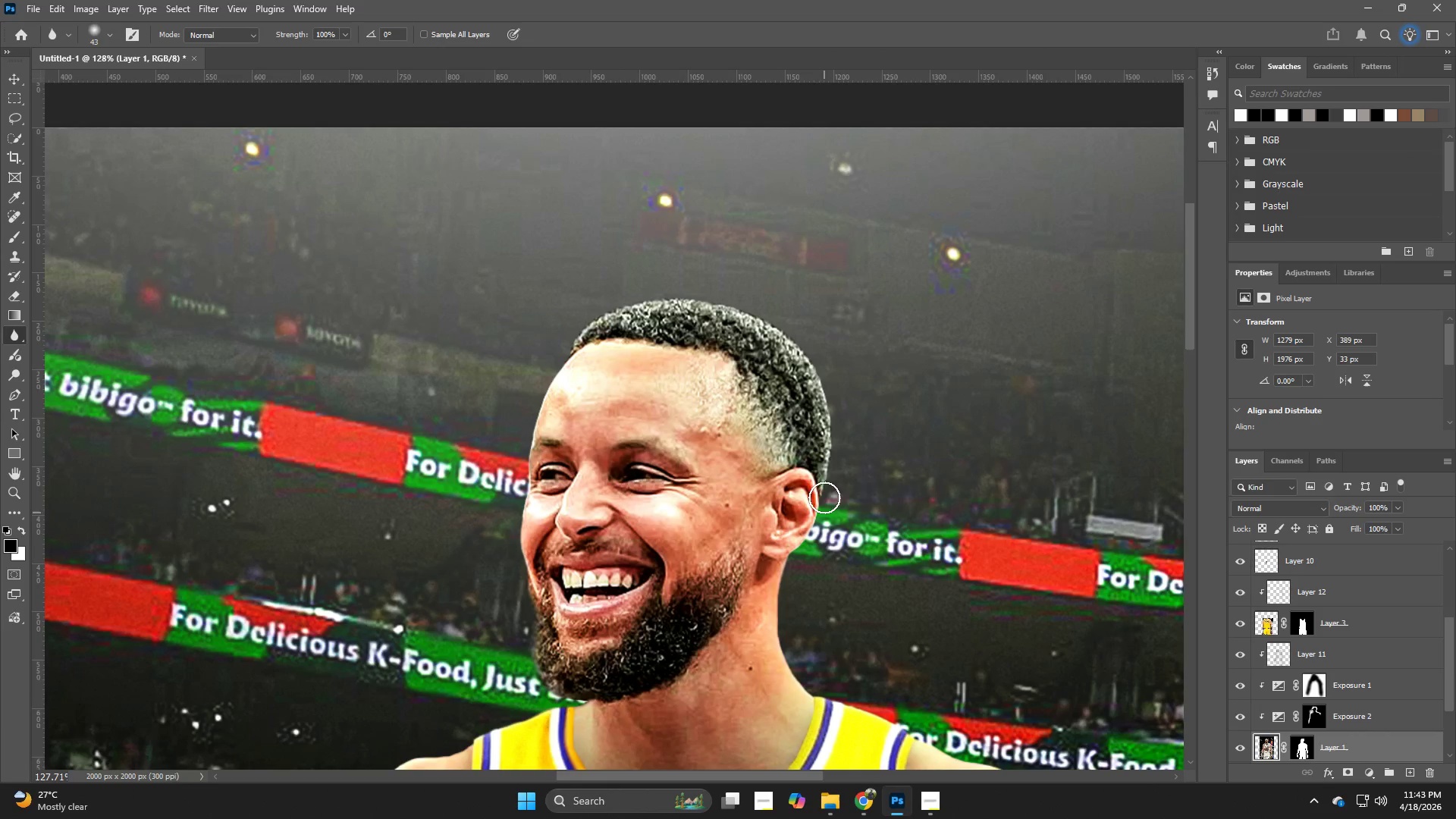 
left_click_drag(start_coordinate=[833, 642], to_coordinate=[735, 656])
 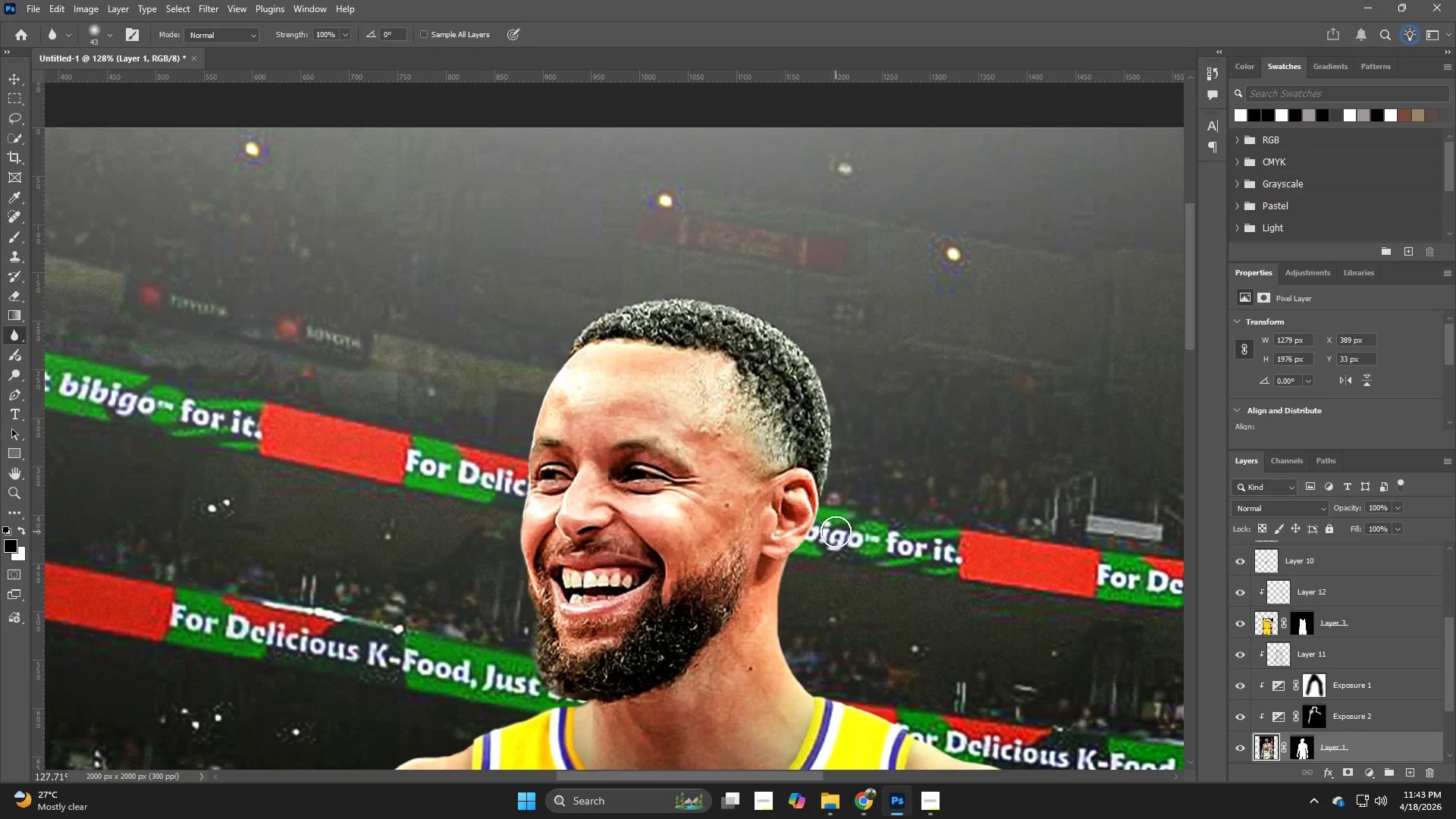 
hold_key(key=Z, duration=0.89)
 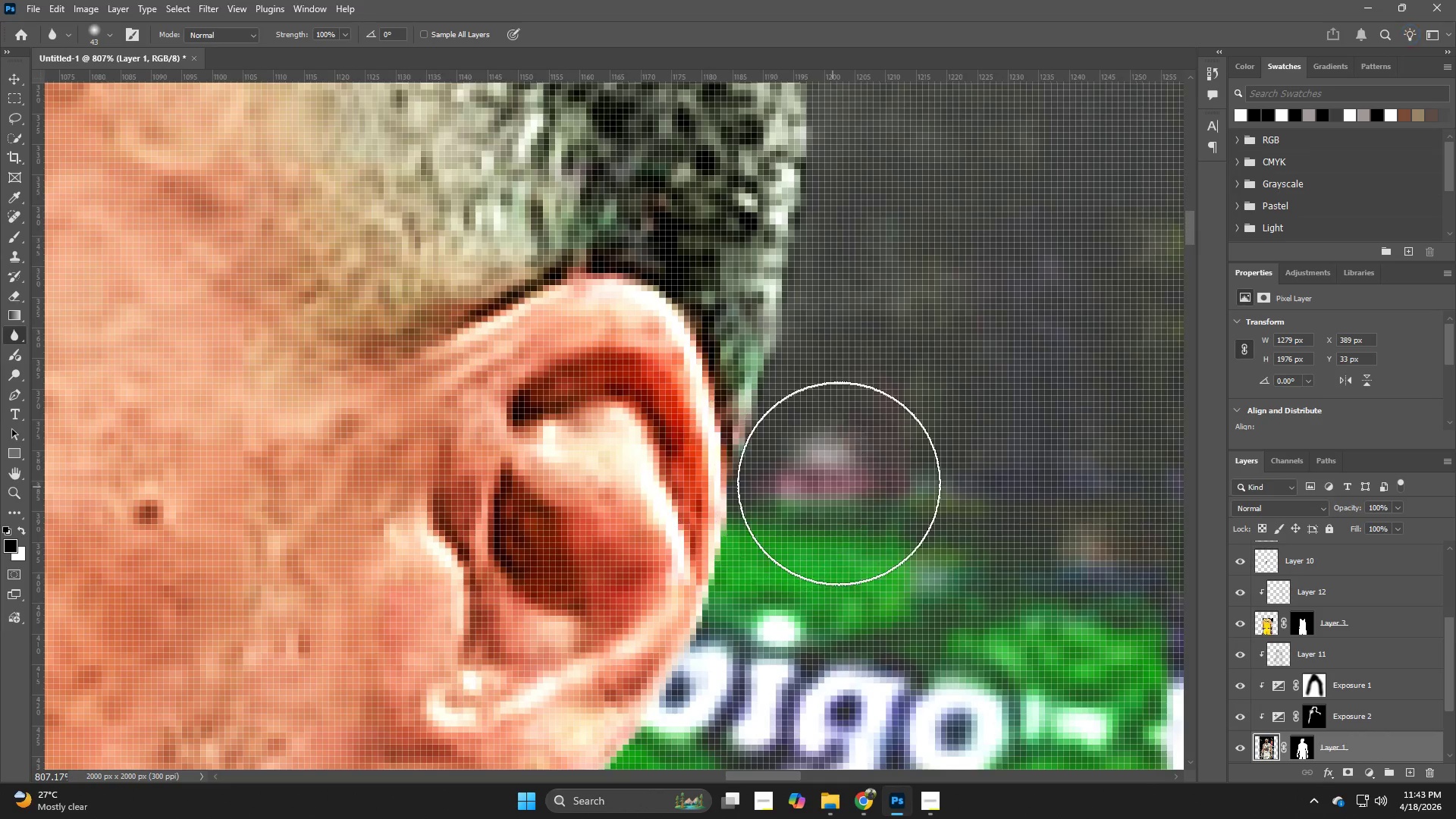 
left_click_drag(start_coordinate=[836, 504], to_coordinate=[946, 605])
 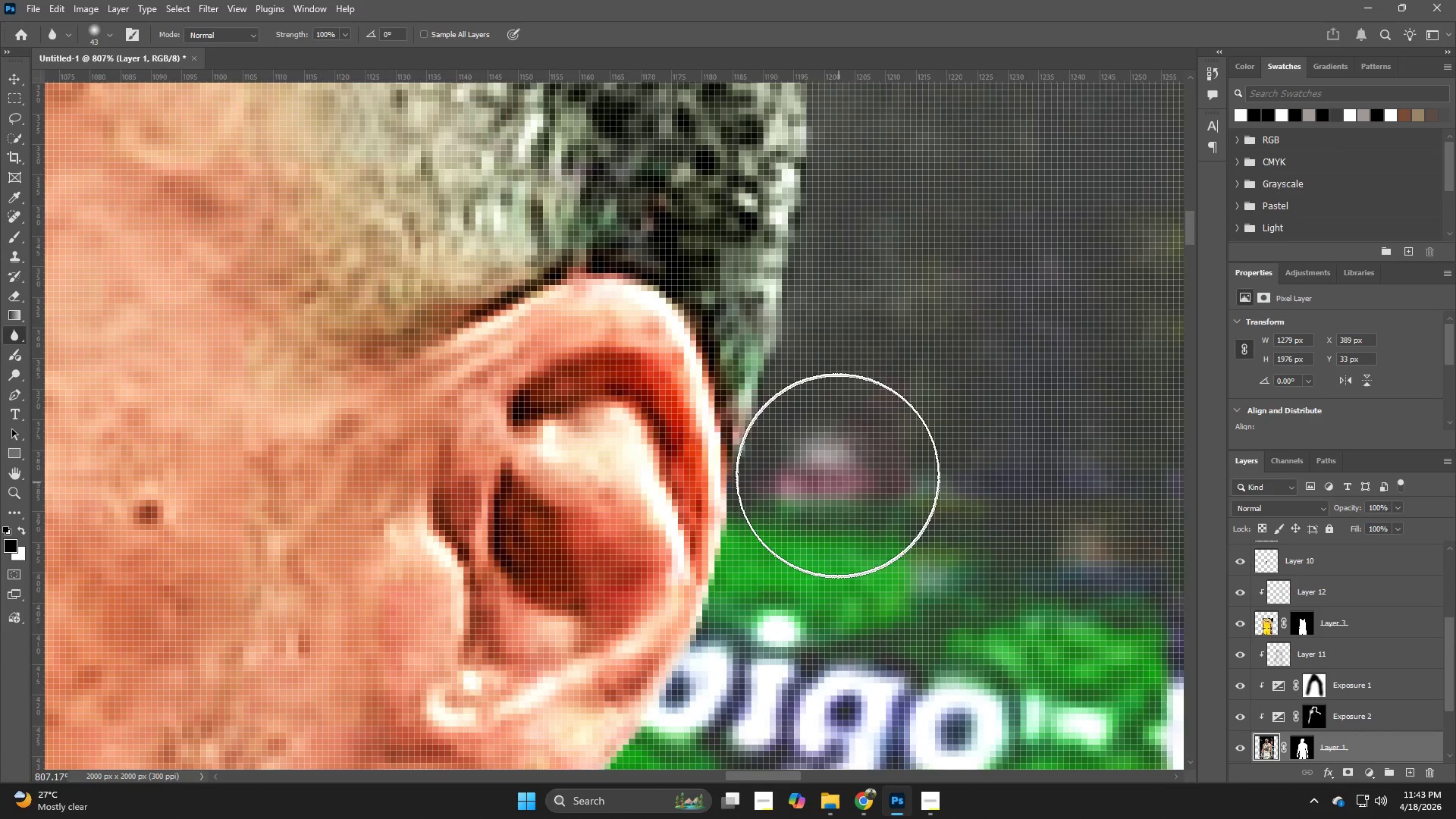 
hold_key(key=AltLeft, duration=0.91)
 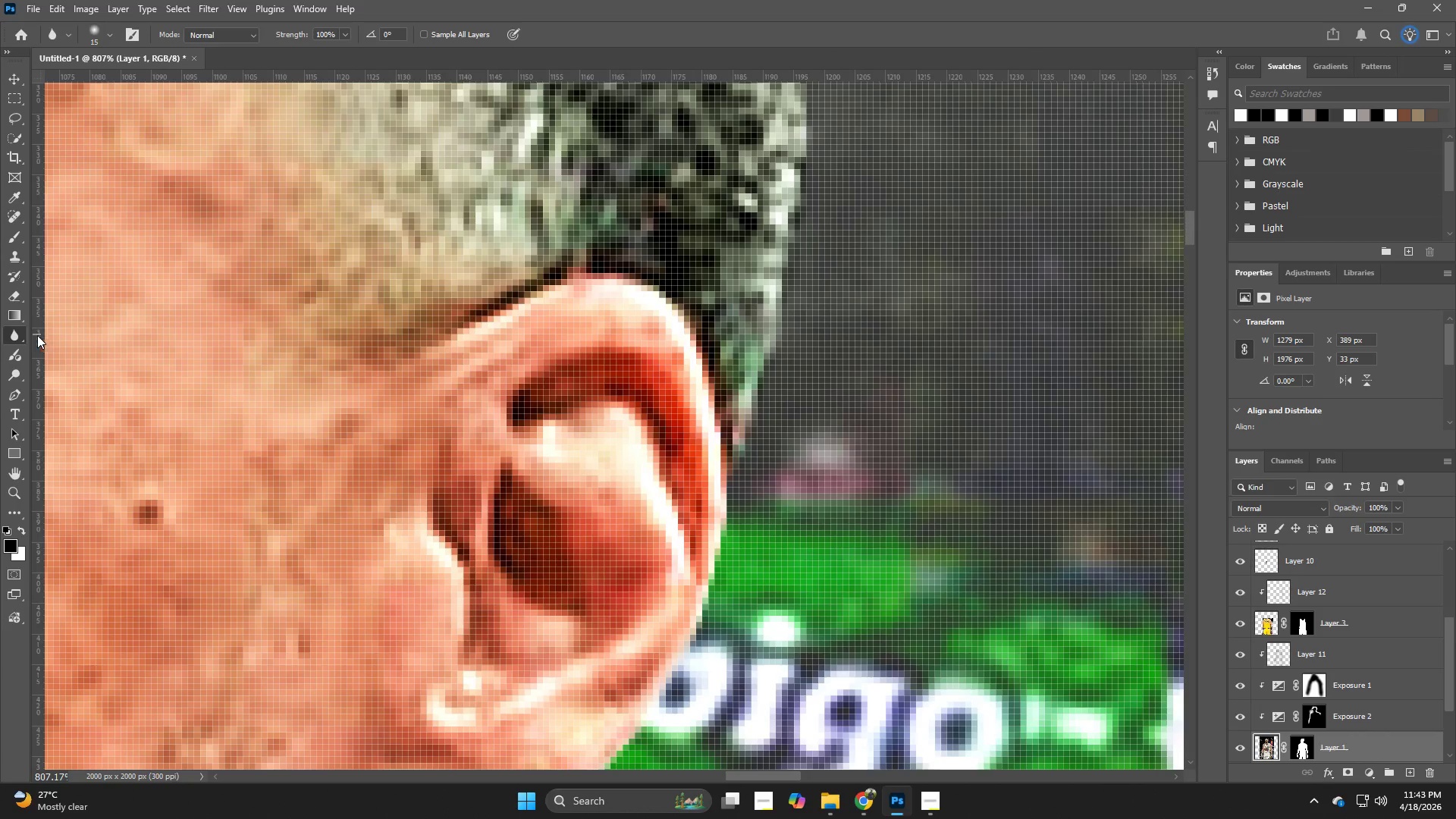 
left_click([13, 334])
 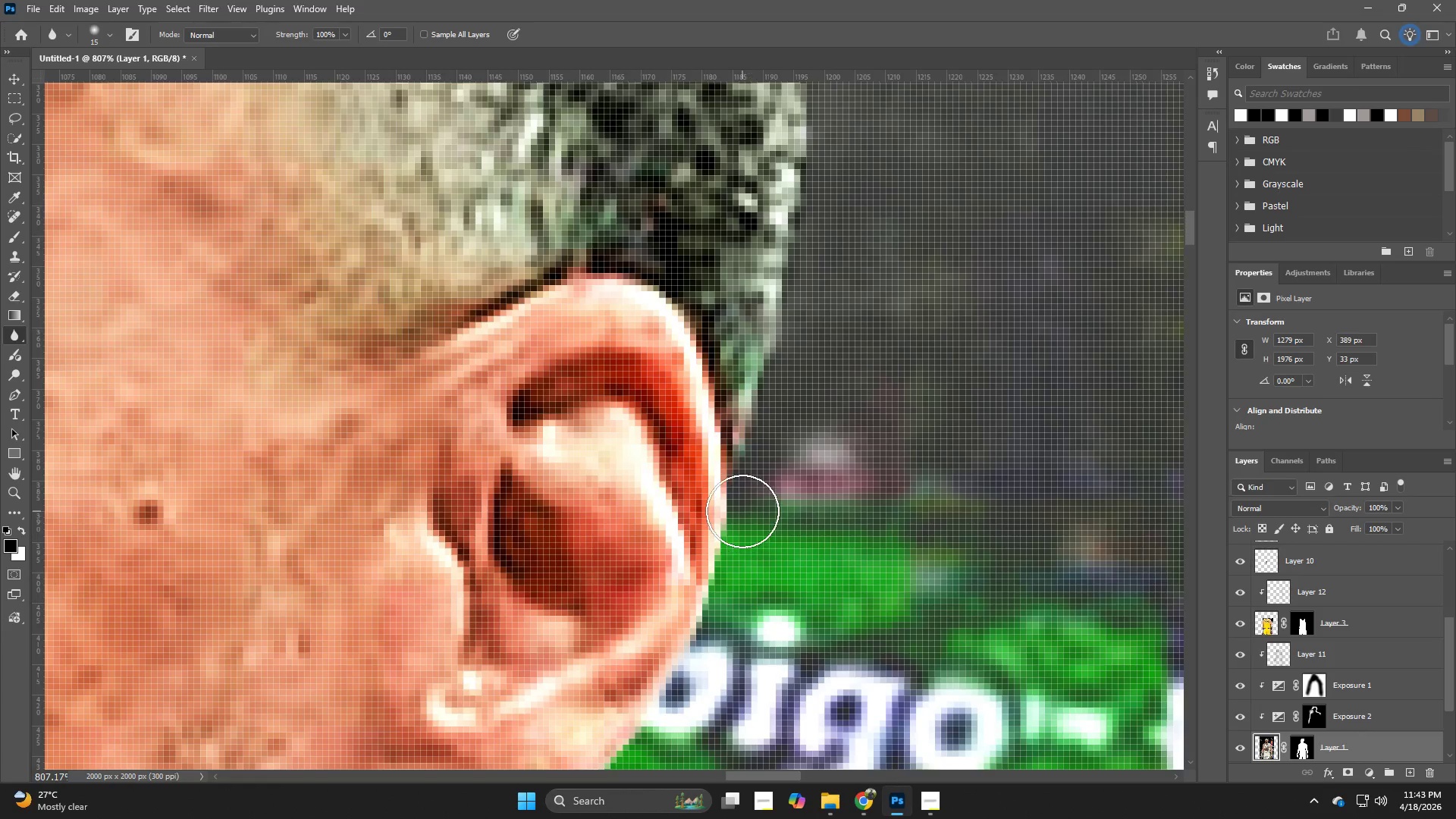 
left_click_drag(start_coordinate=[760, 486], to_coordinate=[830, 180])
 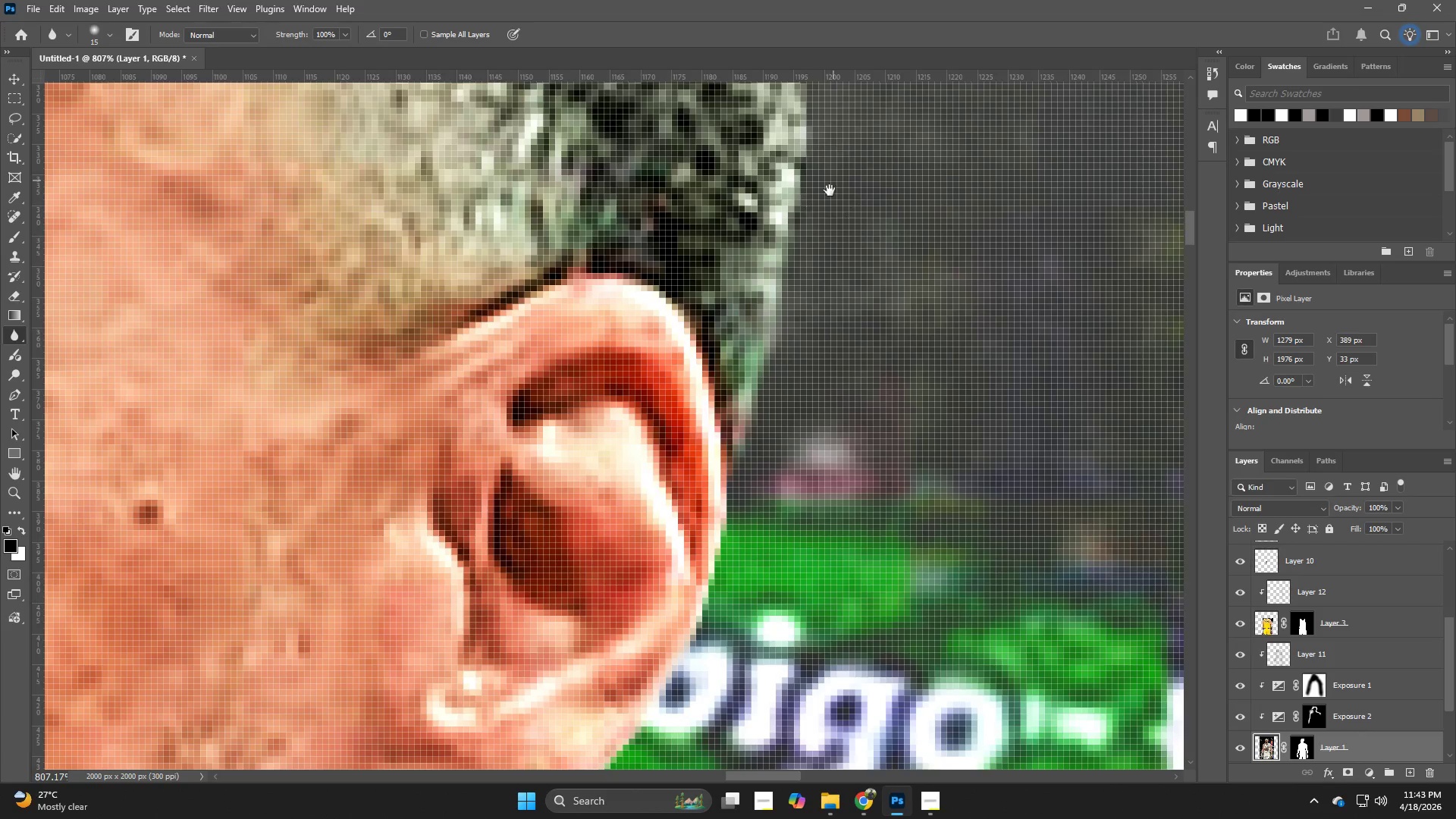 
hold_key(key=Space, duration=0.58)
 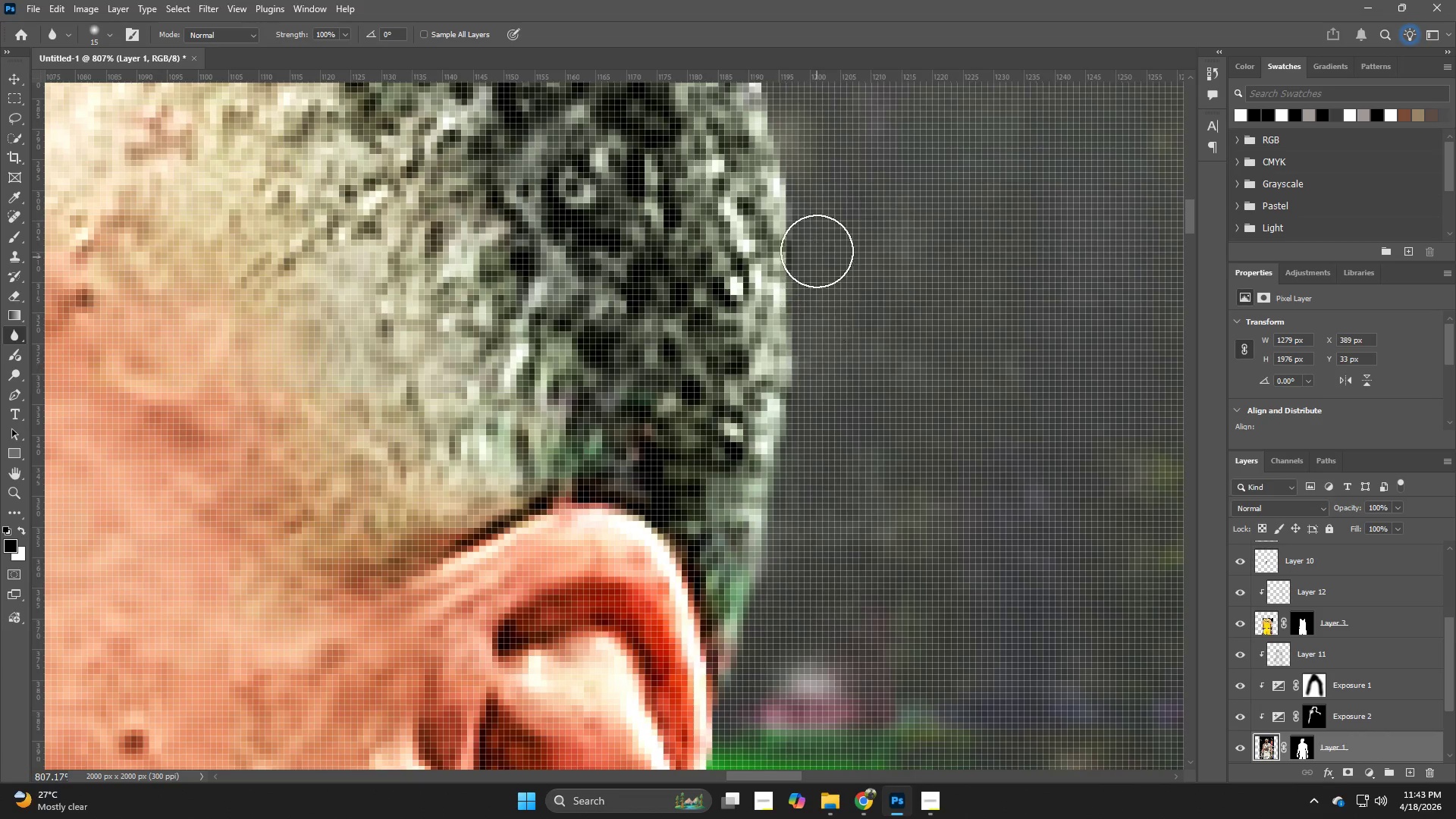 
left_click_drag(start_coordinate=[802, 274], to_coordinate=[787, 504])
 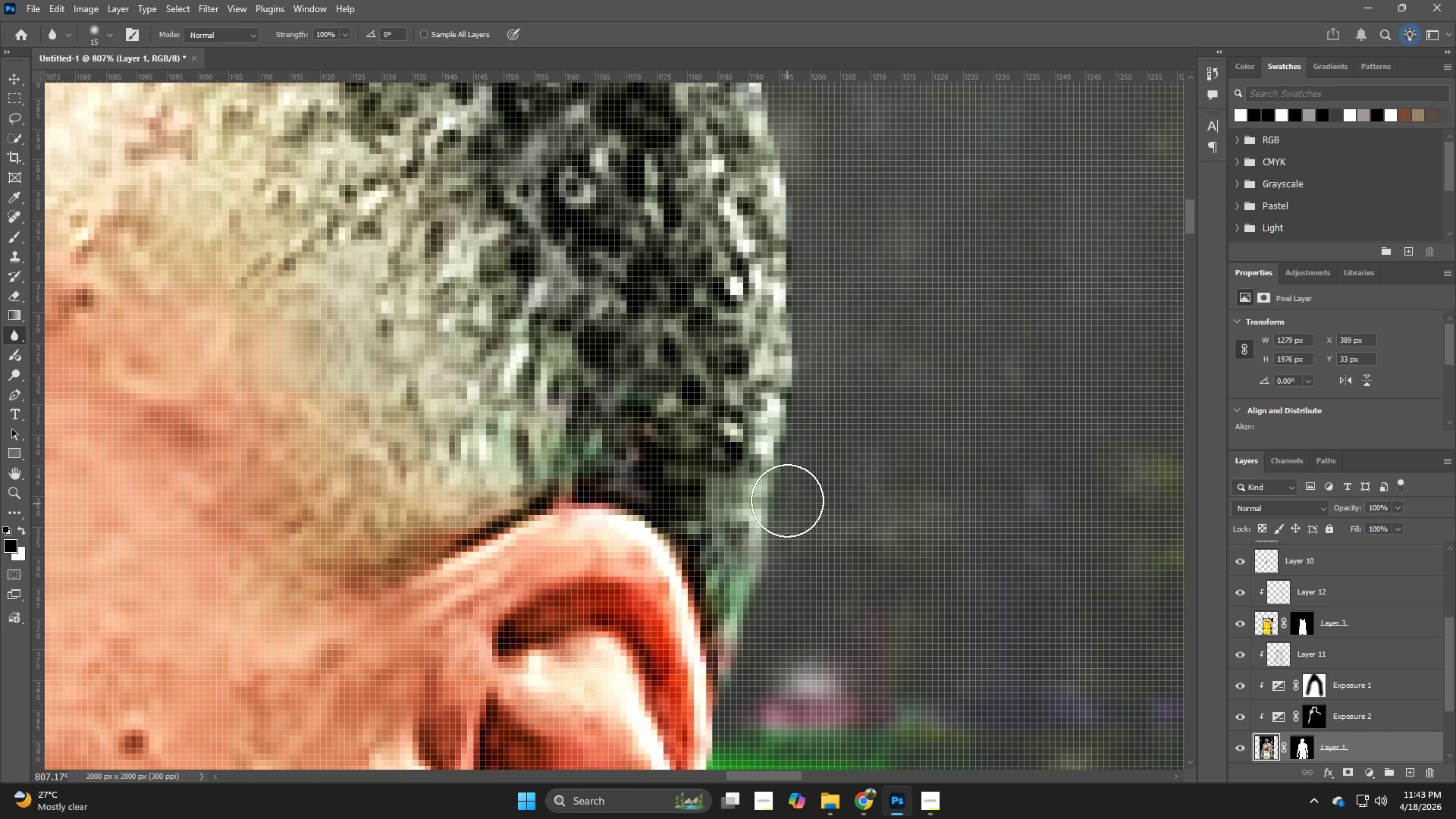 
left_click_drag(start_coordinate=[791, 486], to_coordinate=[810, 193])
 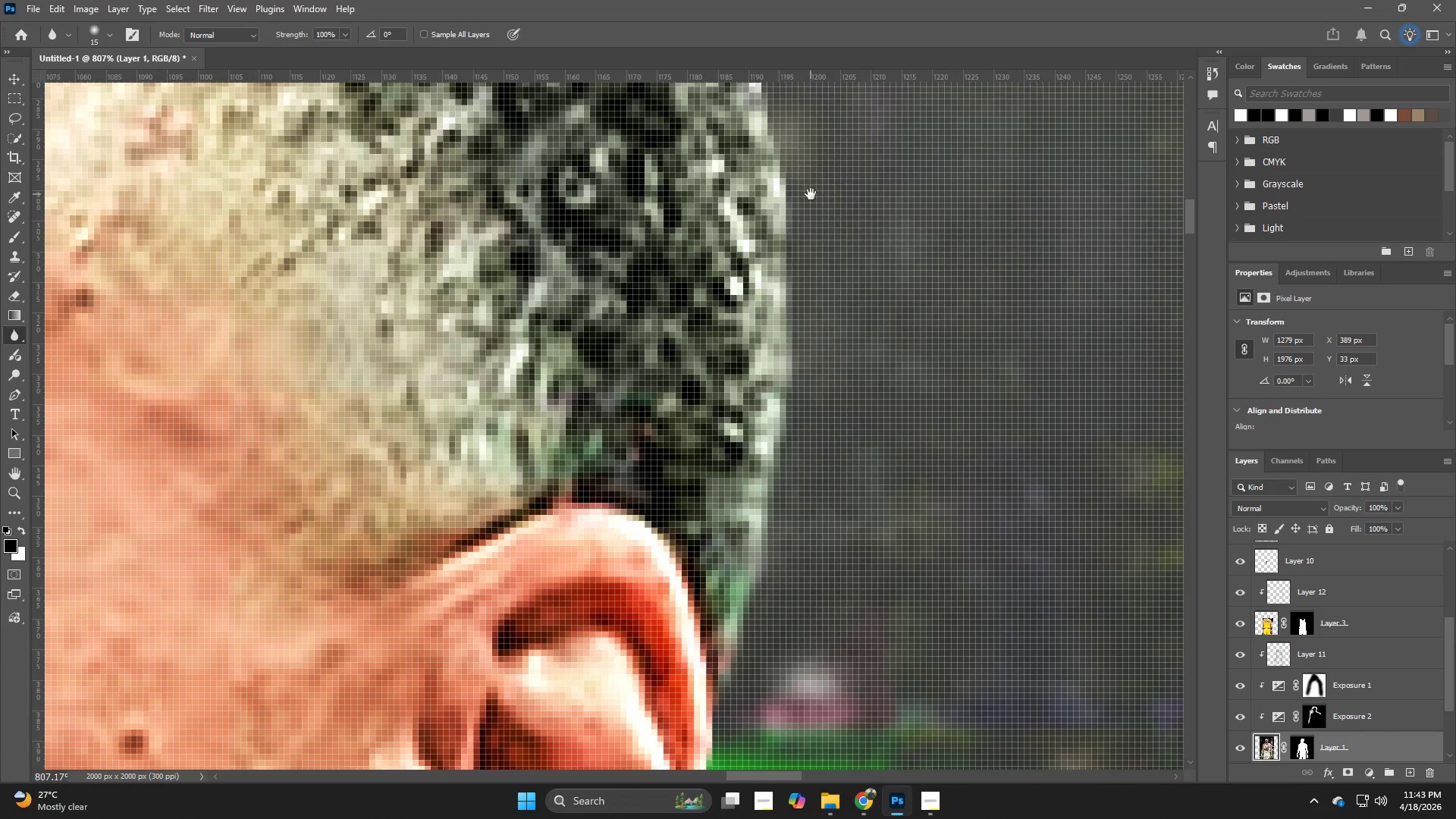 
hold_key(key=Space, duration=0.61)
 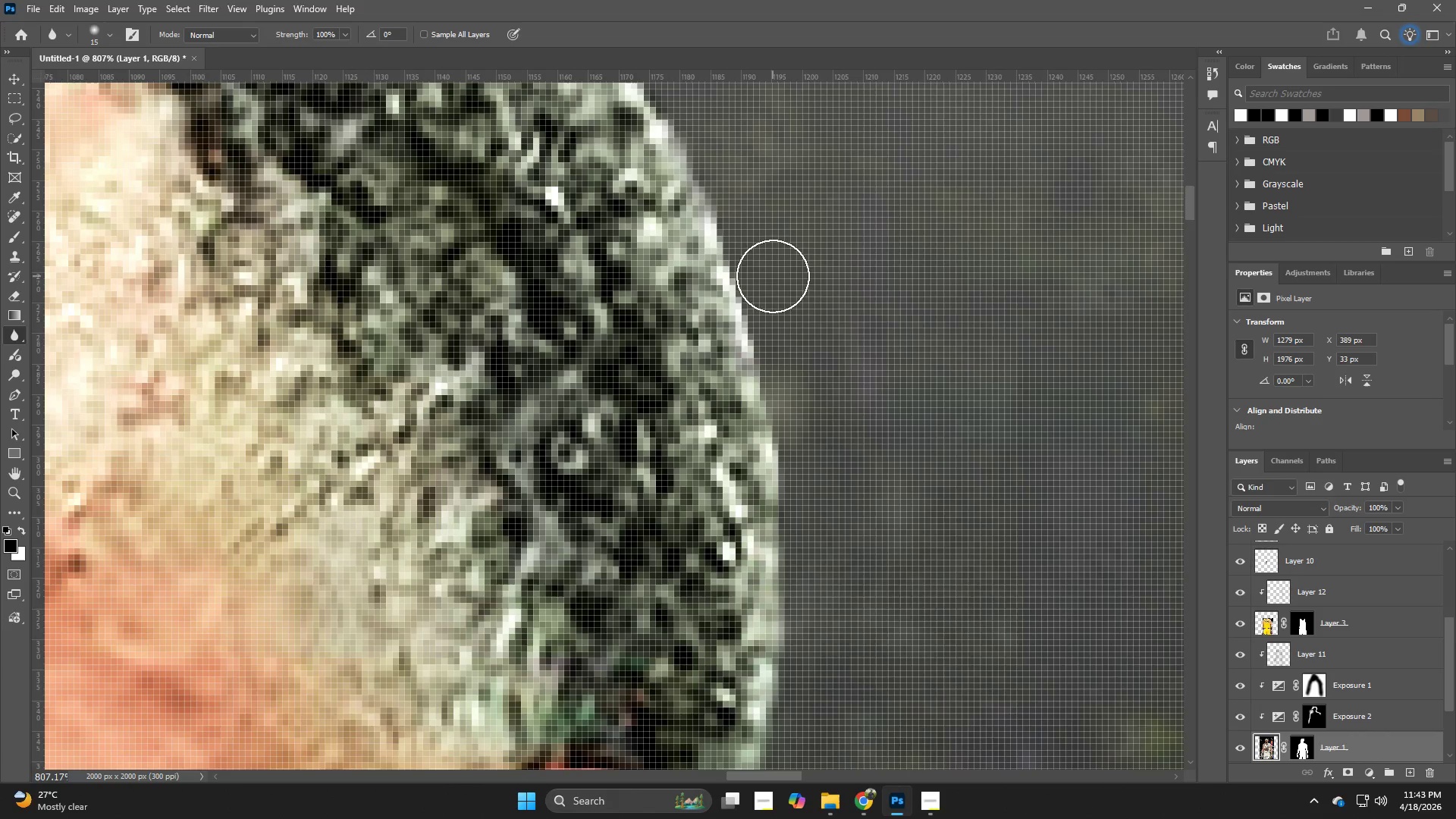 
left_click_drag(start_coordinate=[809, 240], to_coordinate=[802, 505])
 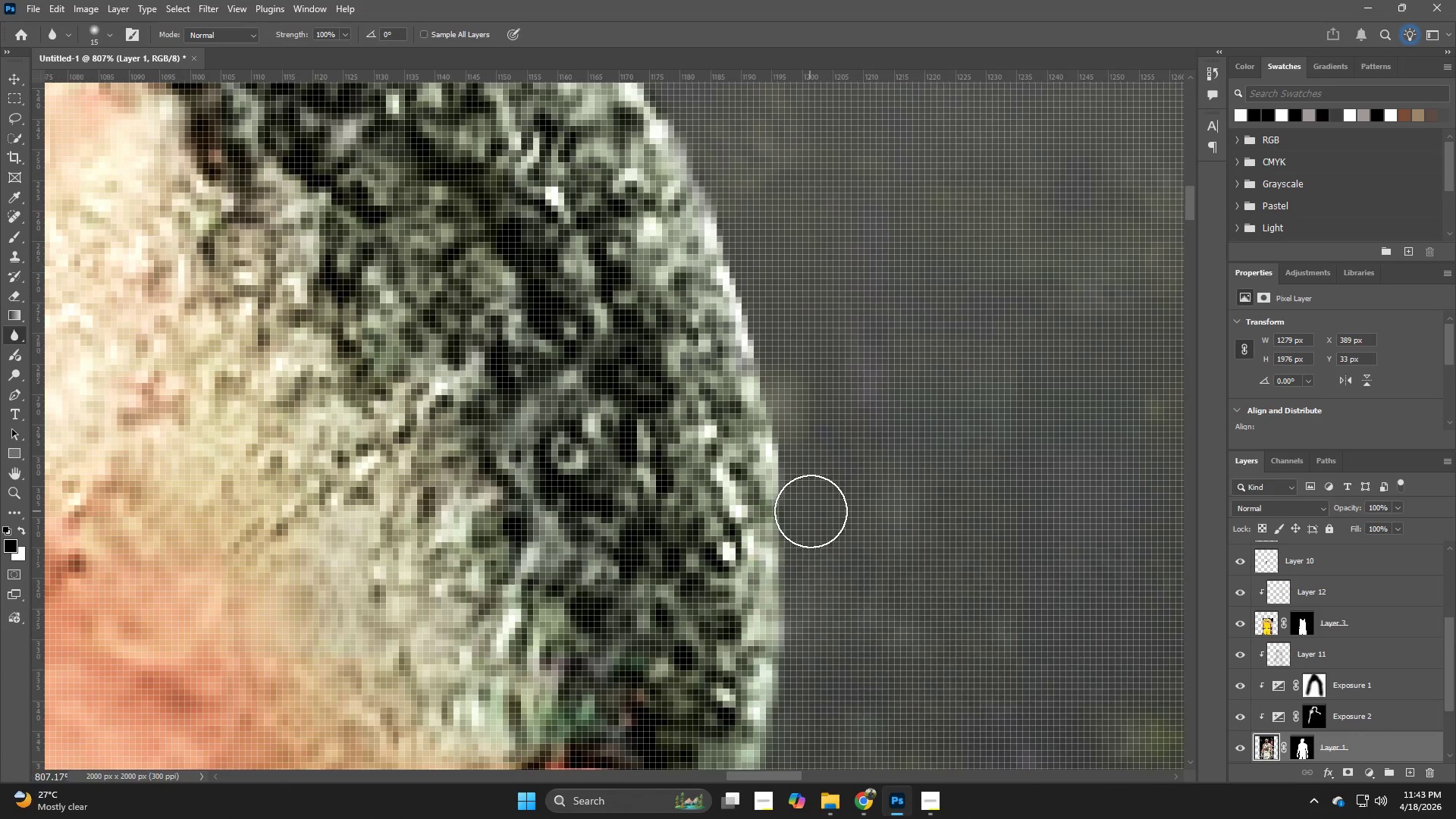 
left_click_drag(start_coordinate=[809, 468], to_coordinate=[820, 504])
 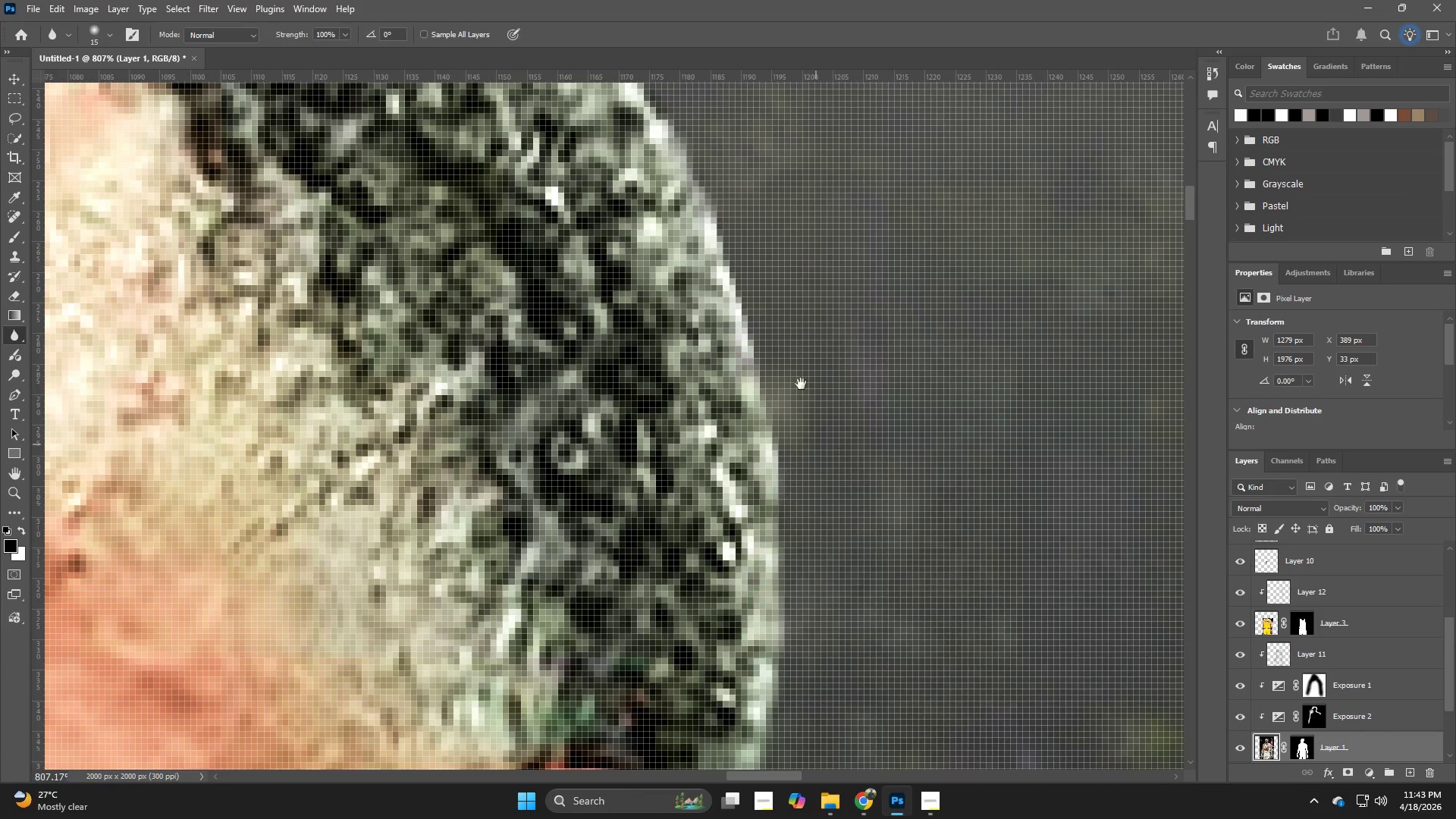 
hold_key(key=Space, duration=0.55)
 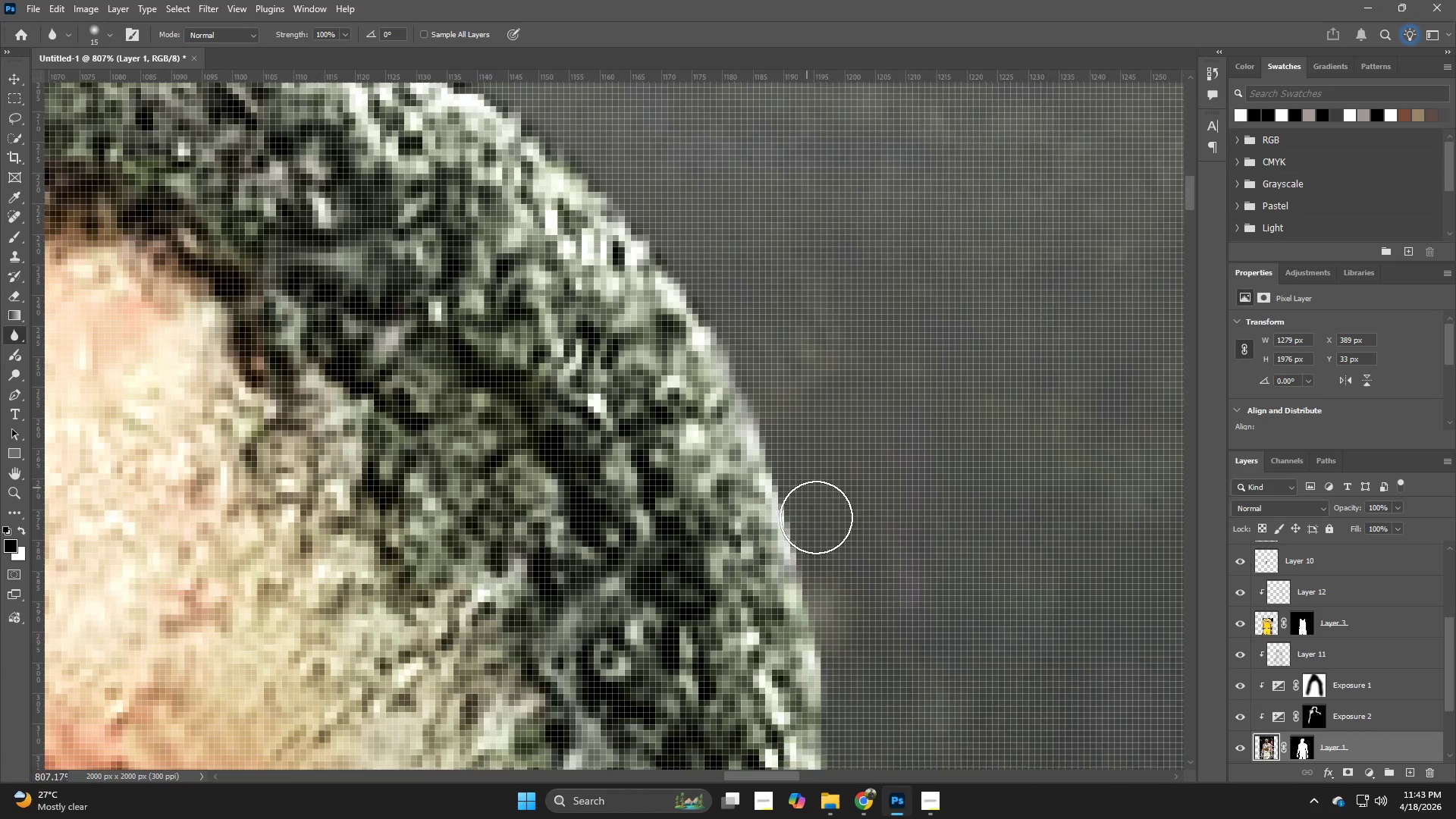 
left_click_drag(start_coordinate=[780, 350], to_coordinate=[815, 529])
 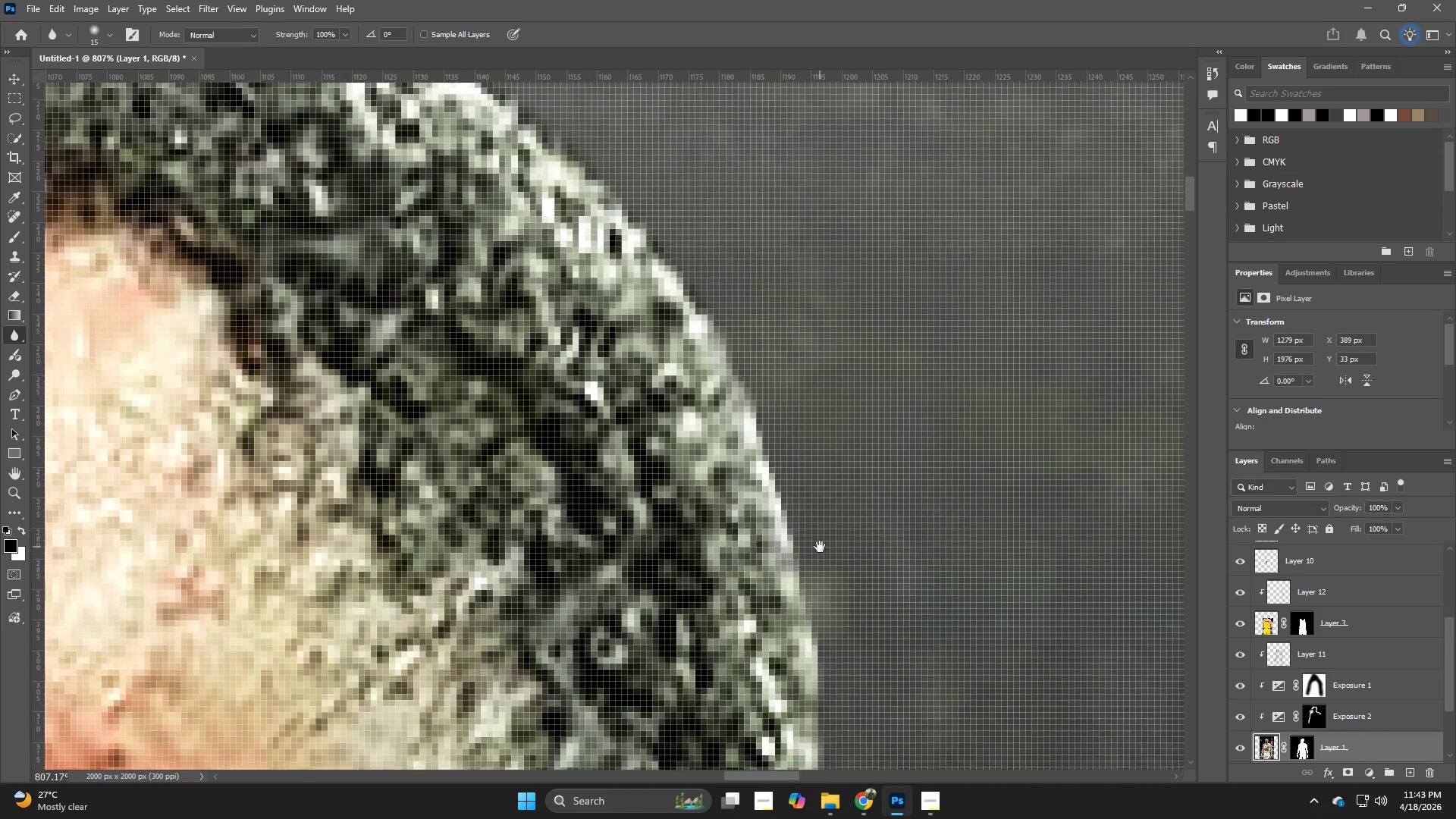 
hold_key(key=Space, duration=1.12)
 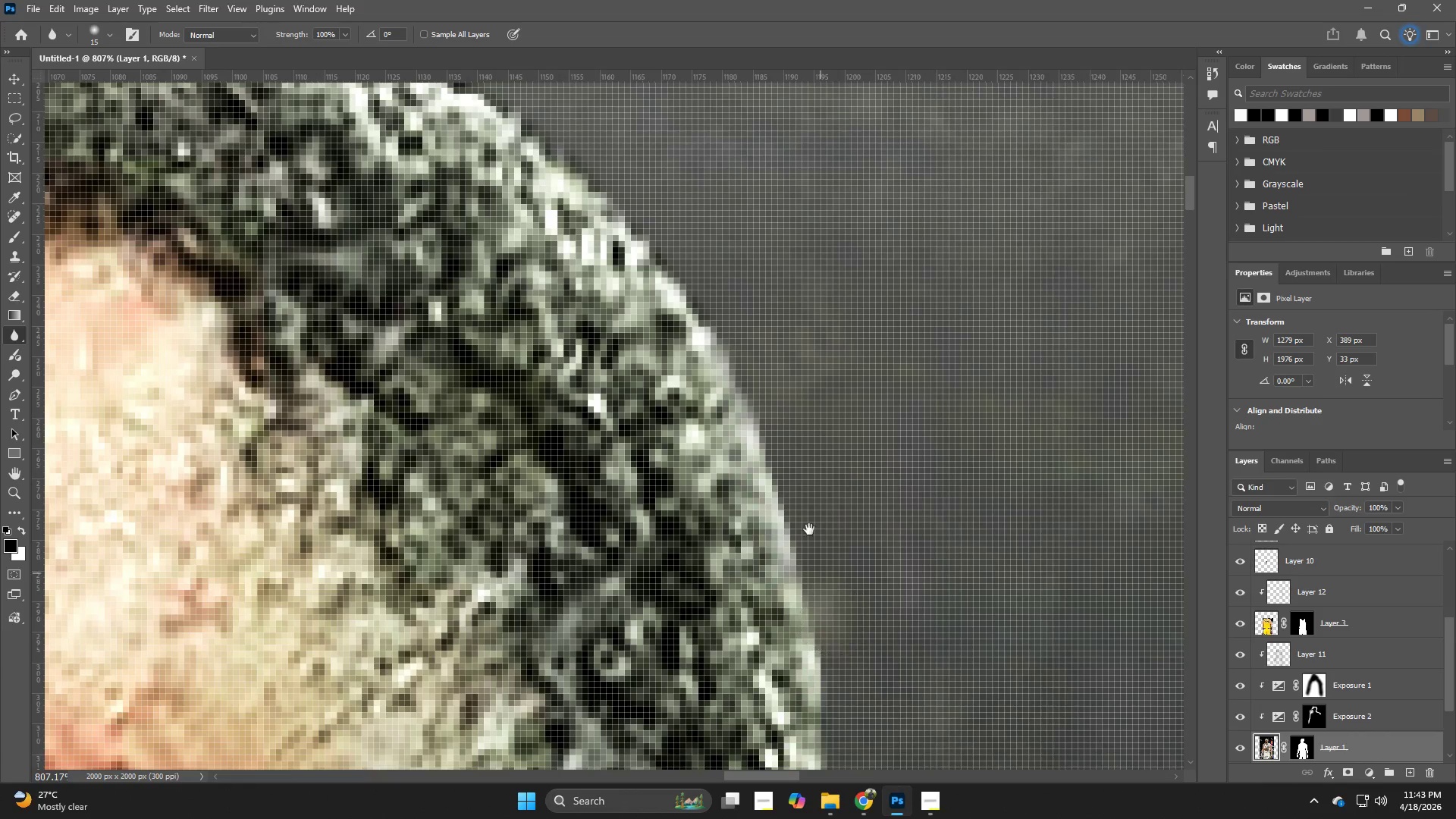 
left_click_drag(start_coordinate=[822, 547], to_coordinate=[853, 617])
 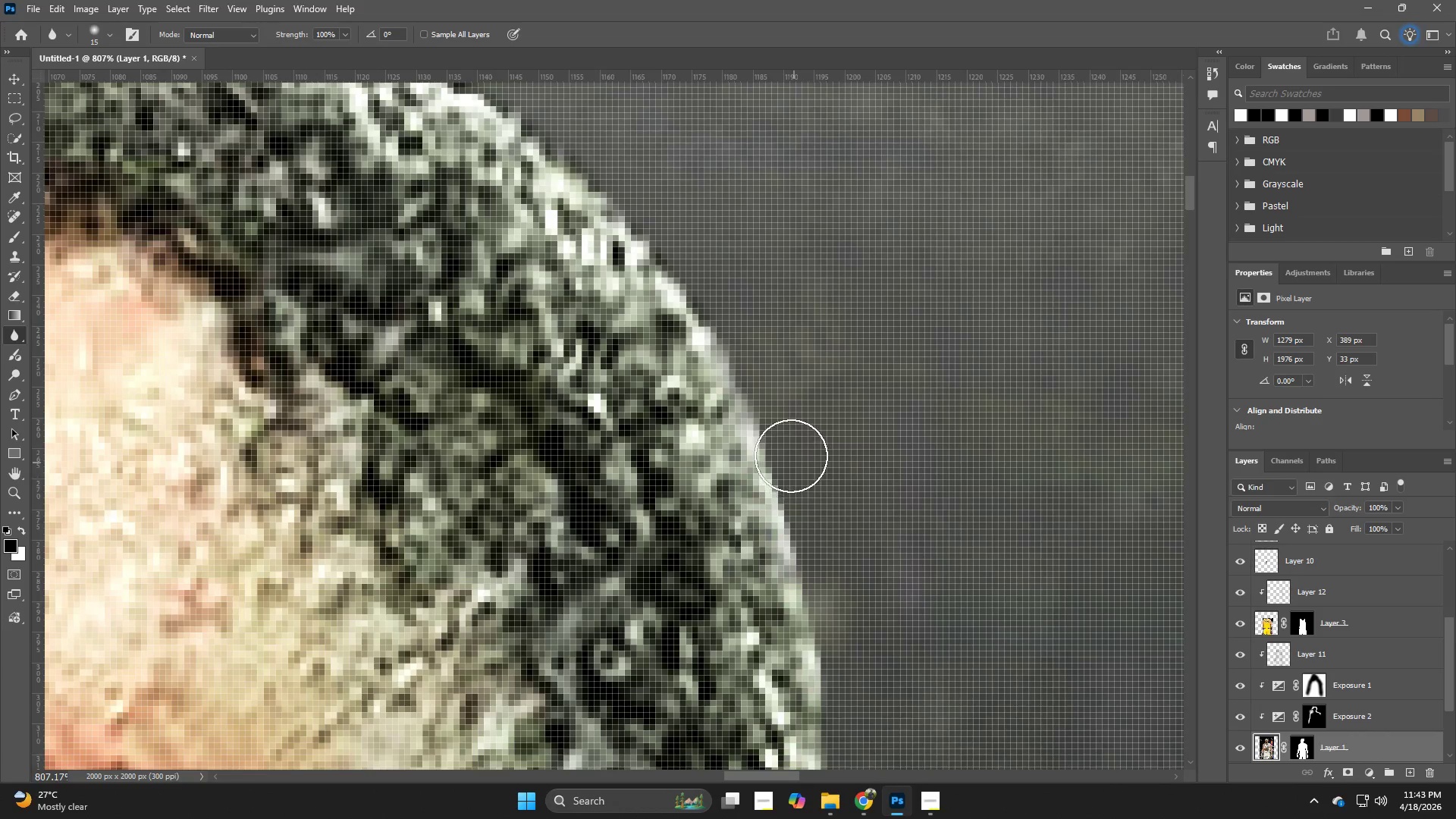 
left_click_drag(start_coordinate=[791, 456], to_coordinate=[835, 620])
 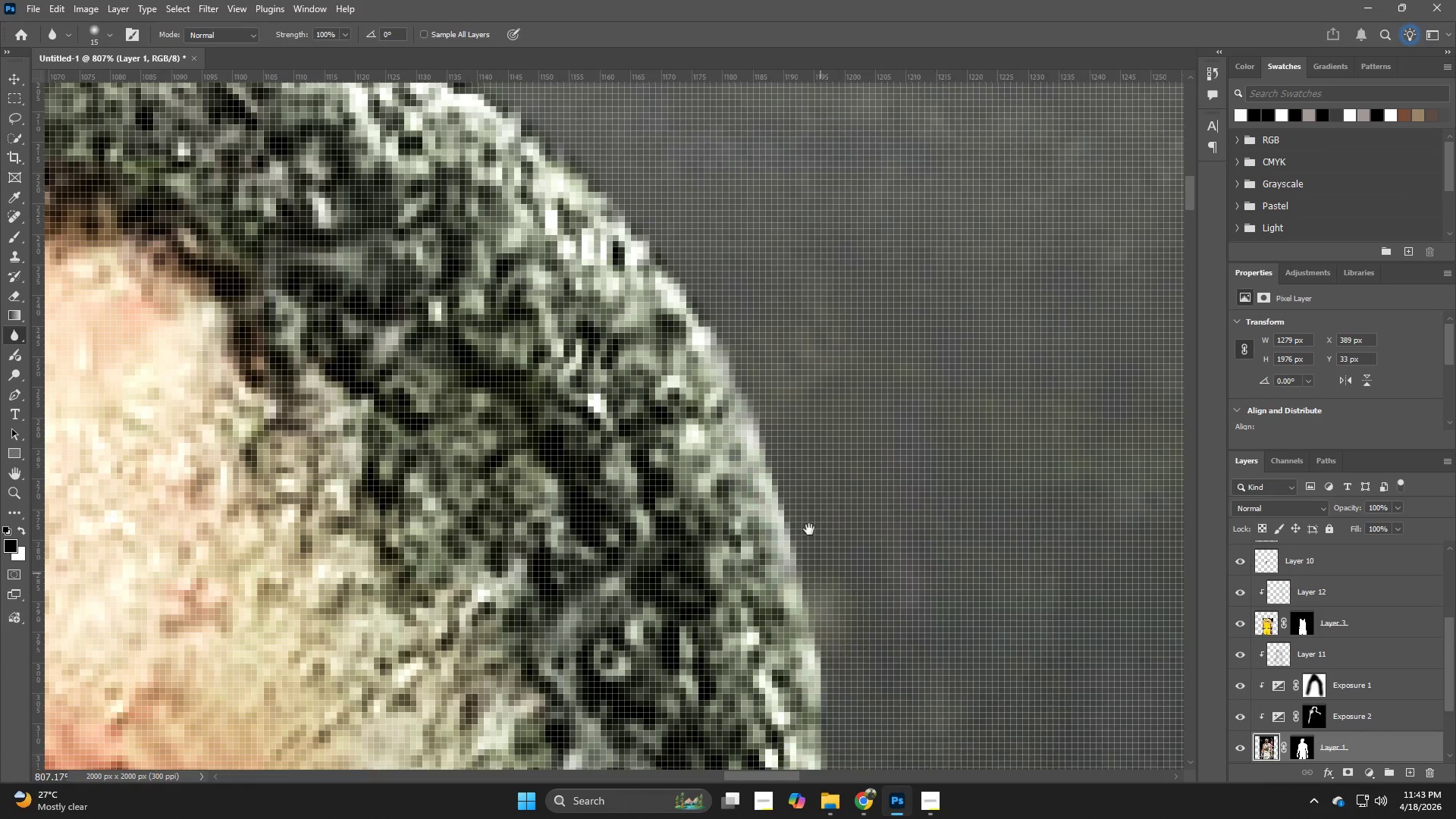 
hold_key(key=Space, duration=0.55)
 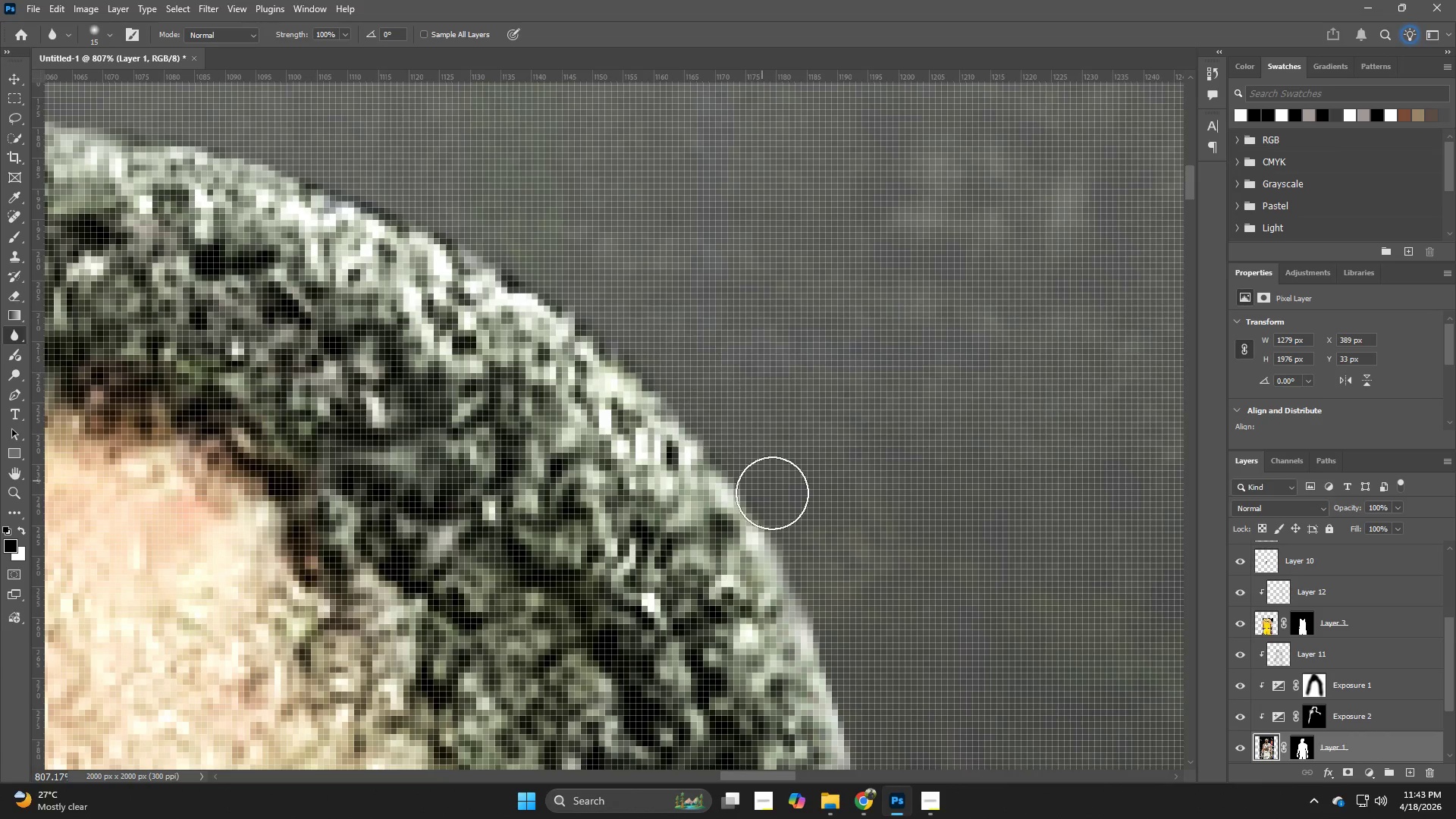 
left_click_drag(start_coordinate=[774, 427], to_coordinate=[827, 626])
 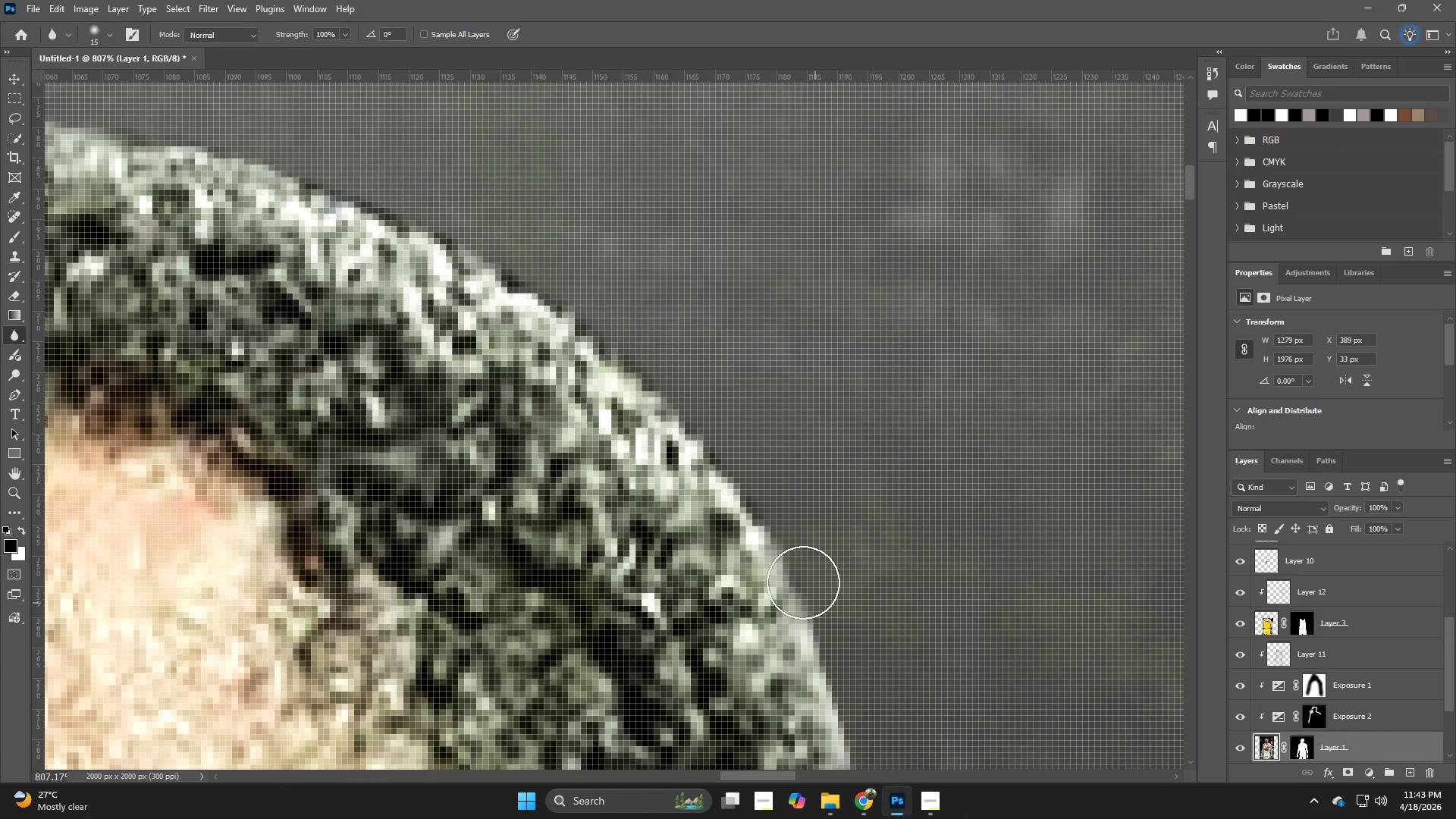 
left_click_drag(start_coordinate=[815, 604], to_coordinate=[569, 278])
 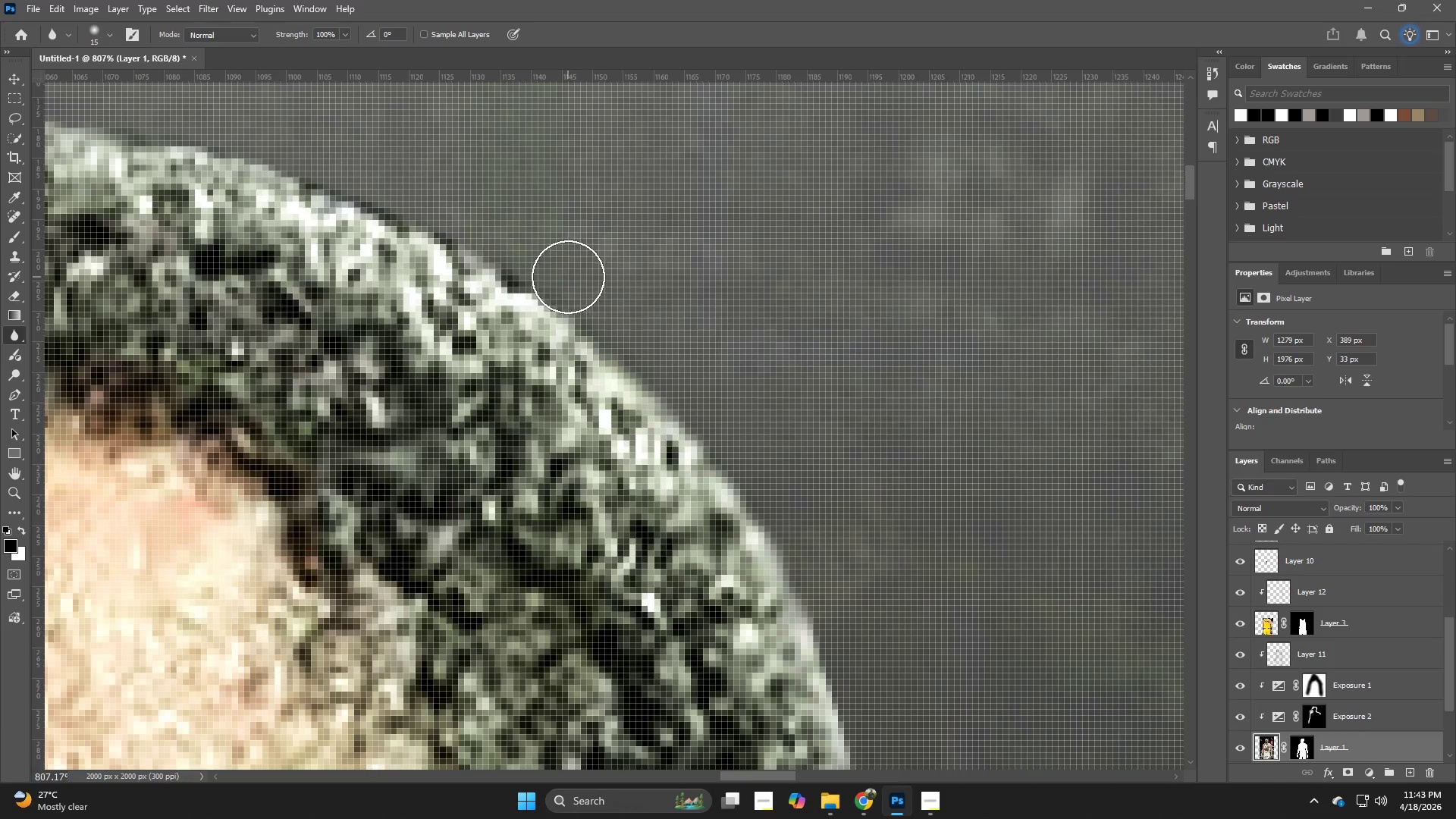 
hold_key(key=Space, duration=0.62)
 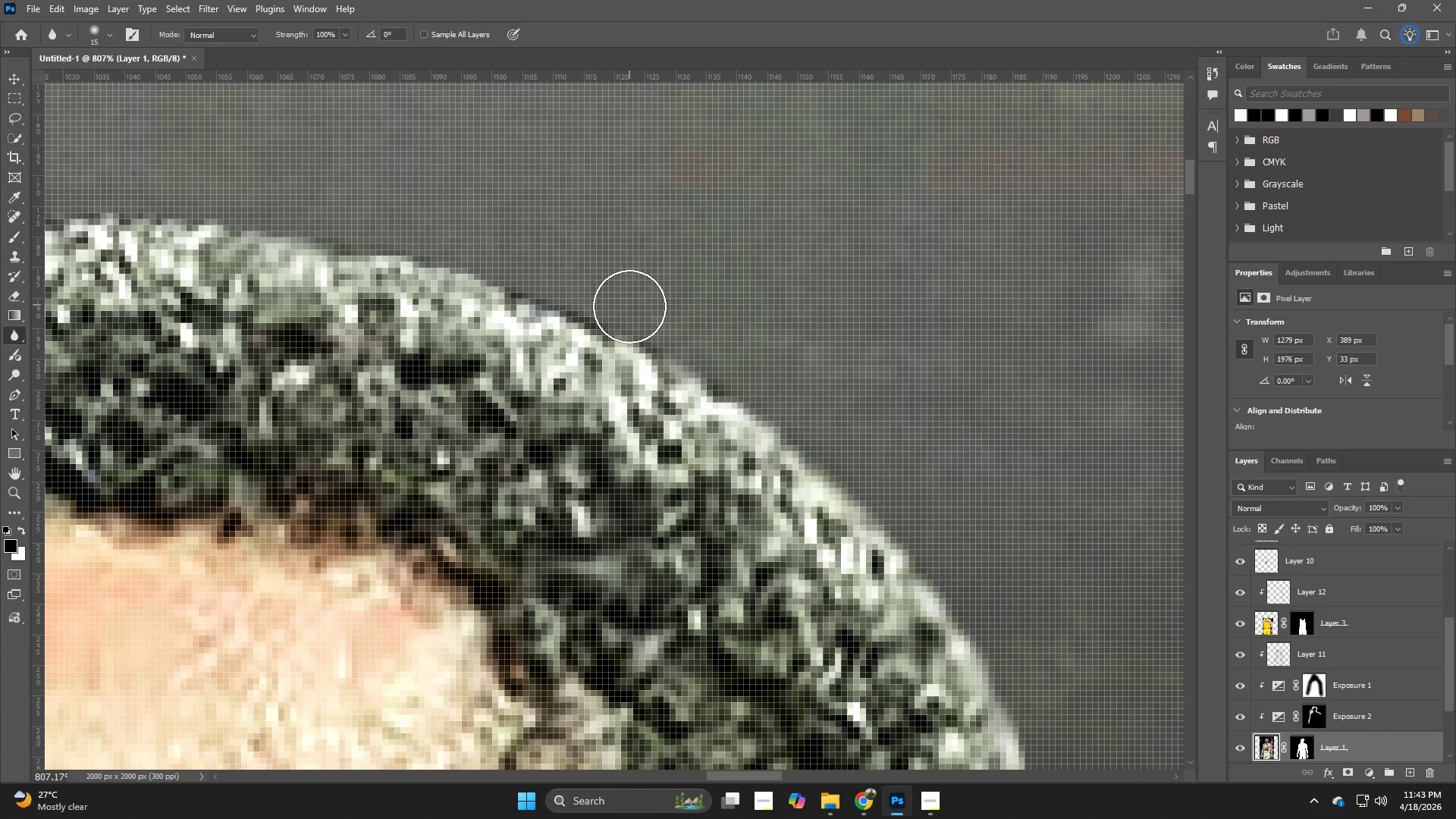 
left_click_drag(start_coordinate=[563, 275], to_coordinate=[769, 384])
 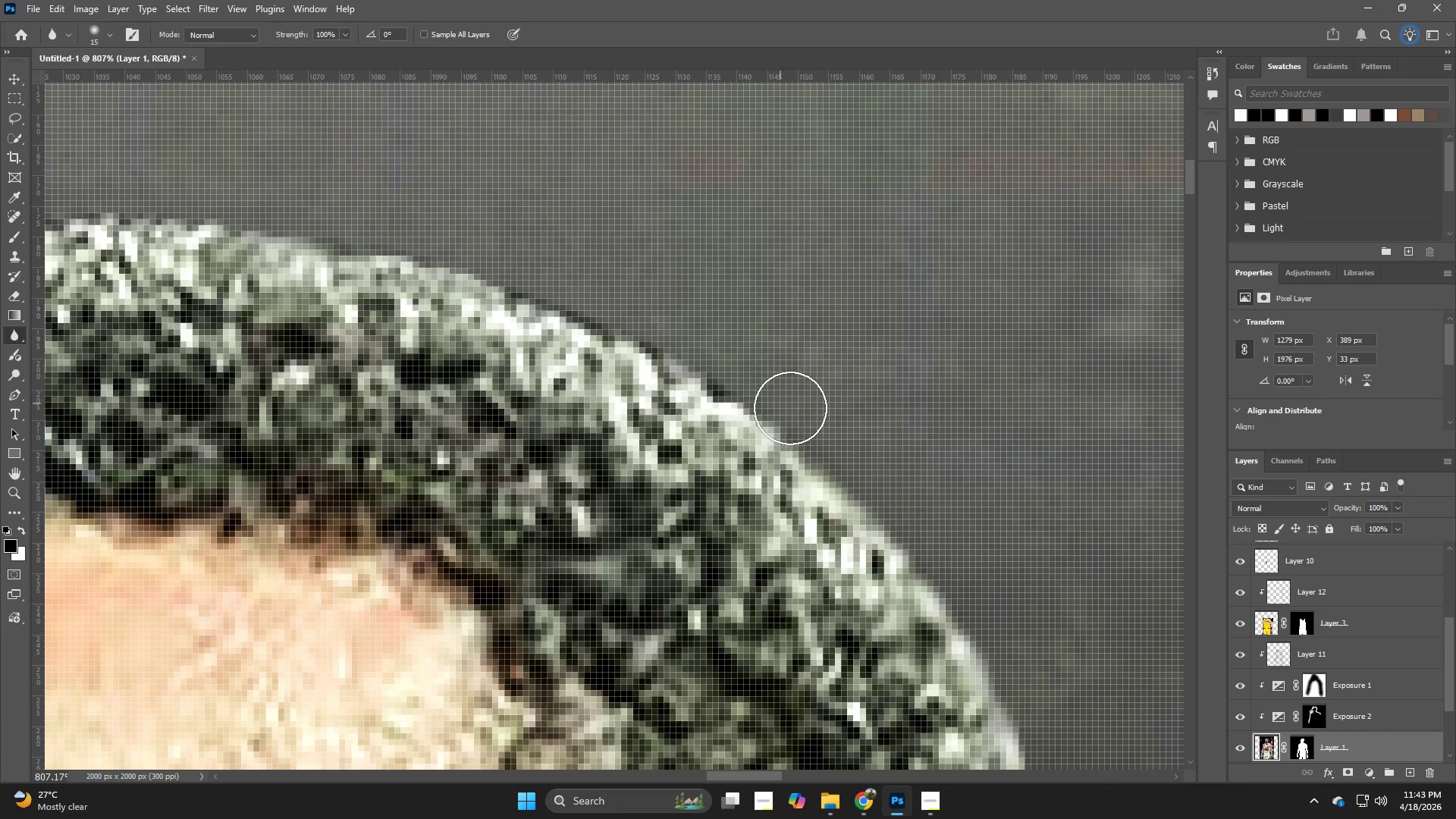 
left_click_drag(start_coordinate=[790, 408], to_coordinate=[498, 240])
 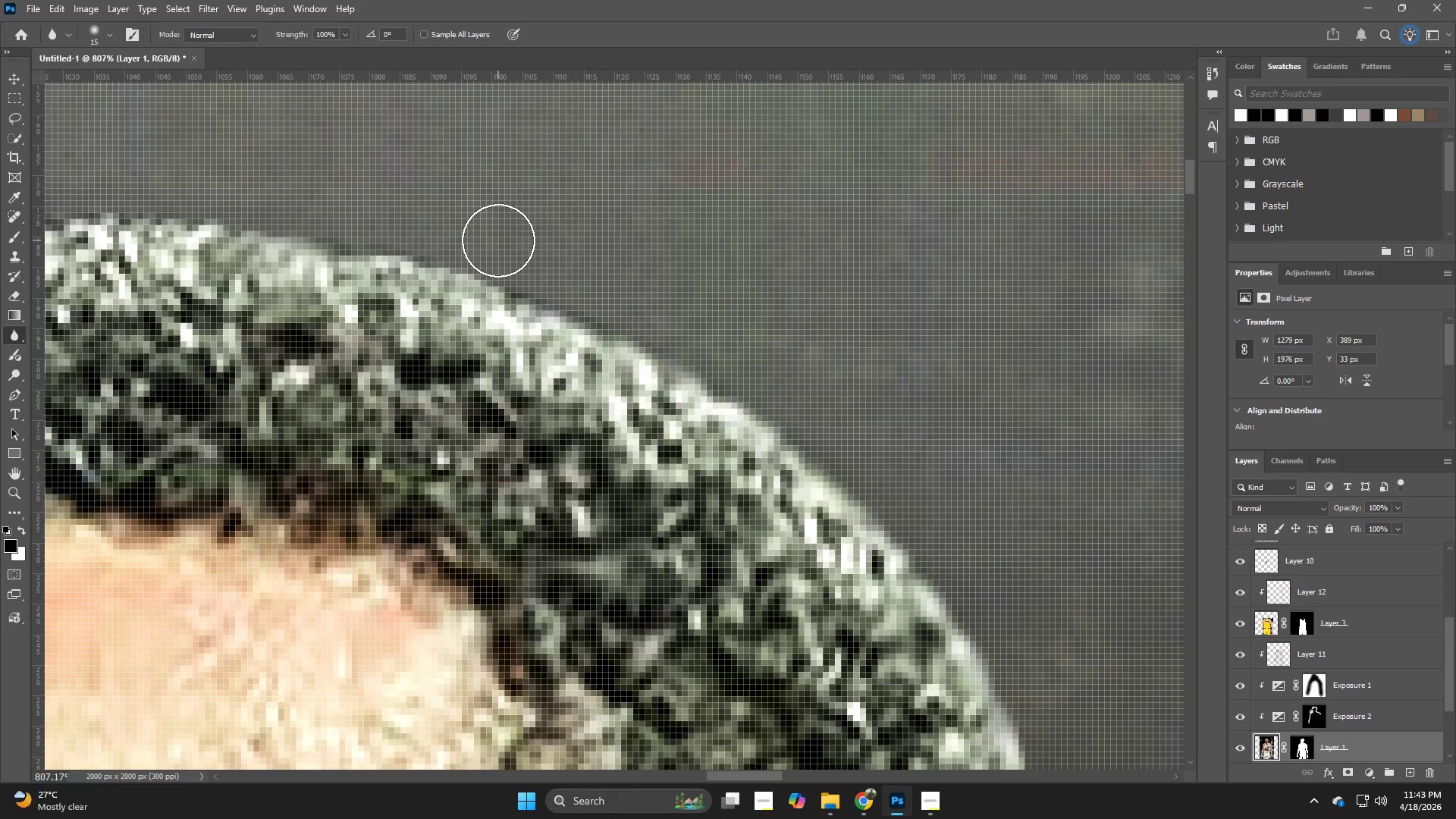 
hold_key(key=Space, duration=0.52)
 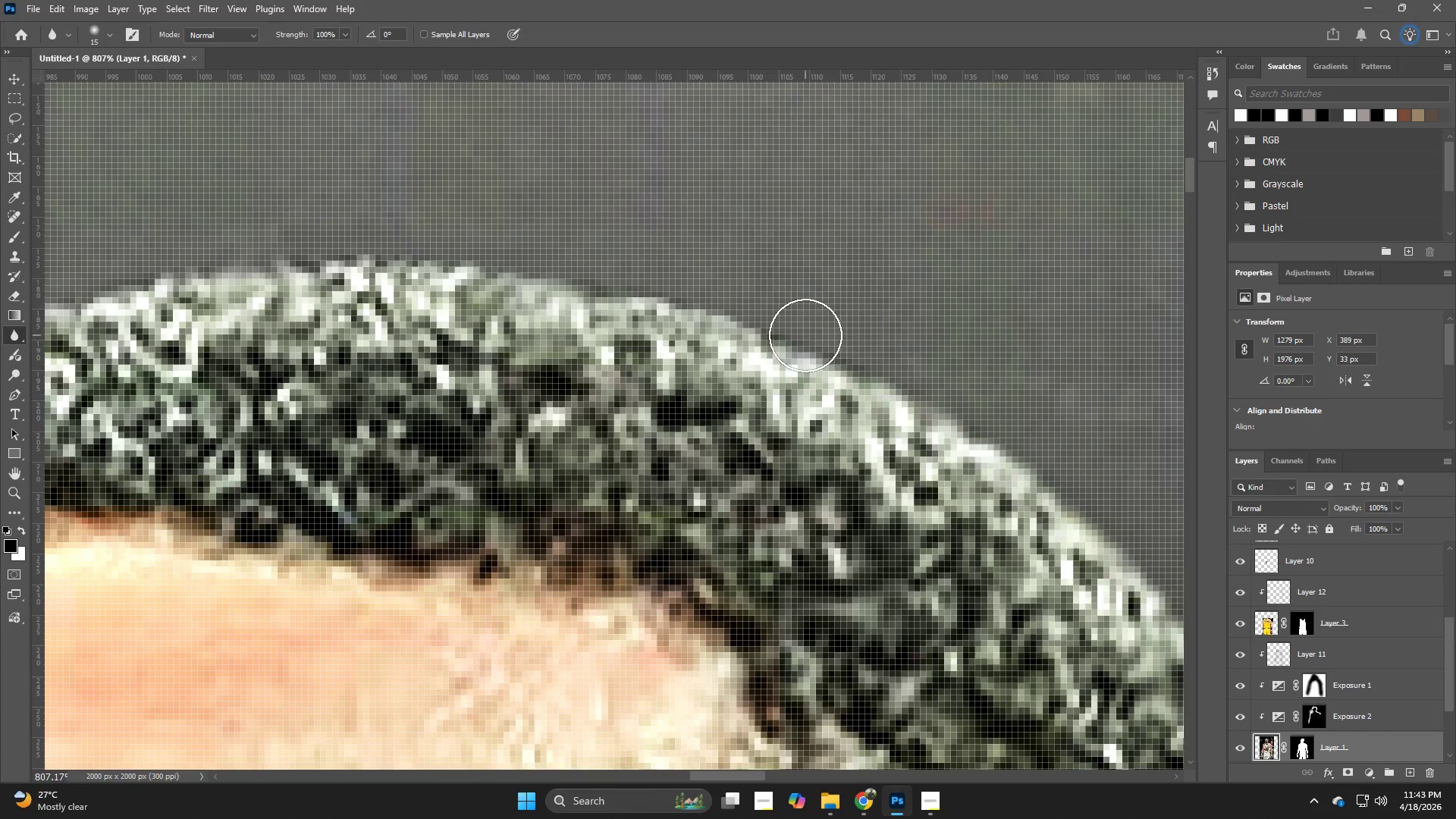 
left_click_drag(start_coordinate=[482, 248], to_coordinate=[738, 290])
 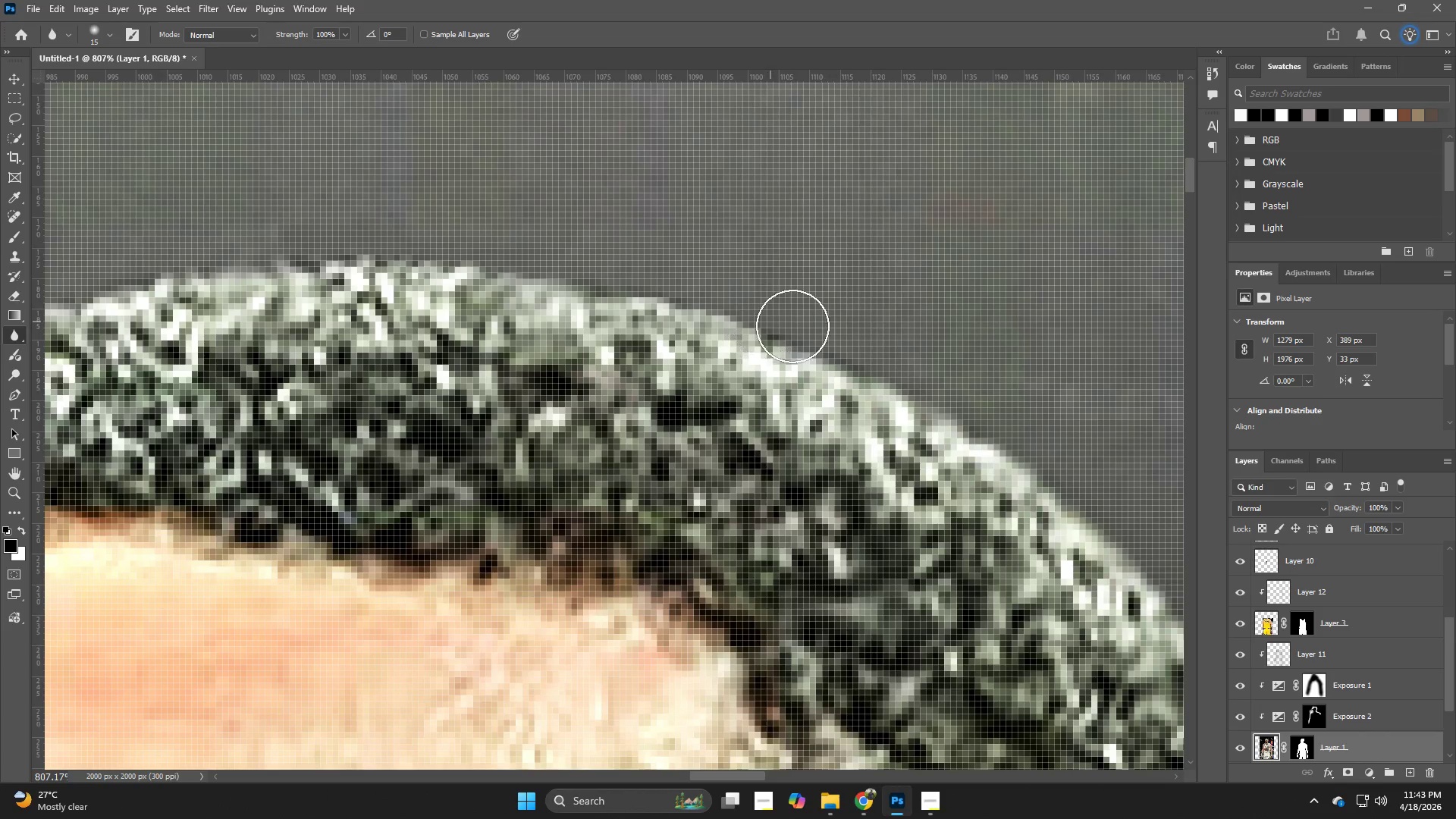 
left_click_drag(start_coordinate=[805, 335], to_coordinate=[752, 297])
 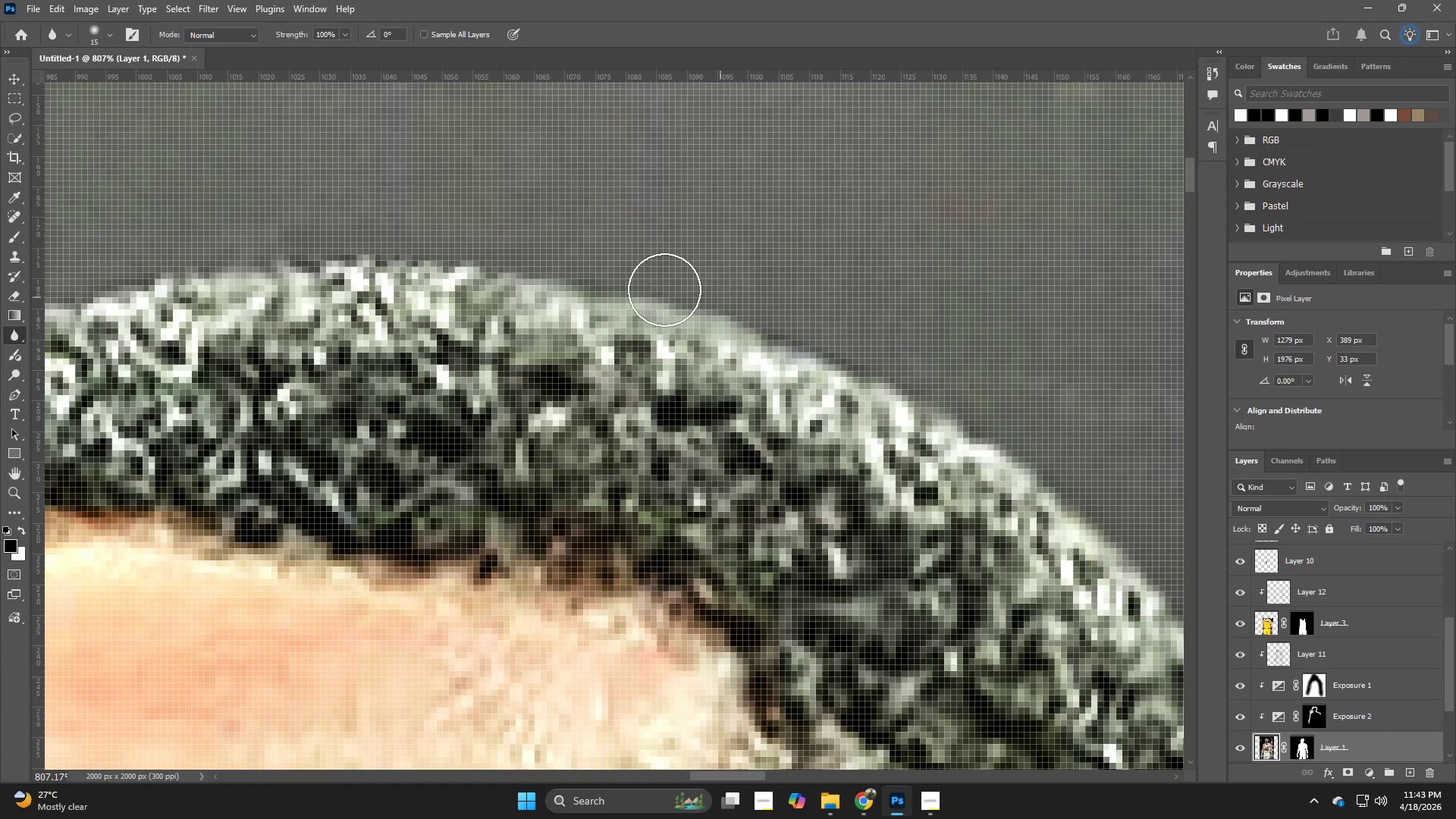 
hold_key(key=Space, duration=0.45)
 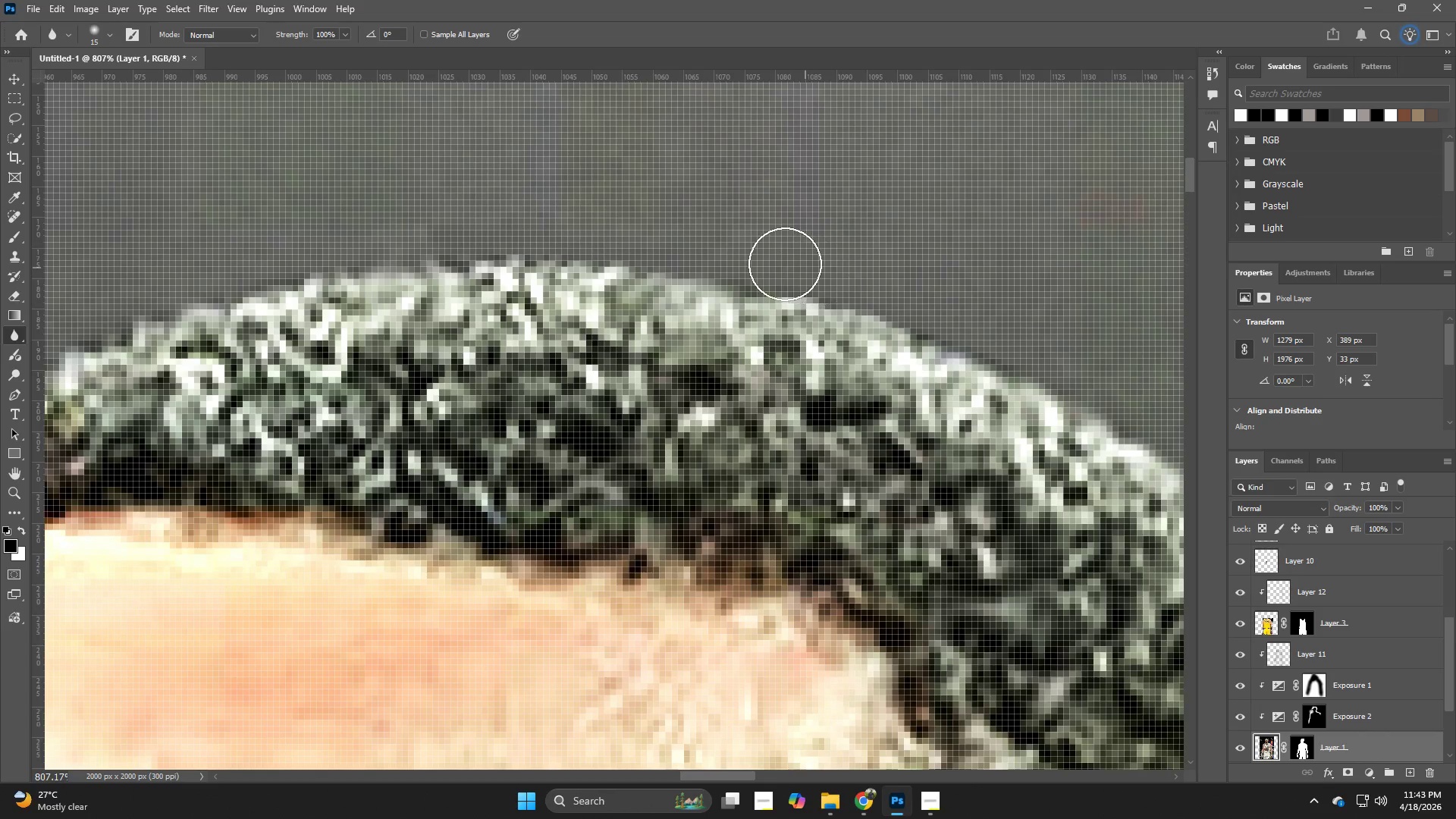 
left_click_drag(start_coordinate=[671, 288], to_coordinate=[821, 288])
 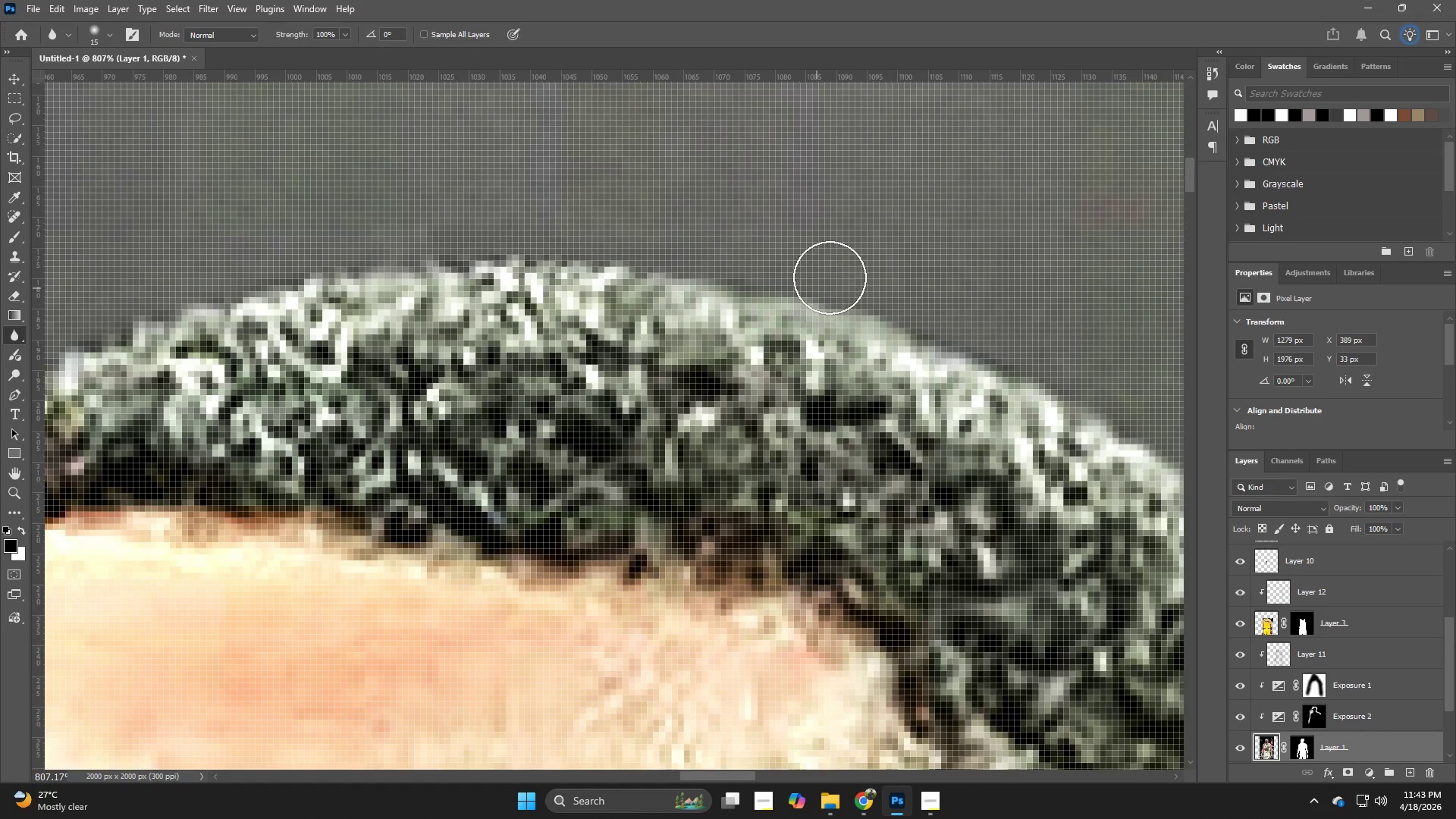 
key(Control+ControlLeft)
 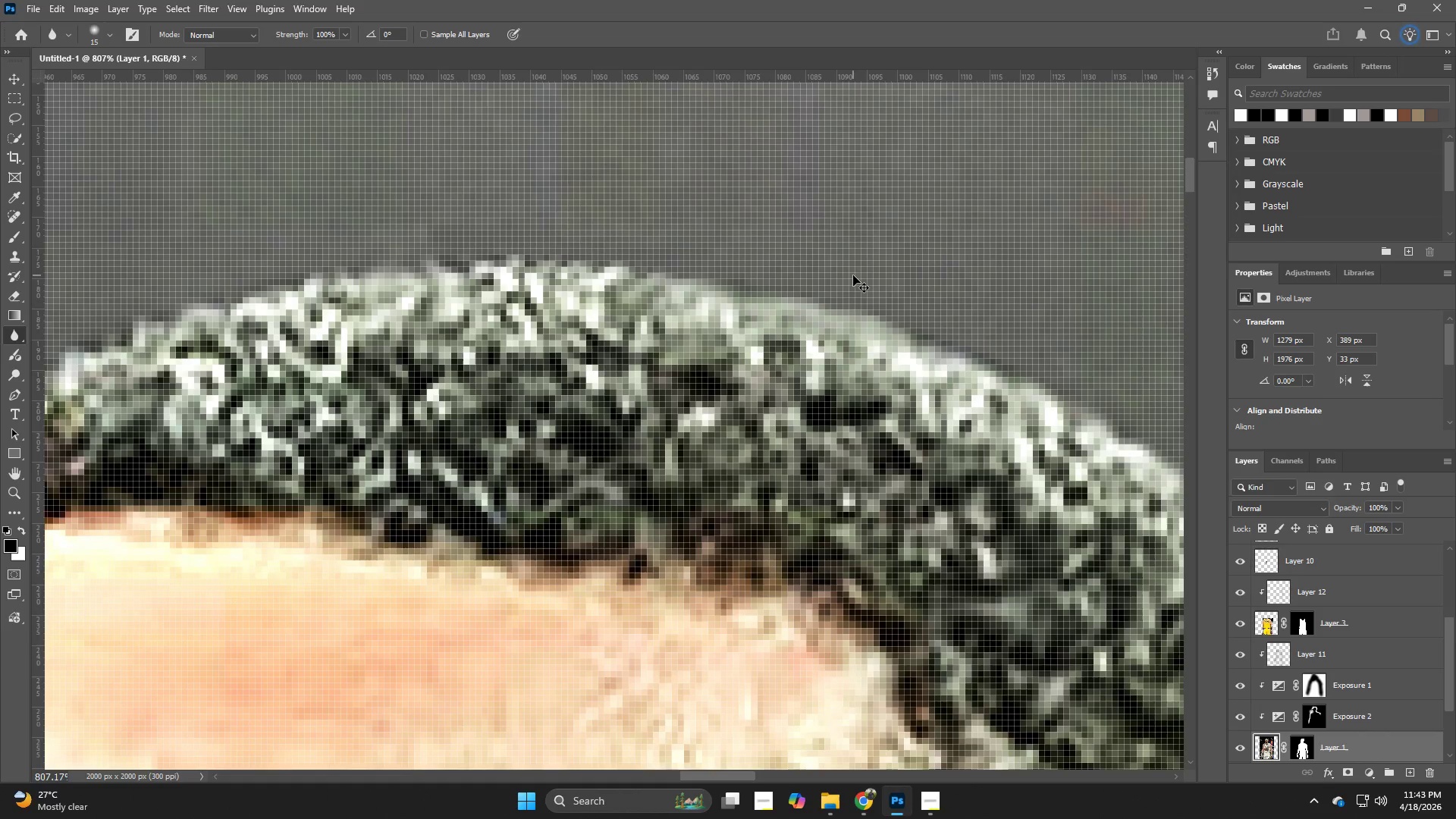 
key(Control+Z)
 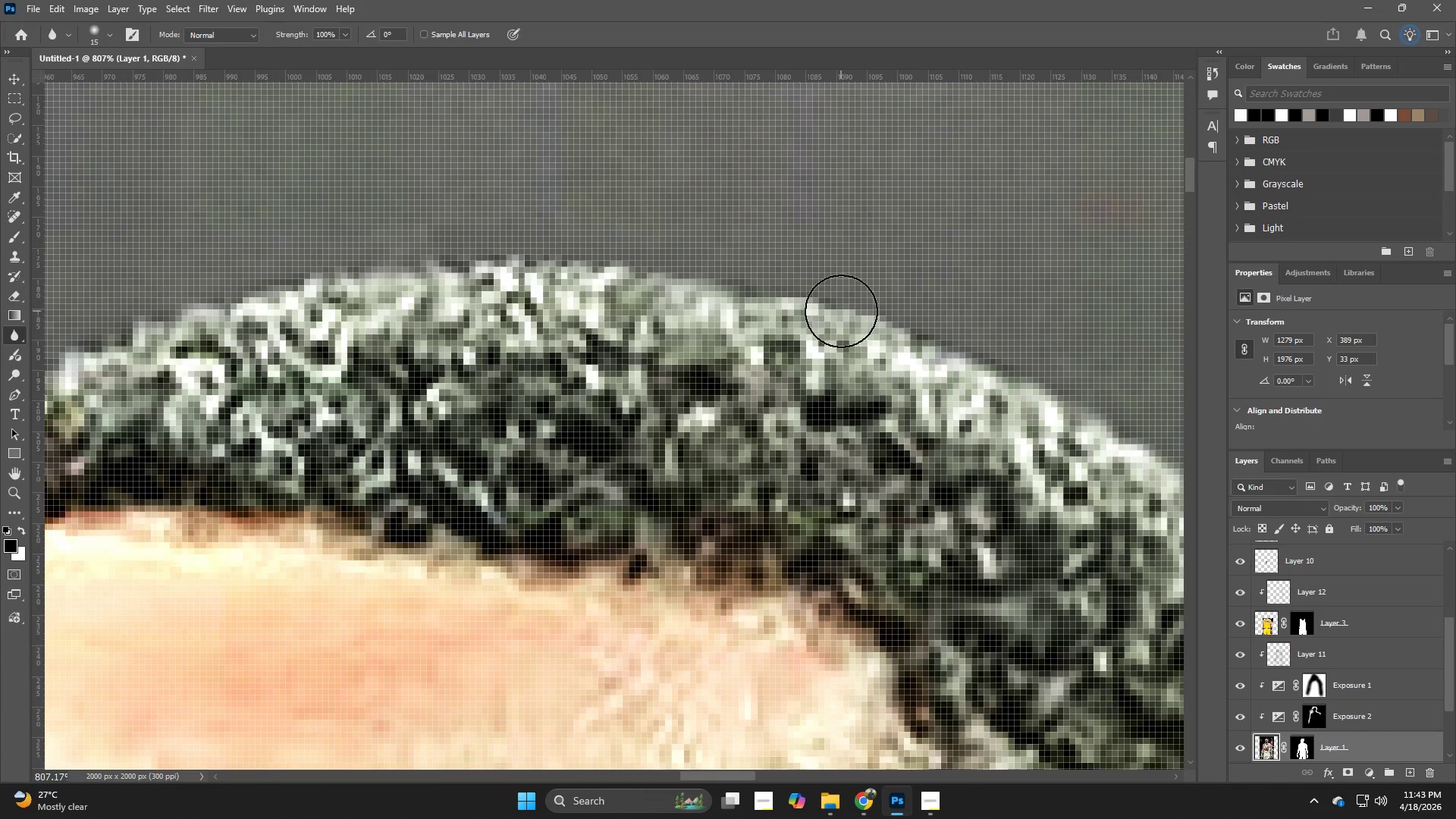 
left_click_drag(start_coordinate=[751, 276], to_coordinate=[1038, 331])
 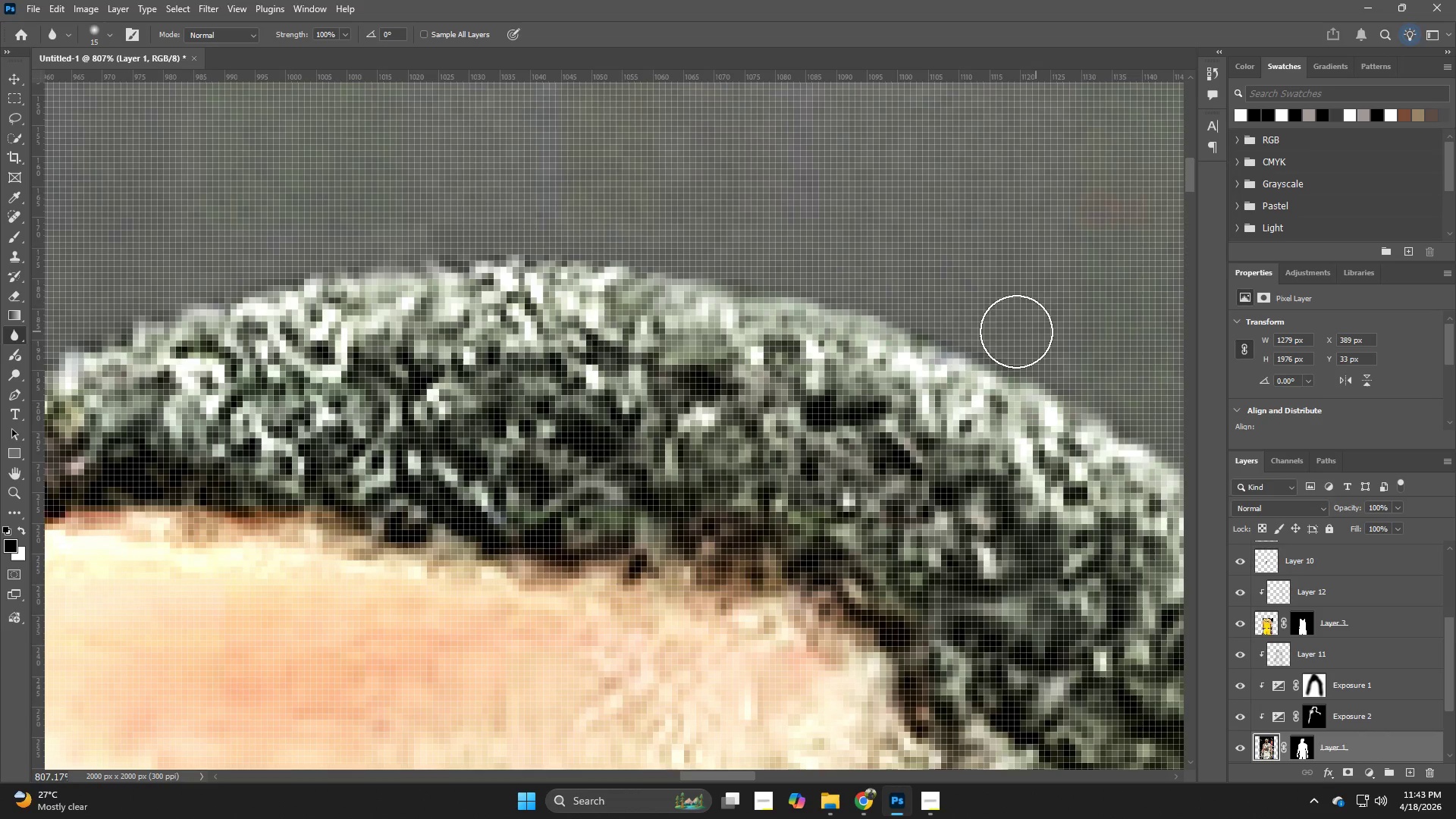 
hold_key(key=Space, duration=0.92)
 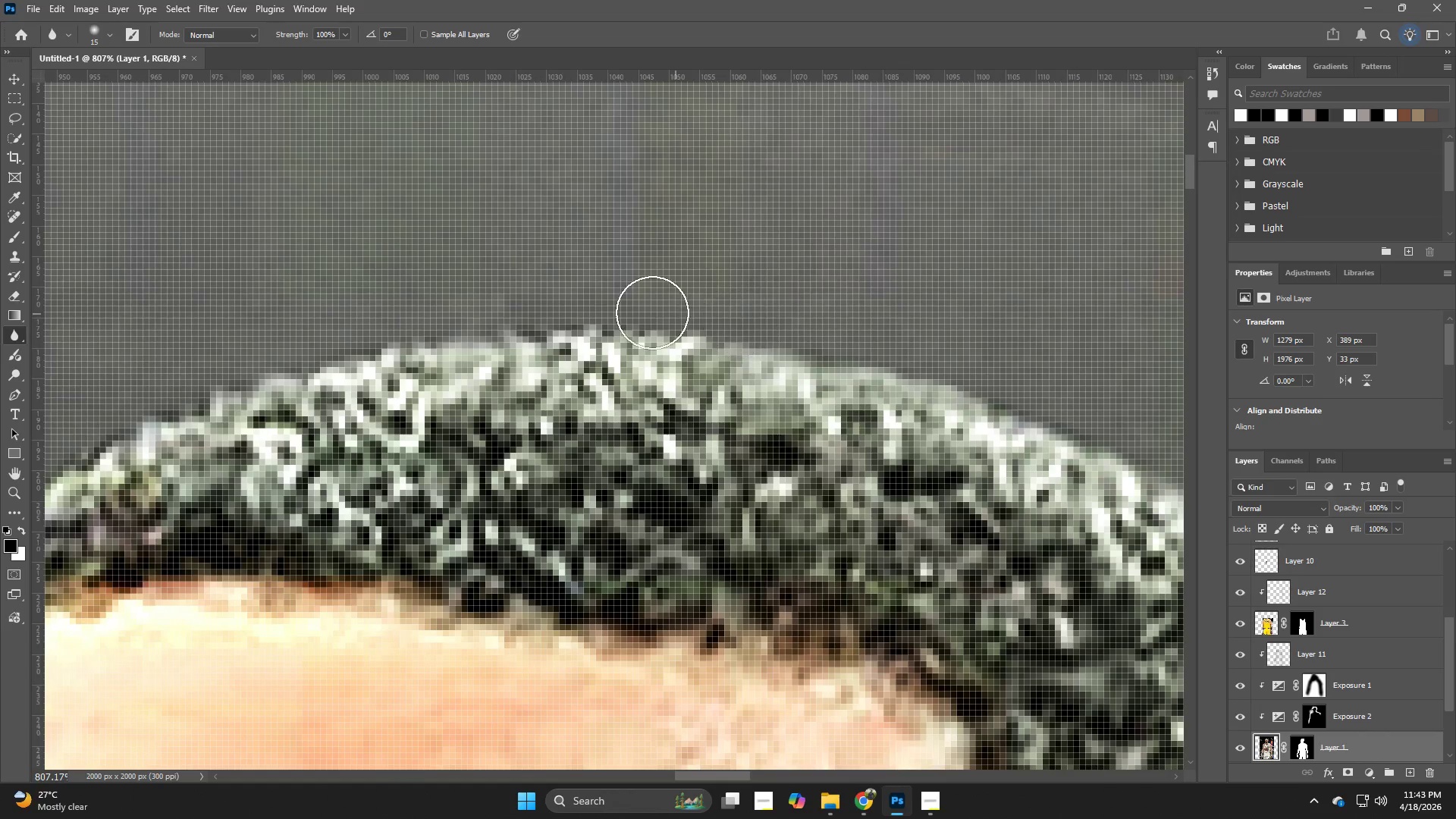 
left_click_drag(start_coordinate=[862, 310], to_coordinate=[940, 380])
 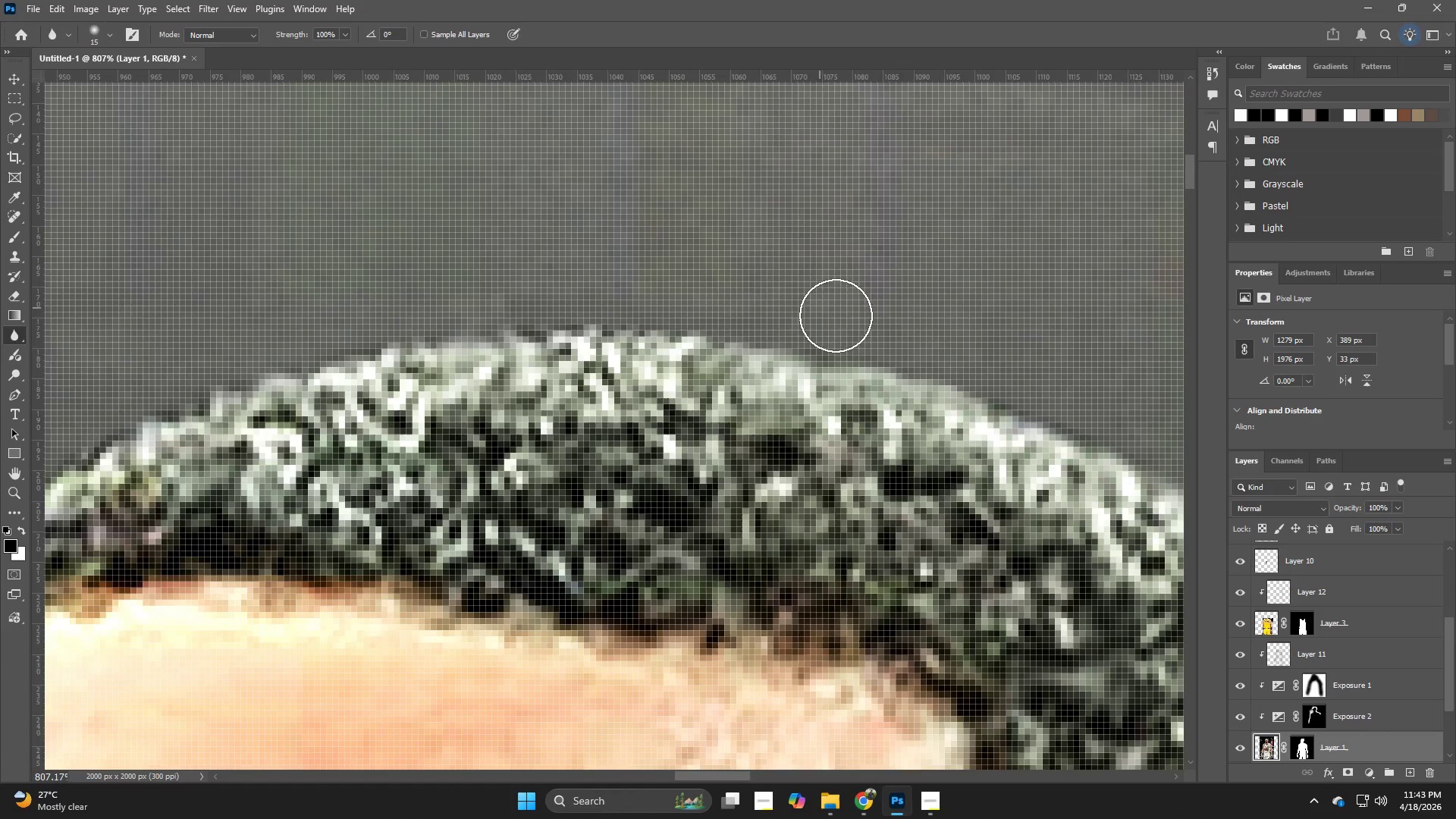 
left_click_drag(start_coordinate=[839, 321], to_coordinate=[467, 328])
 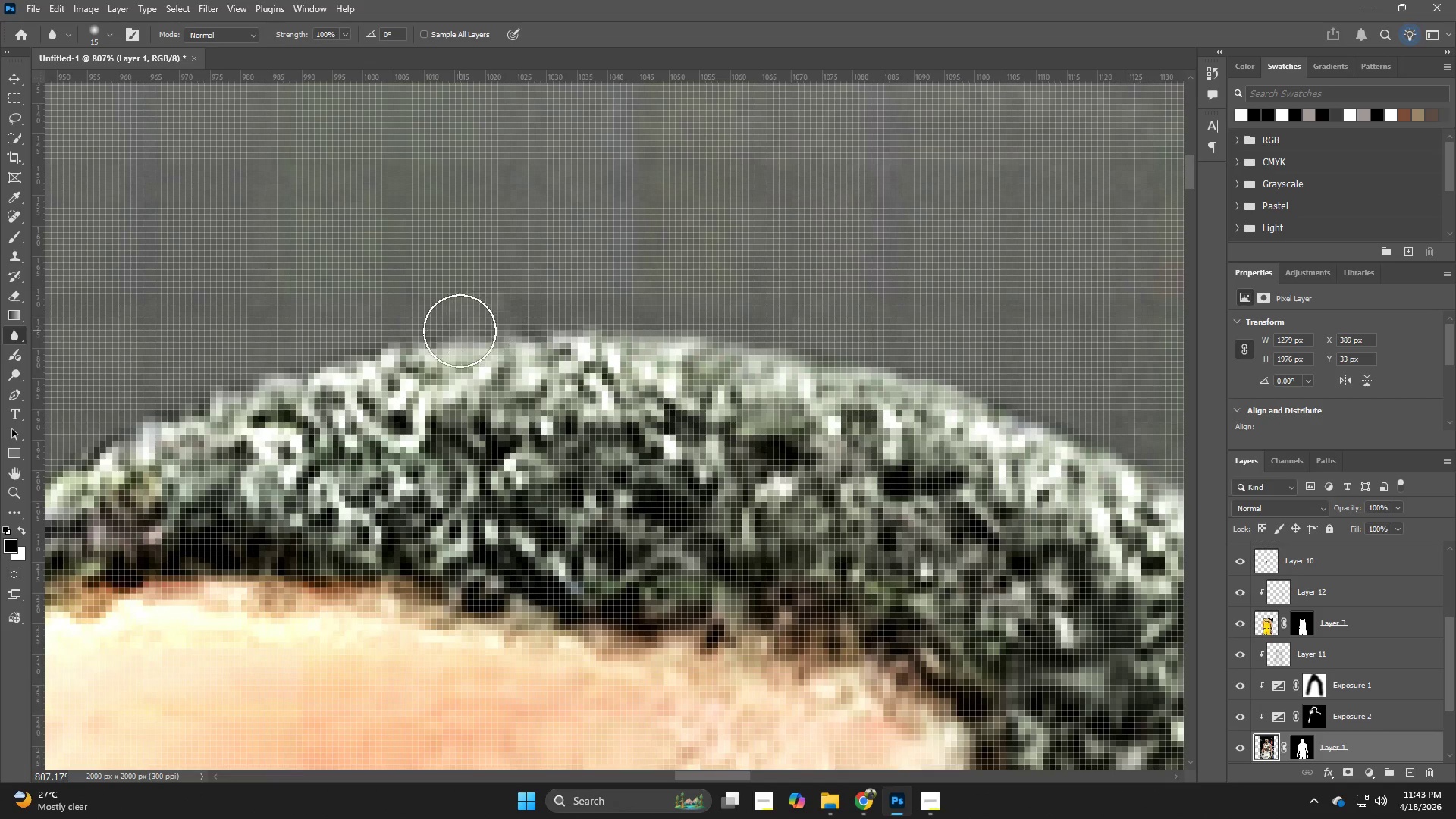 
hold_key(key=Space, duration=0.56)
 